 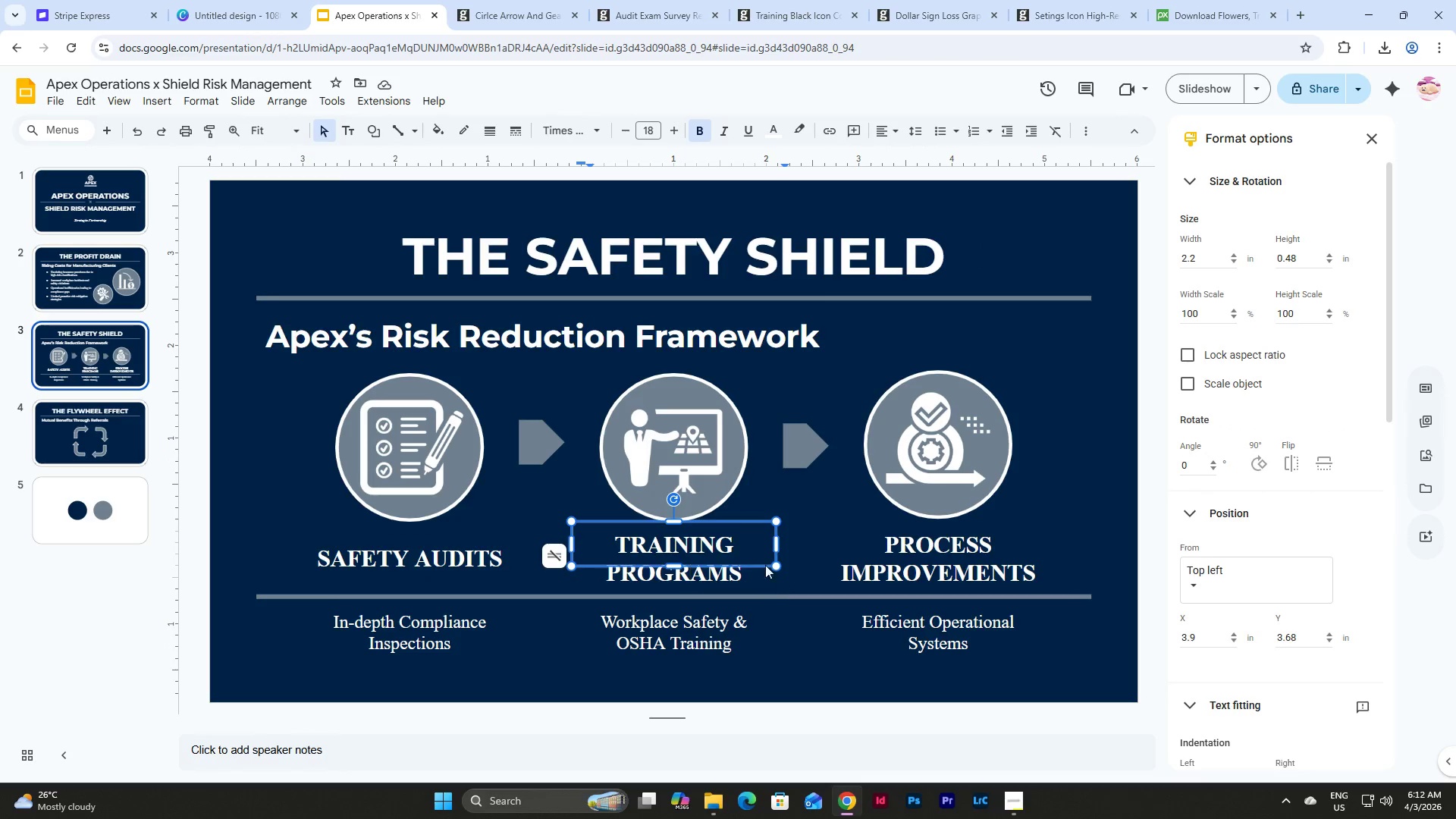 
left_click([802, 561])
 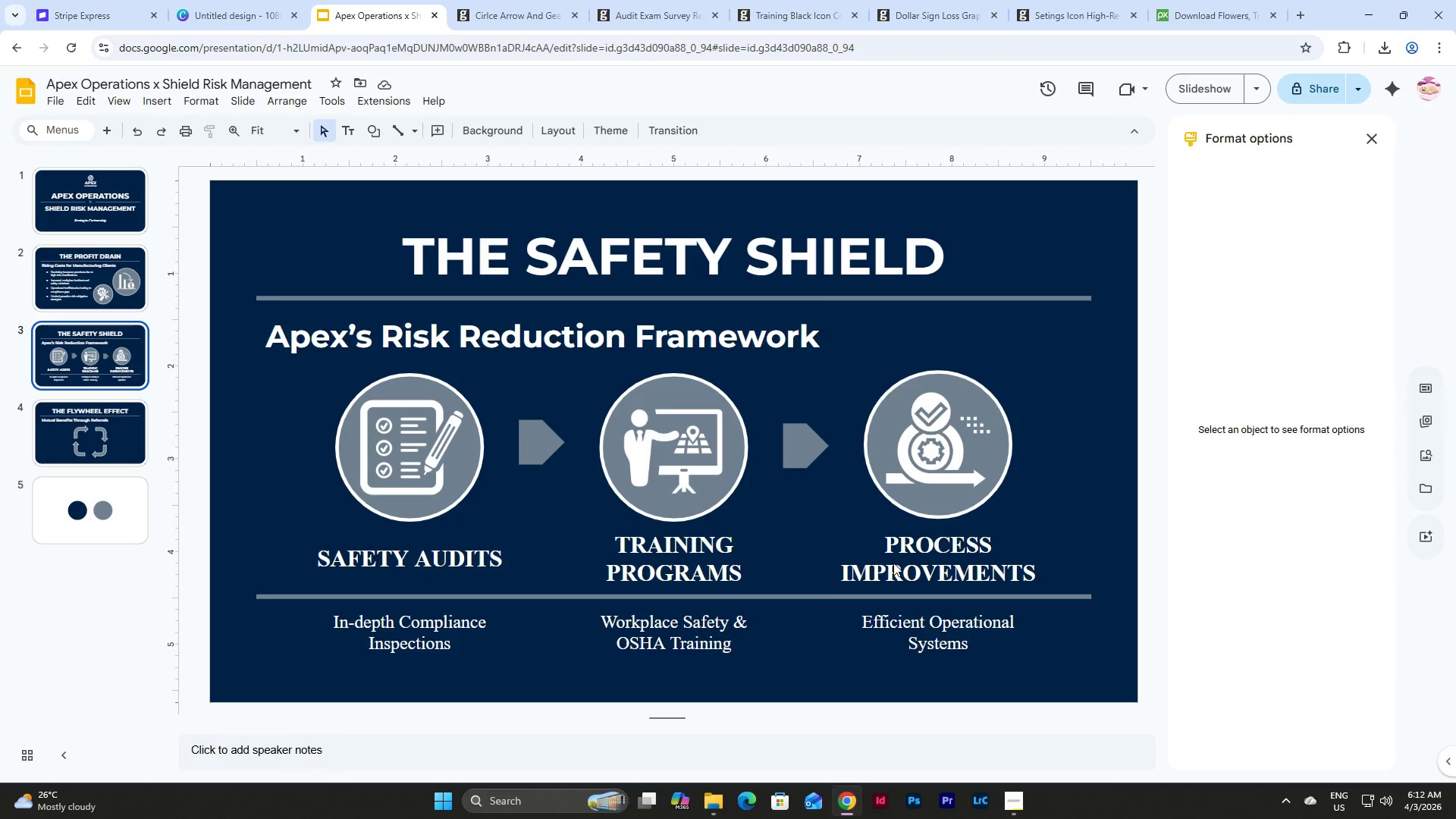 
left_click([893, 563])
 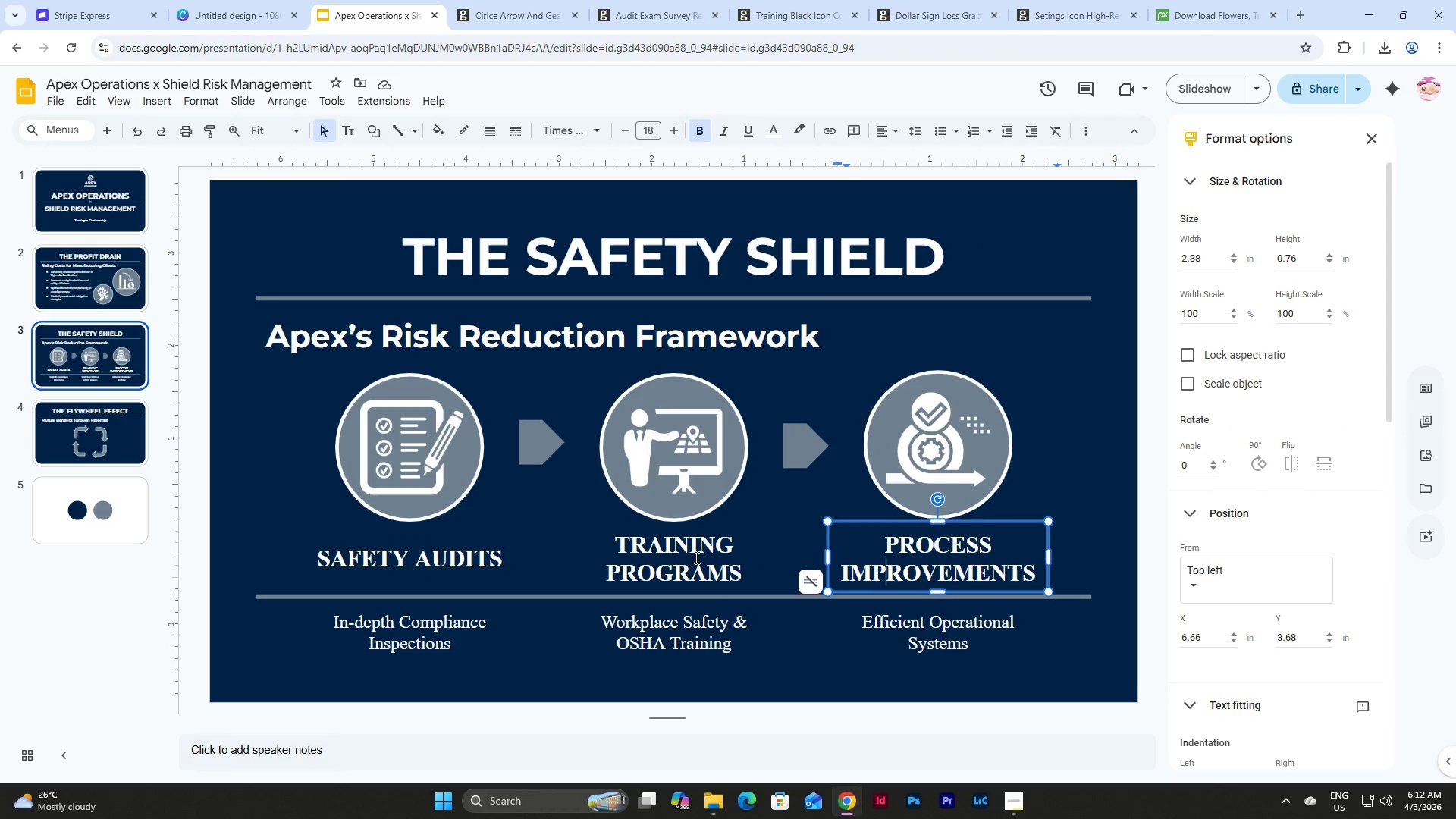 
left_click([686, 557])
 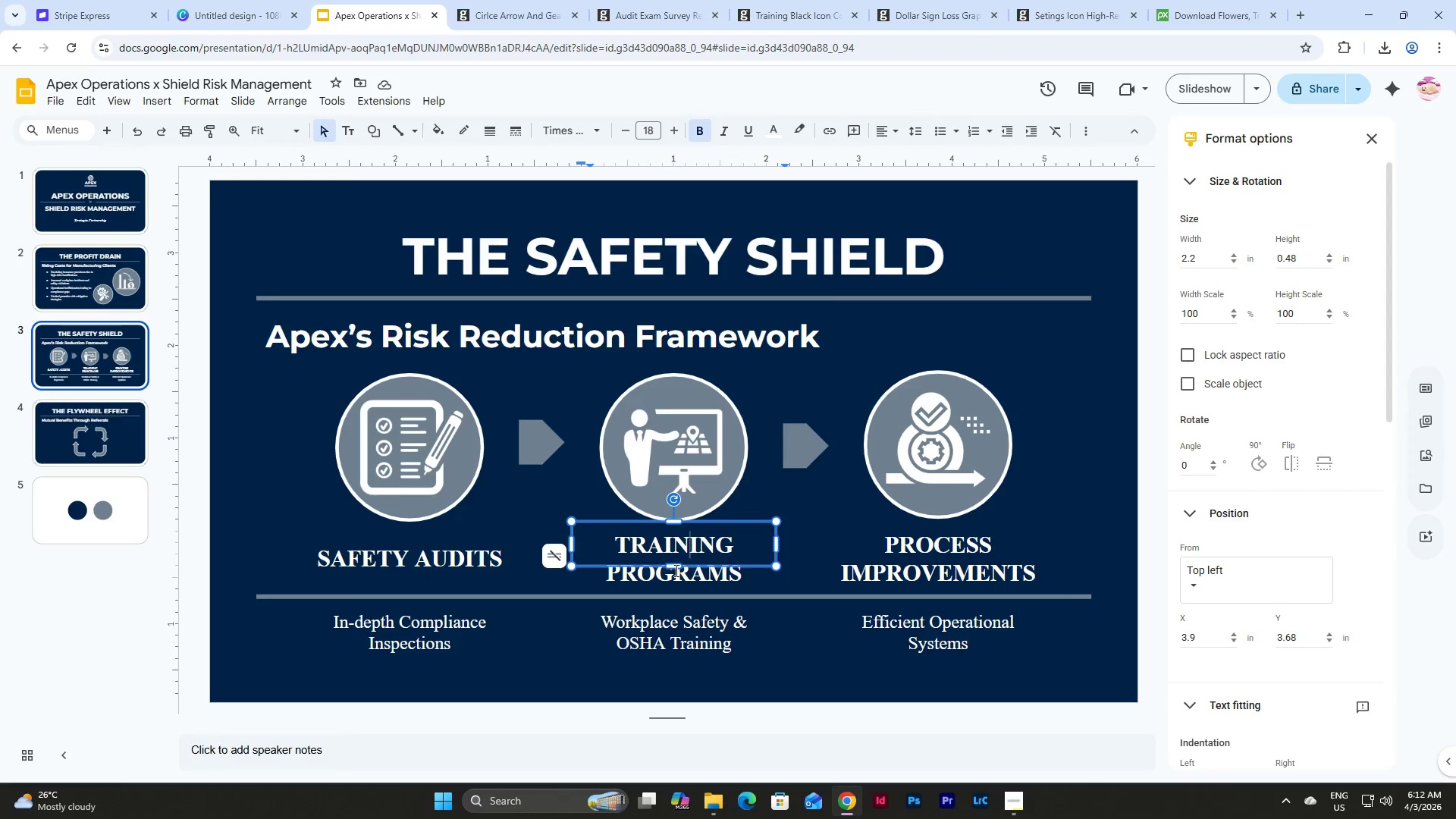 
left_click([675, 570])
 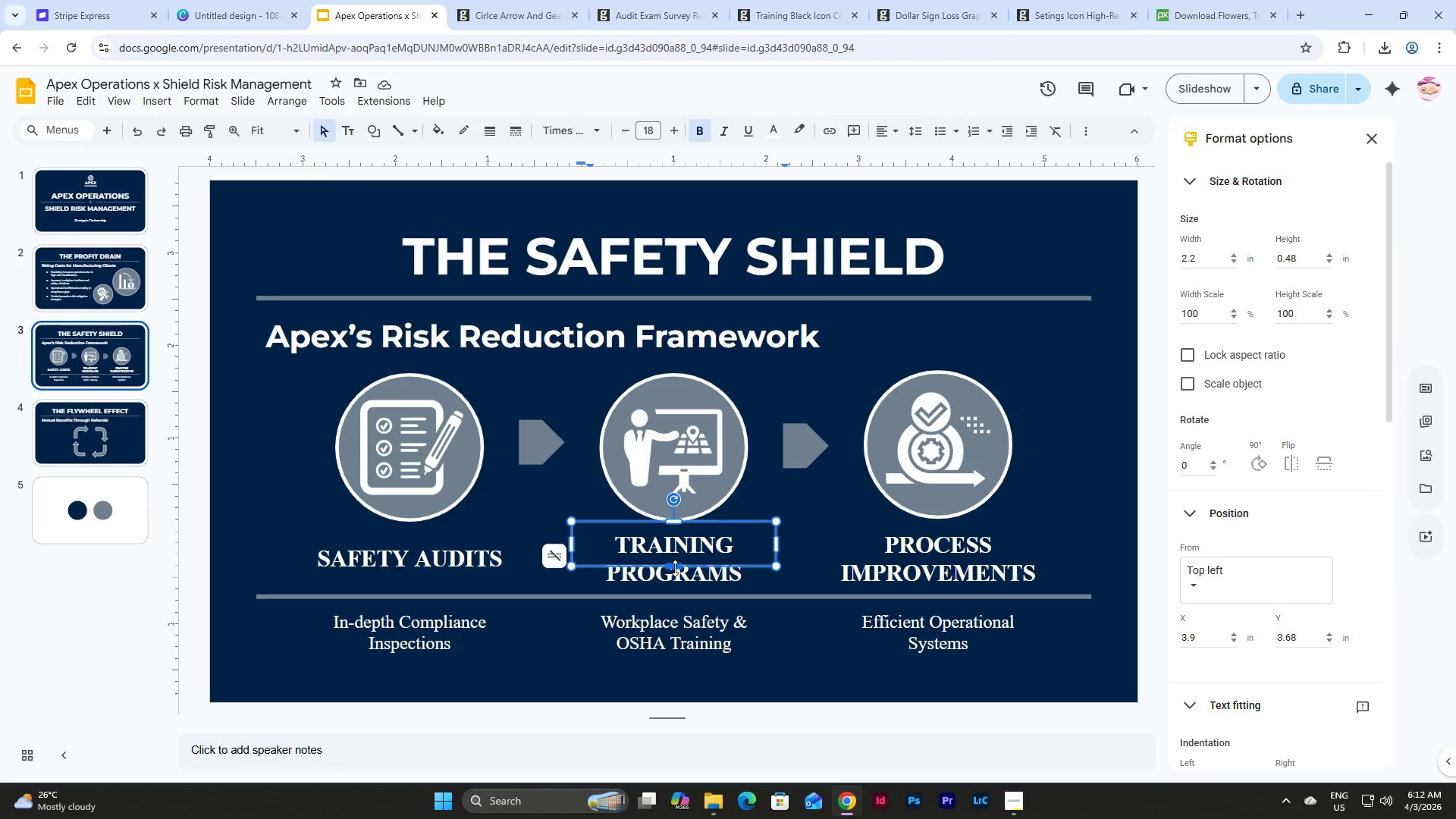 
left_click_drag(start_coordinate=[675, 568], to_coordinate=[675, 587])
 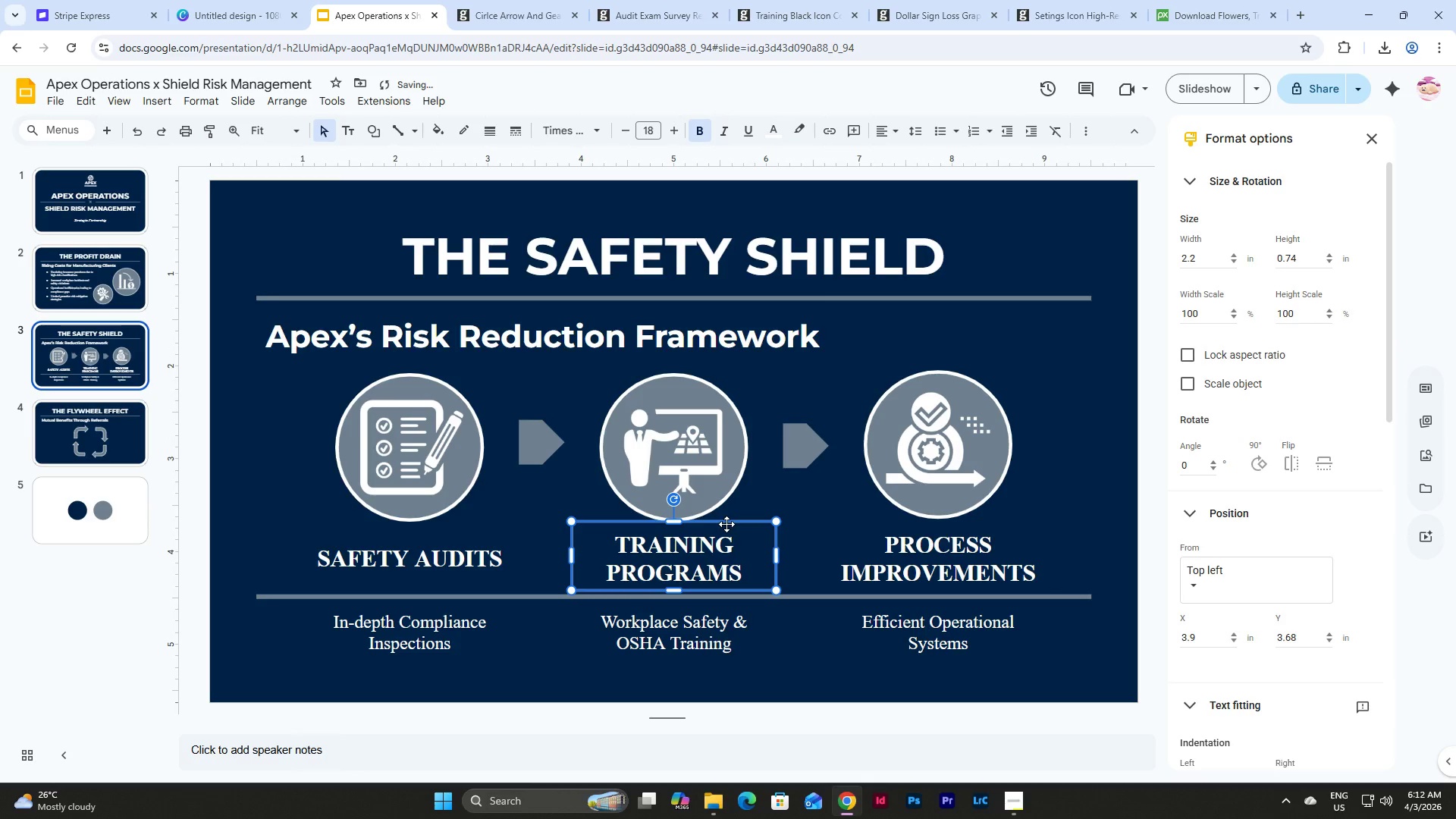 
left_click([726, 524])
 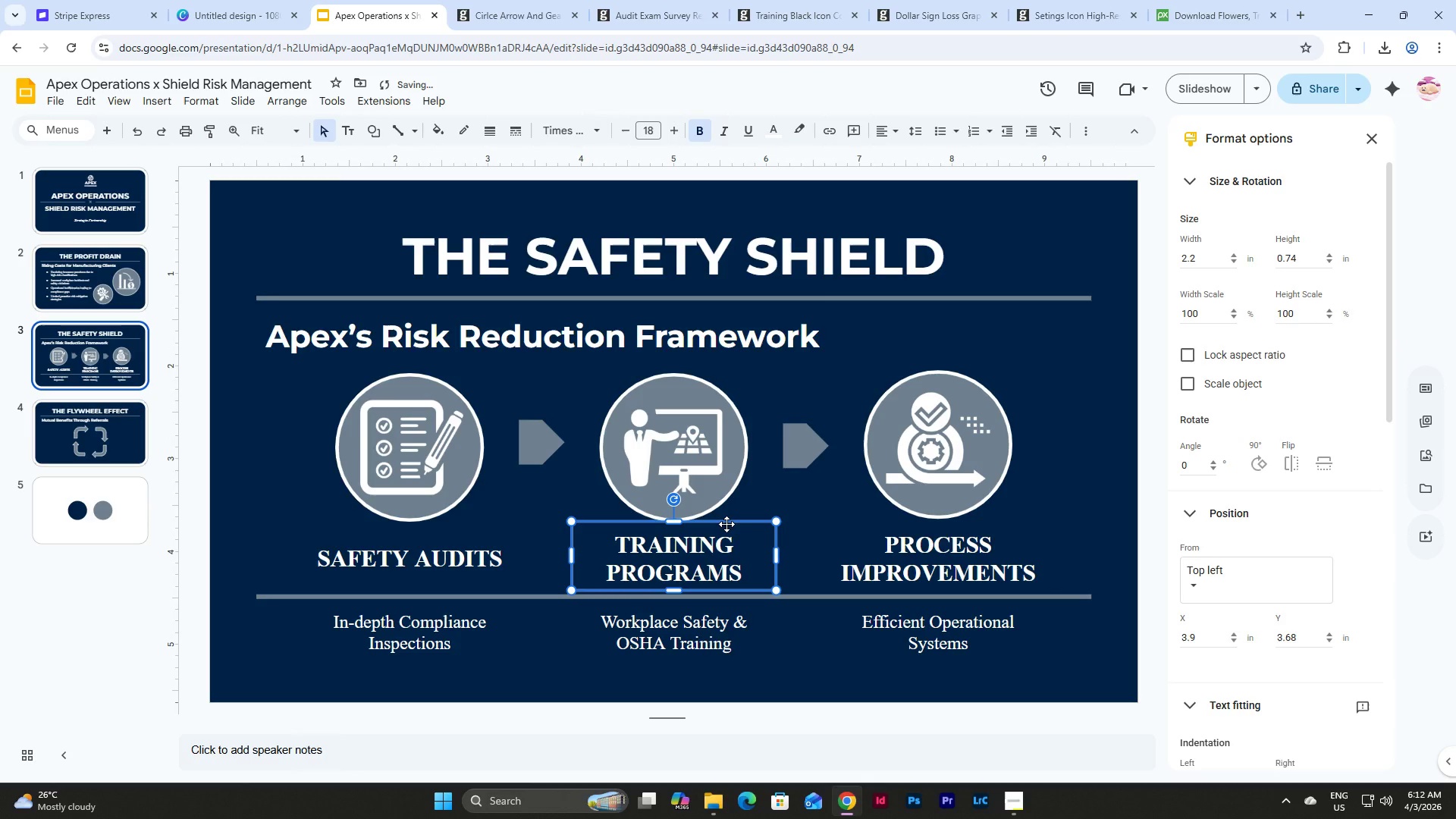 
key(Control+C)
 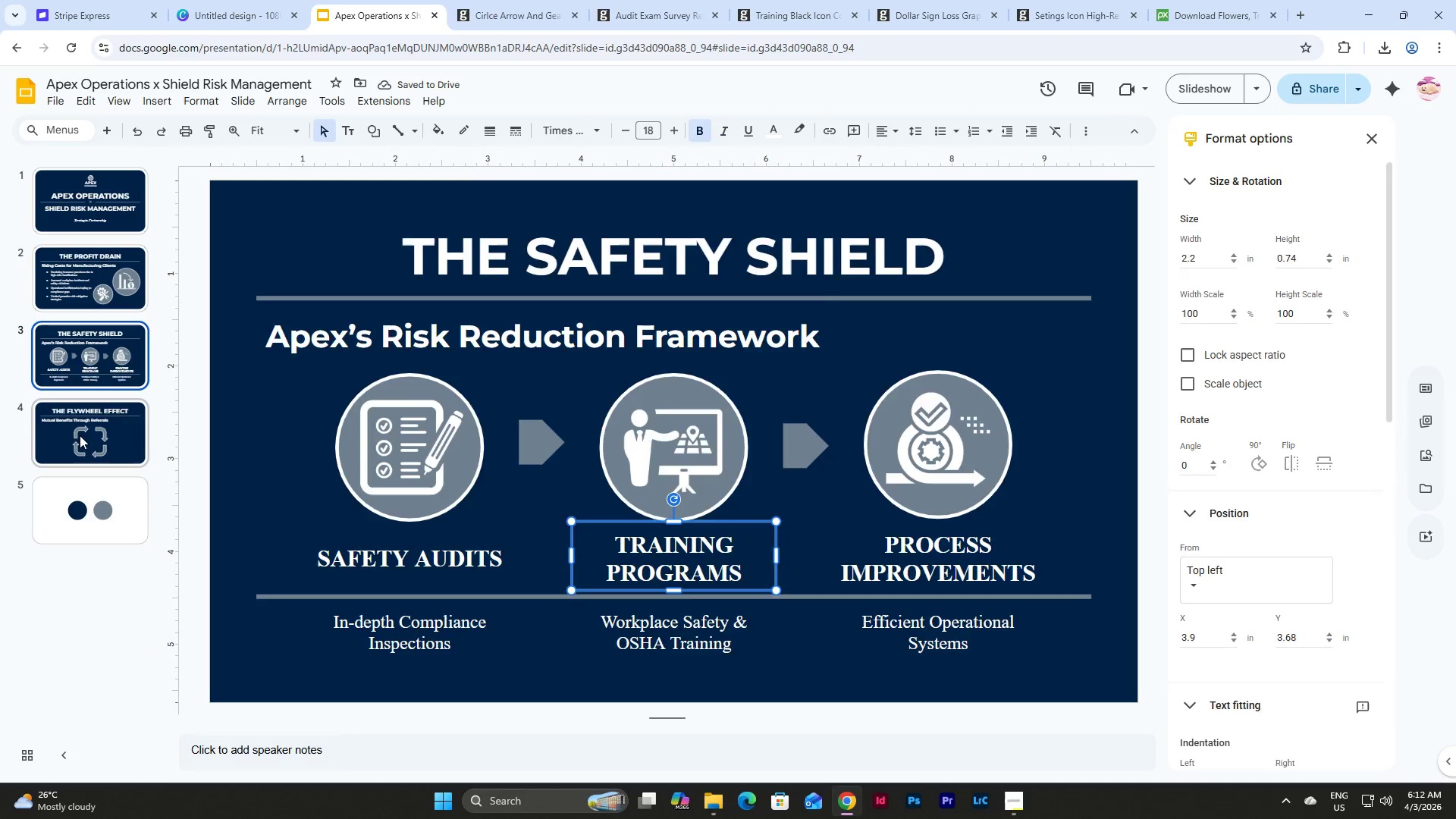 
left_click([78, 431])
 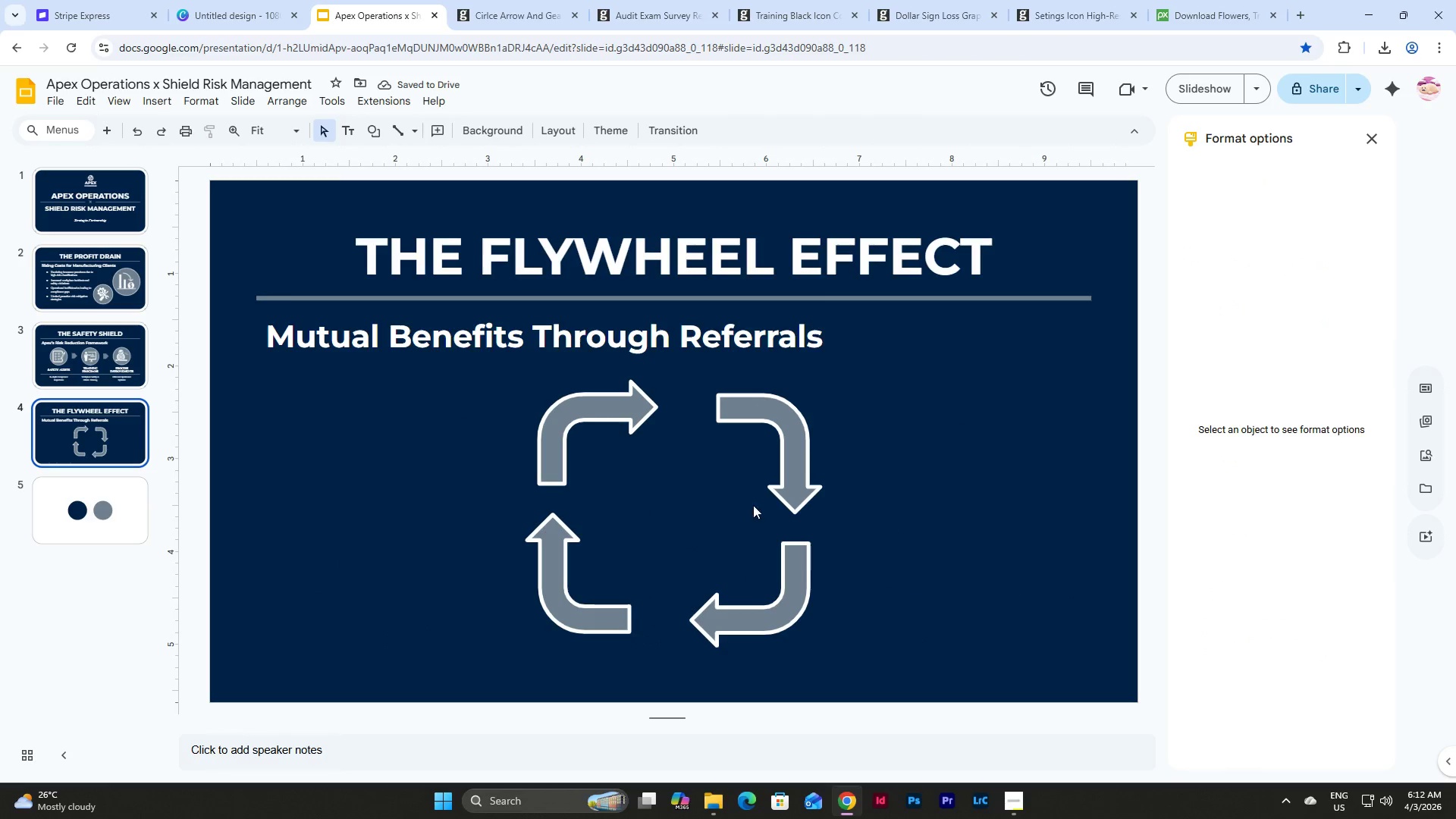 
double_click([630, 478])
 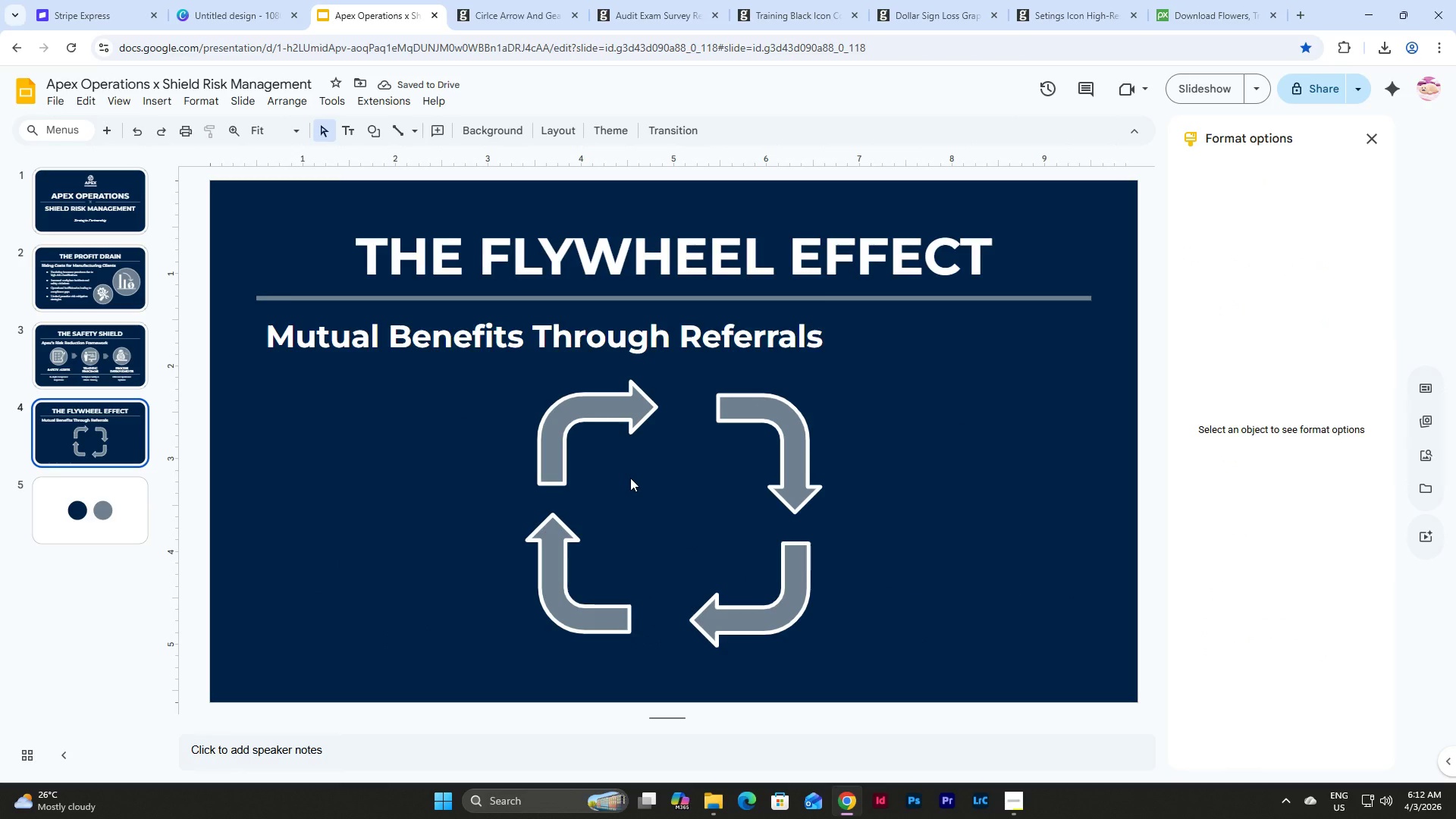 
key(Control+V)
 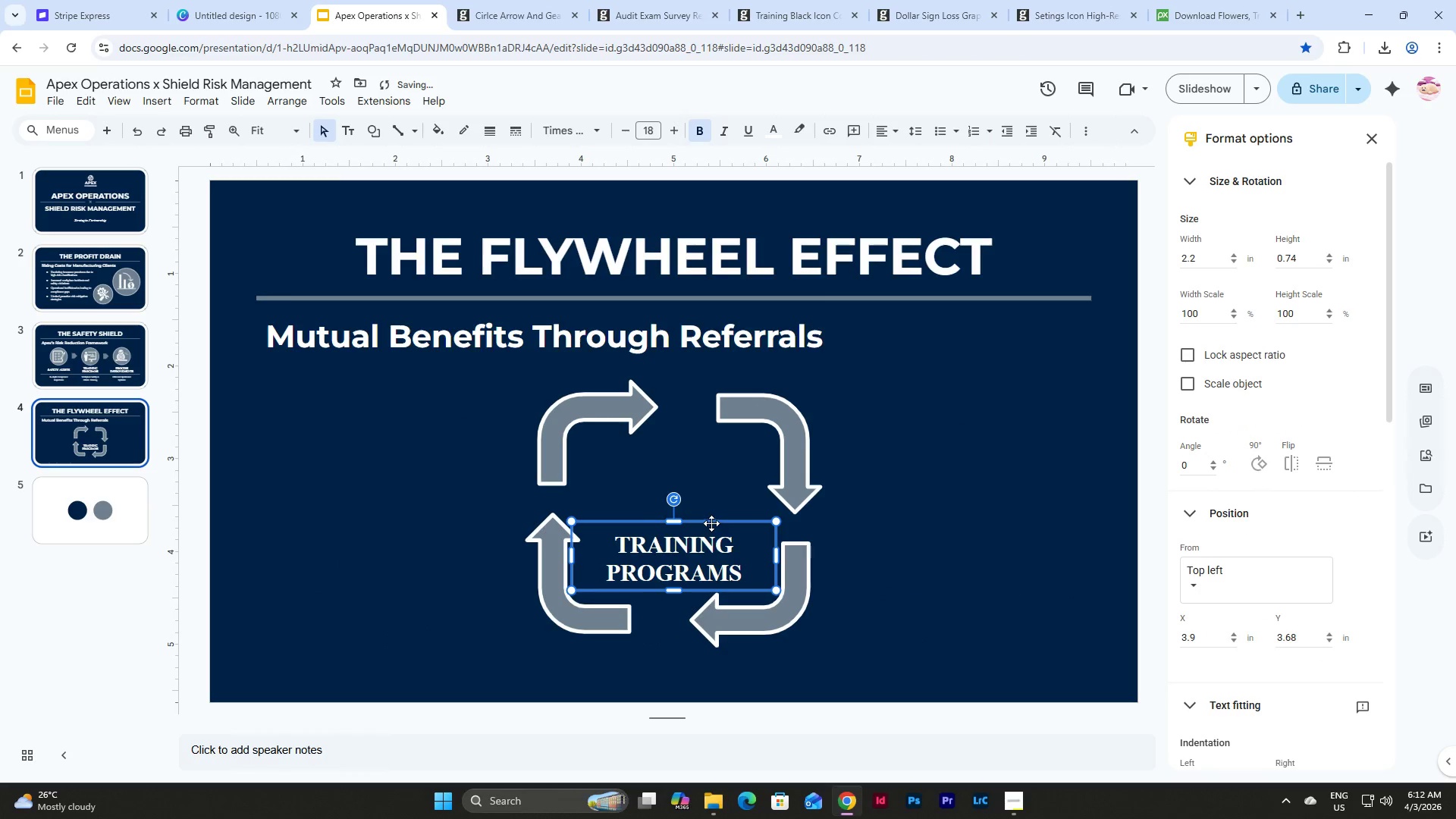 
left_click_drag(start_coordinate=[711, 522], to_coordinate=[709, 475])
 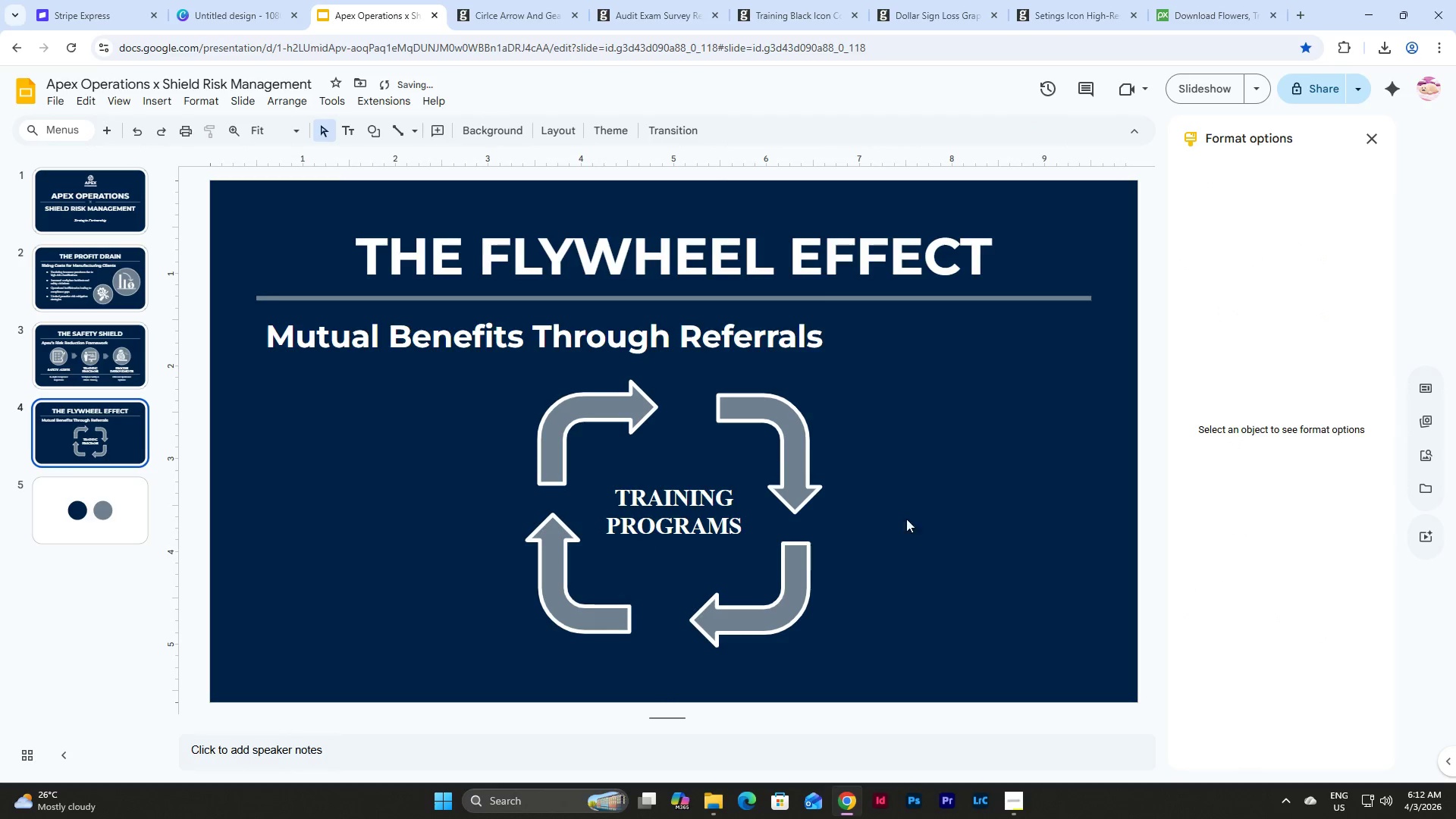 
double_click([701, 514])
 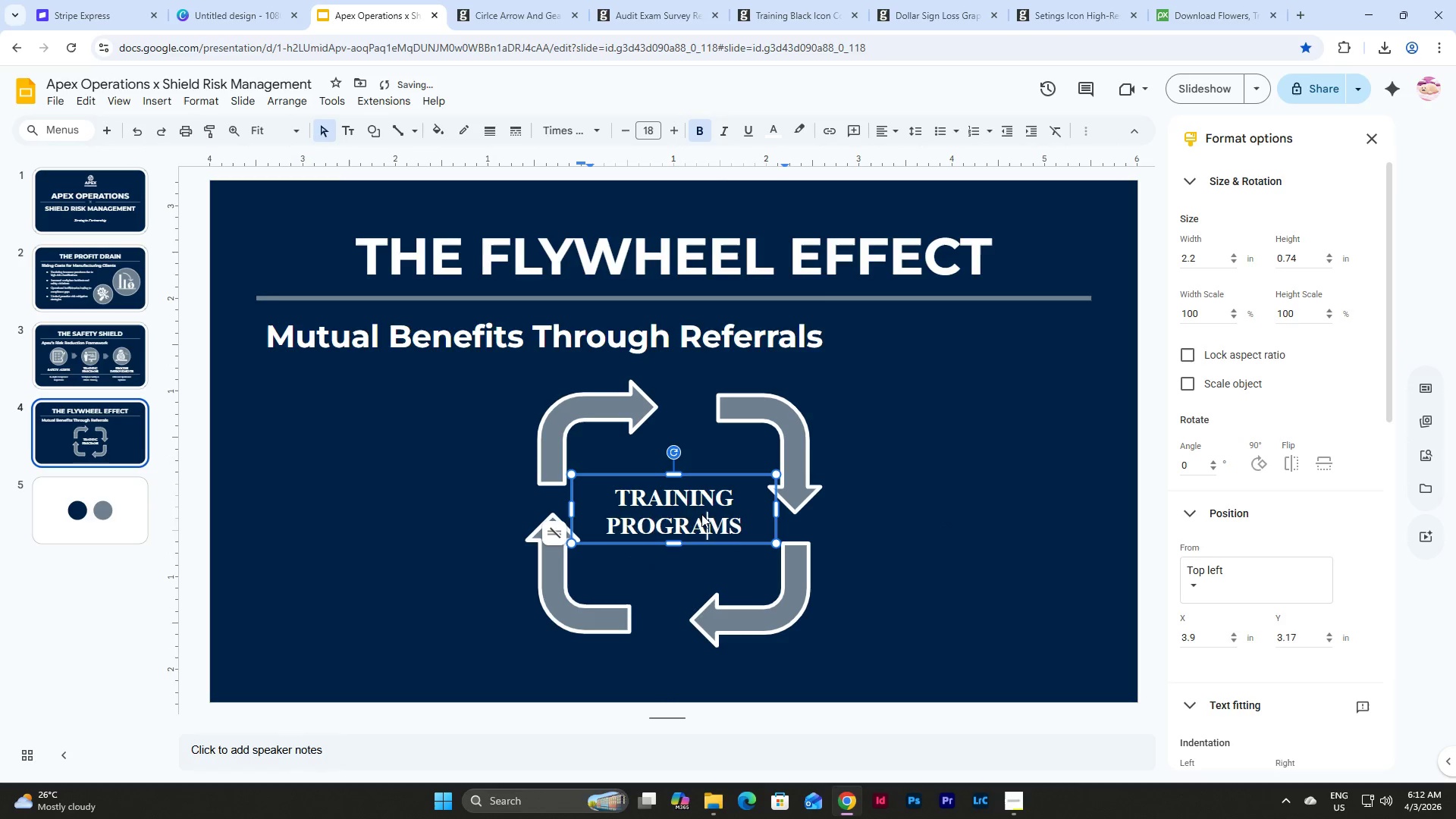 
triple_click([701, 514])
 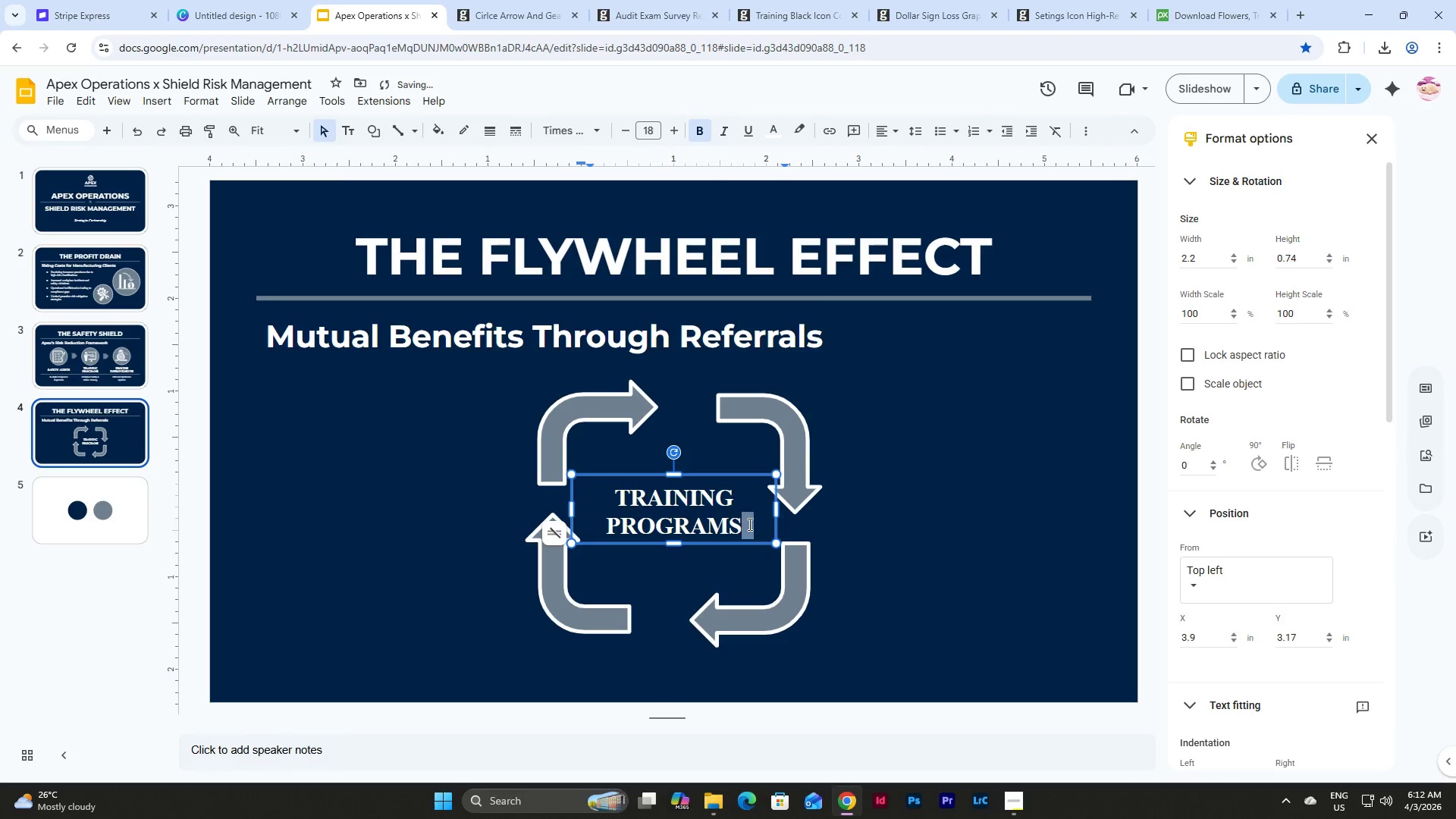 
left_click_drag(start_coordinate=[752, 527], to_coordinate=[701, 523])
 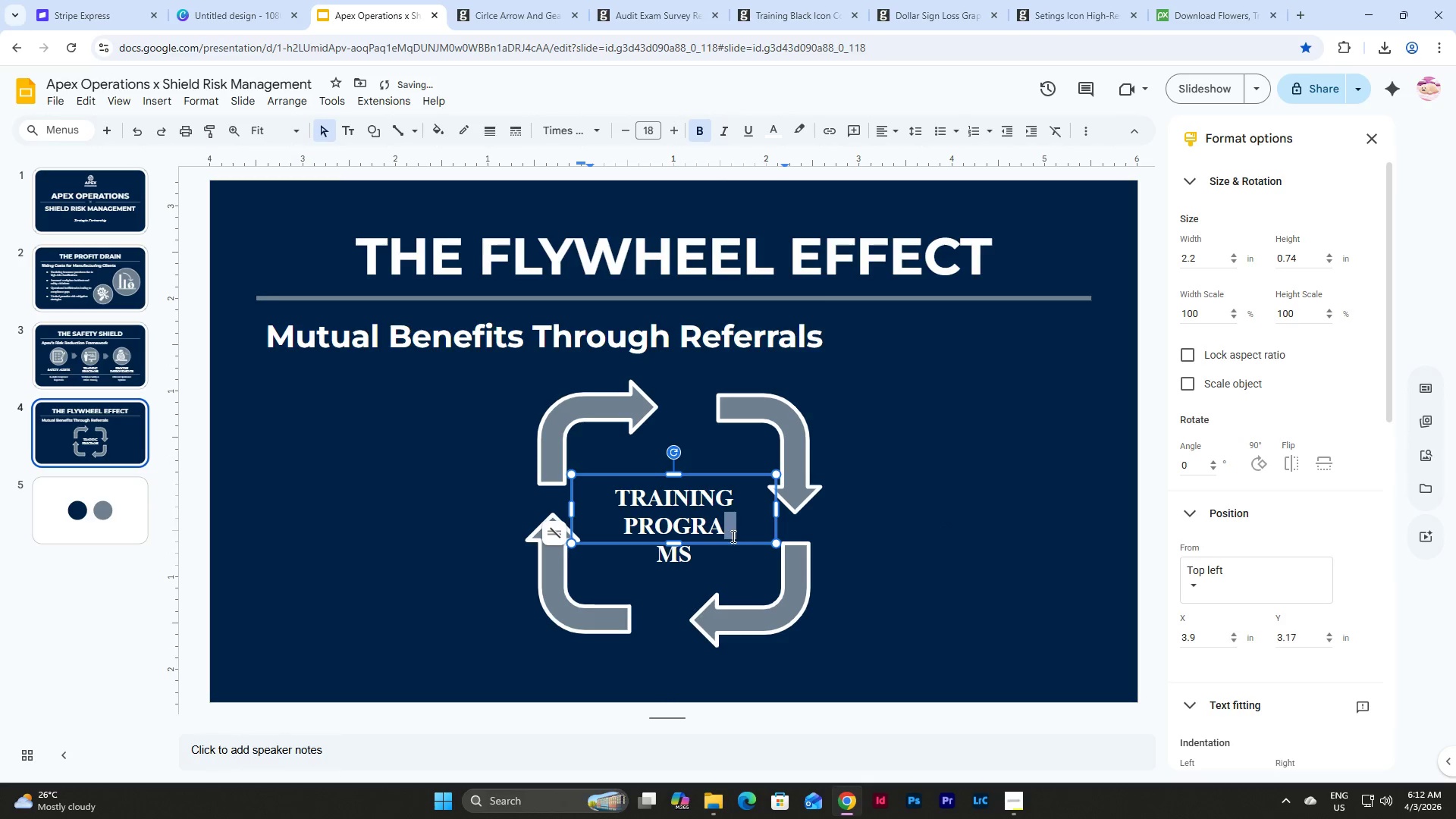 
key(Control+Z)
 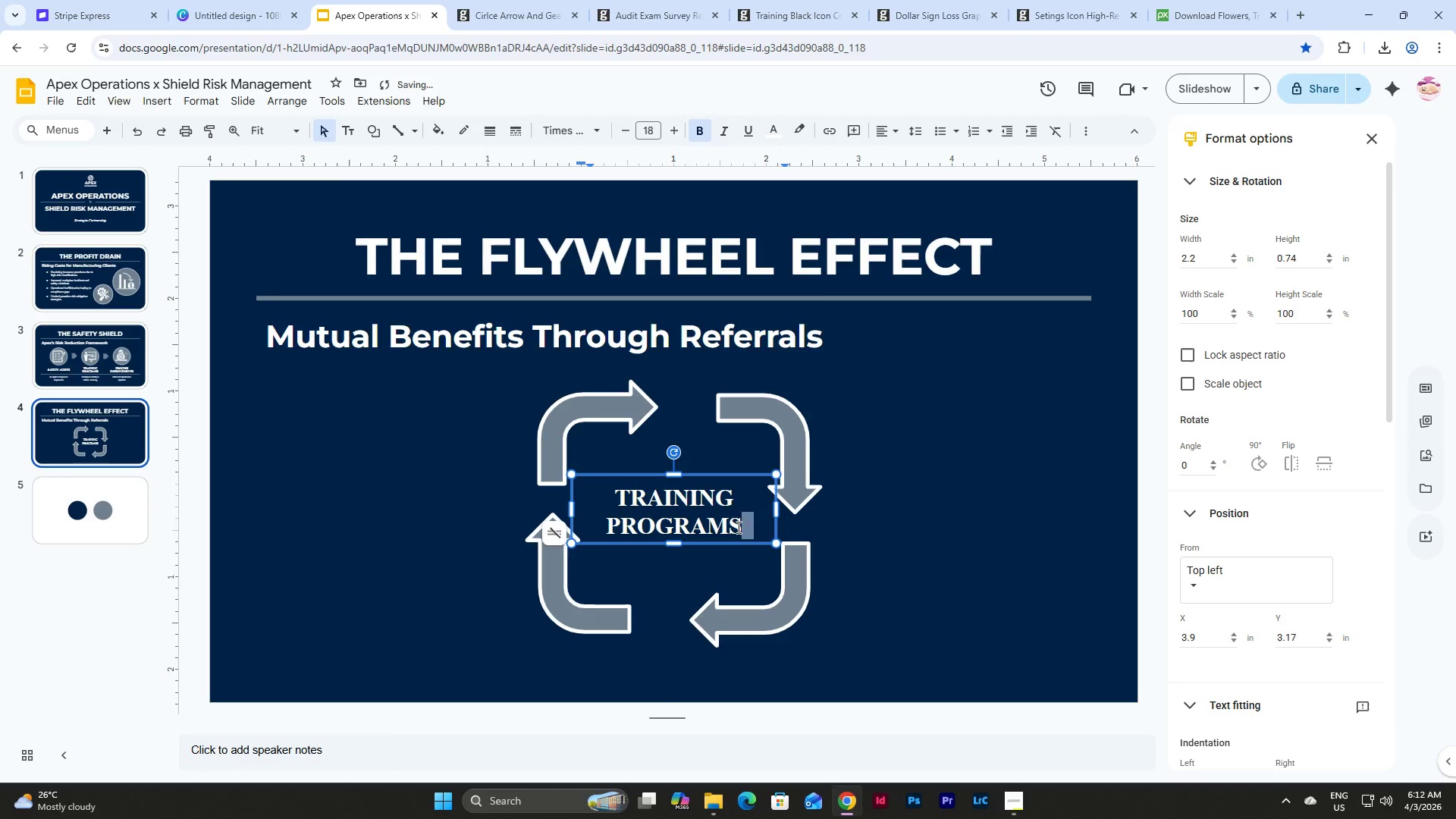 
left_click([737, 527])
 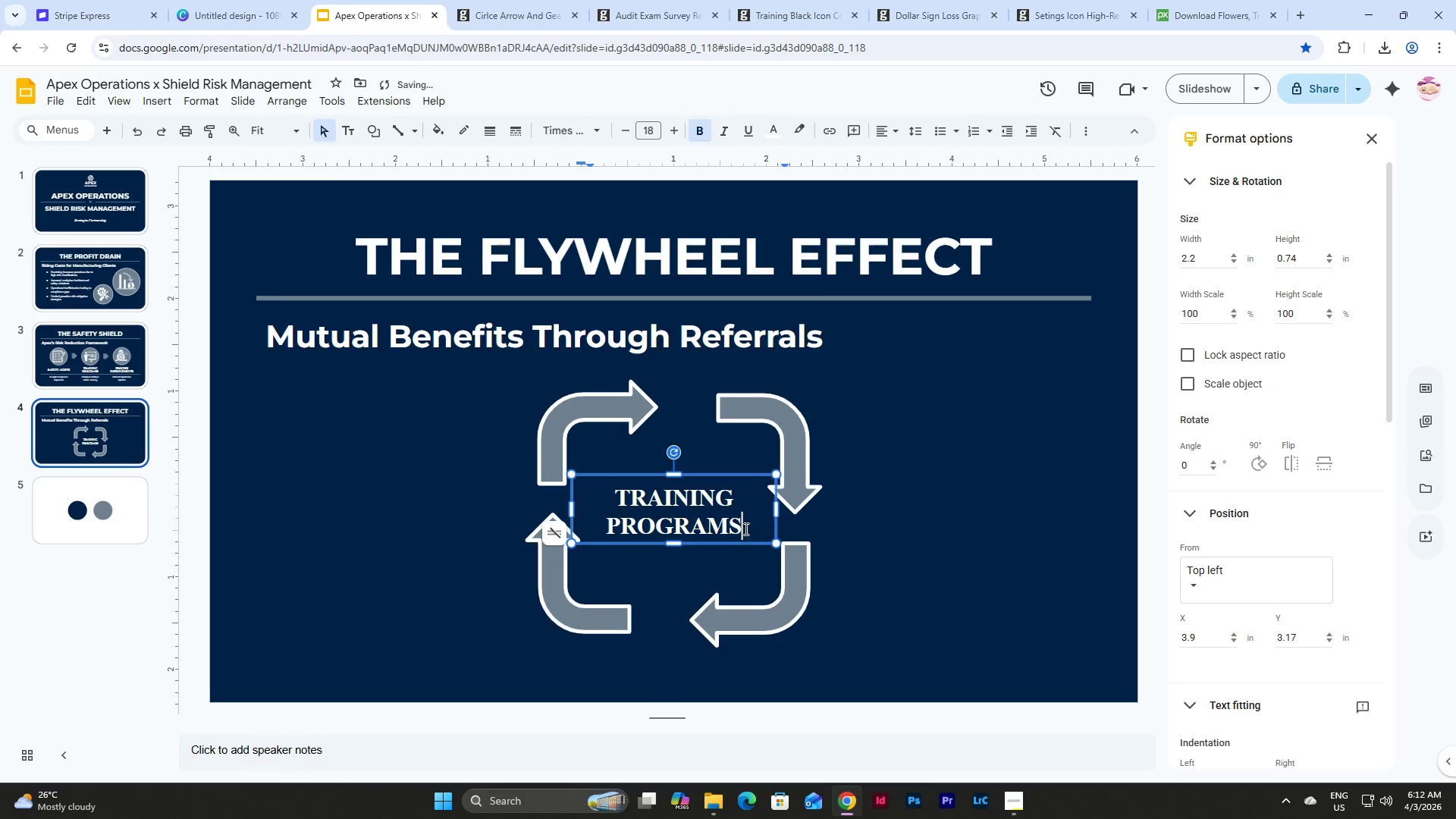 
left_click_drag(start_coordinate=[744, 529], to_coordinate=[589, 497])
 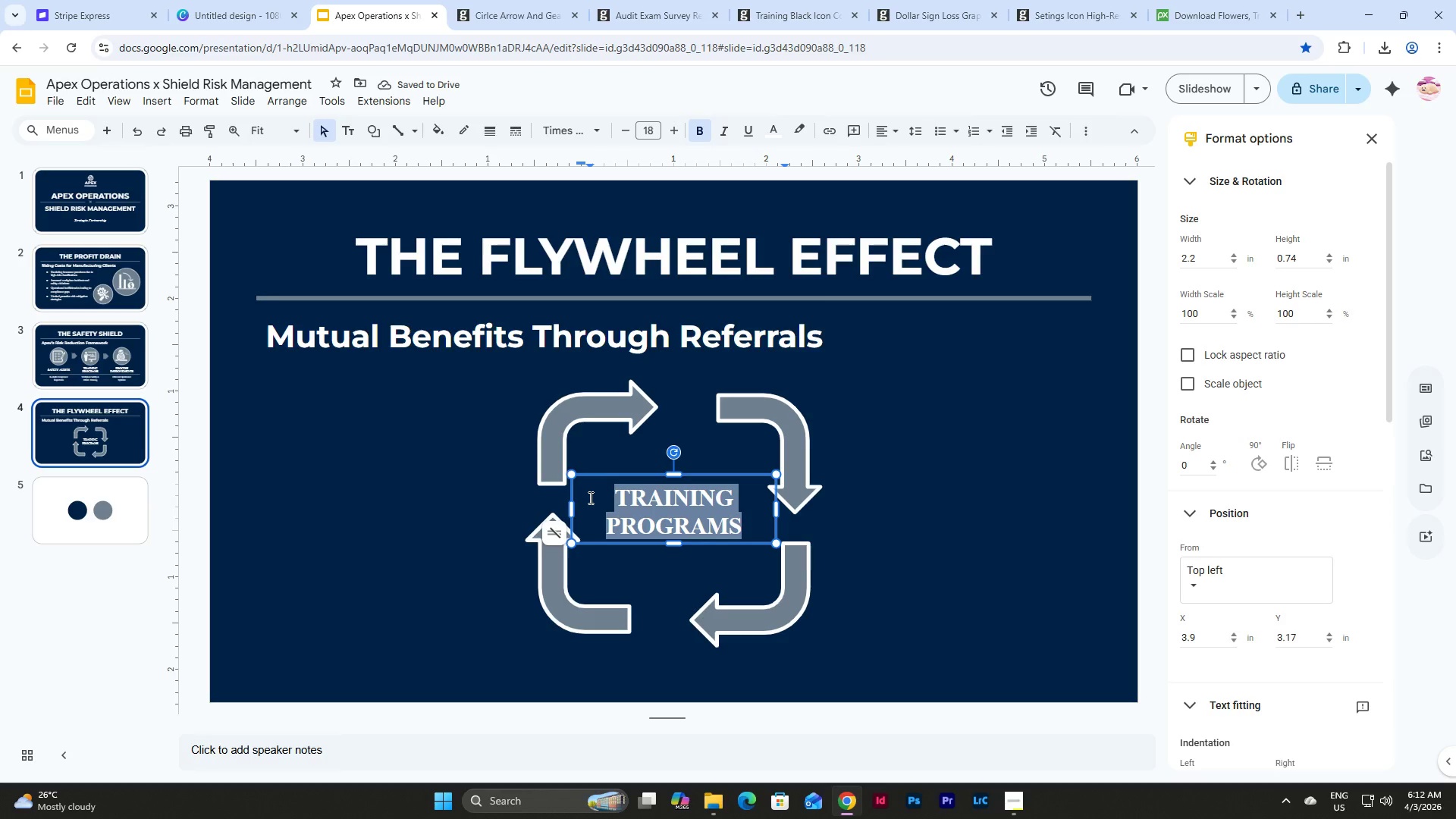 
type(VALUE GROWTH LOOP)
 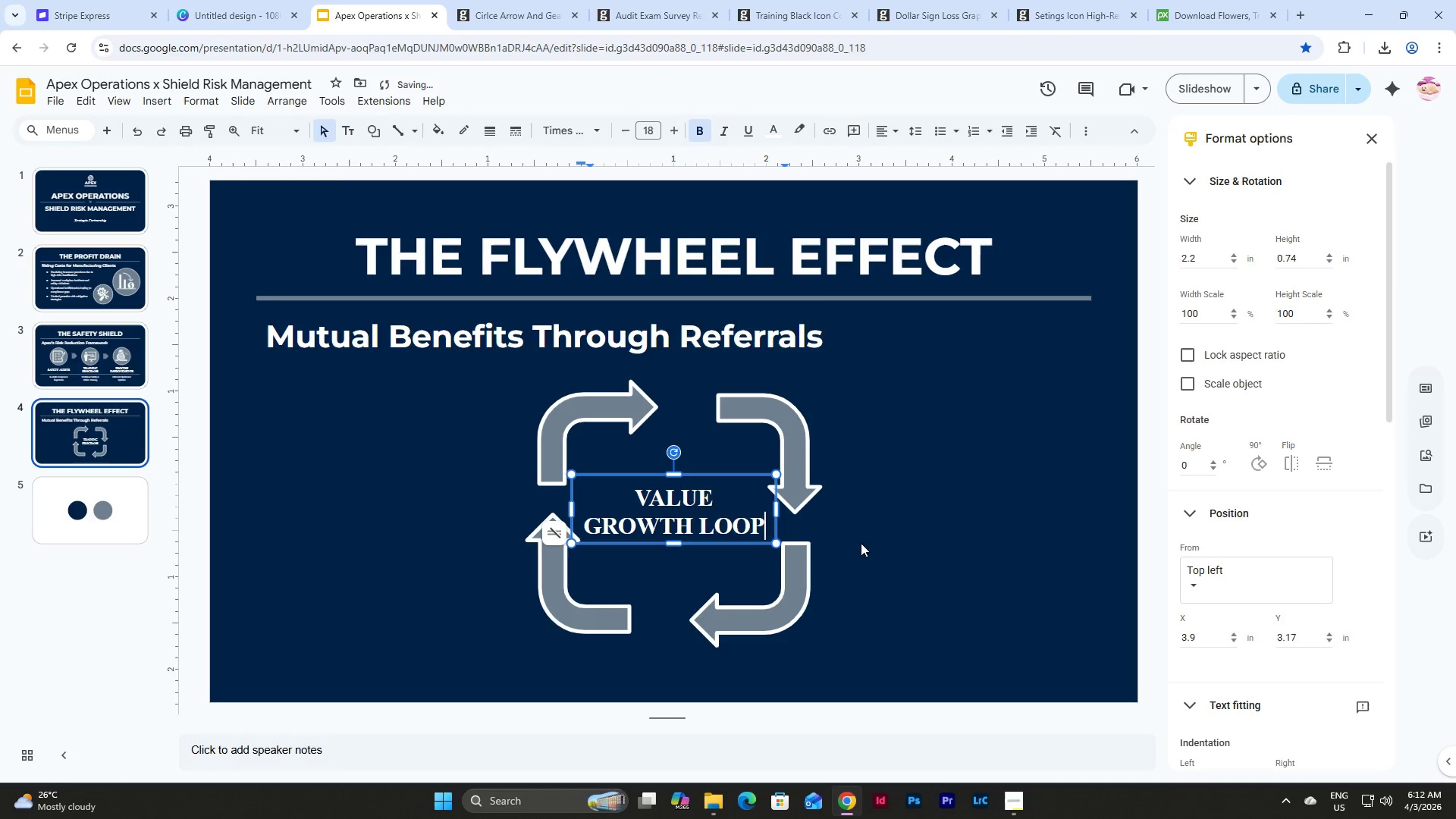 
left_click([930, 531])
 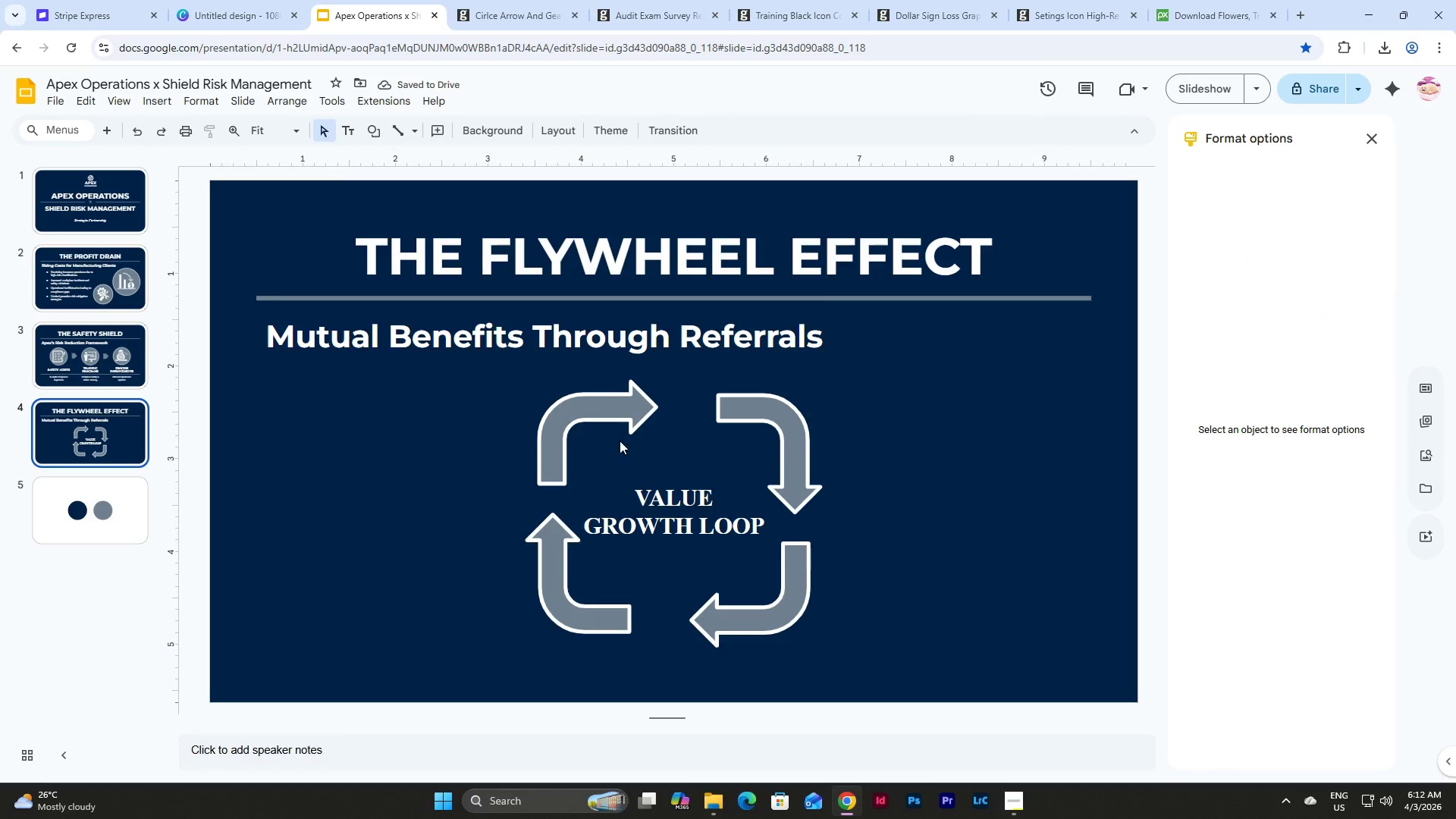 
left_click([566, 419])
 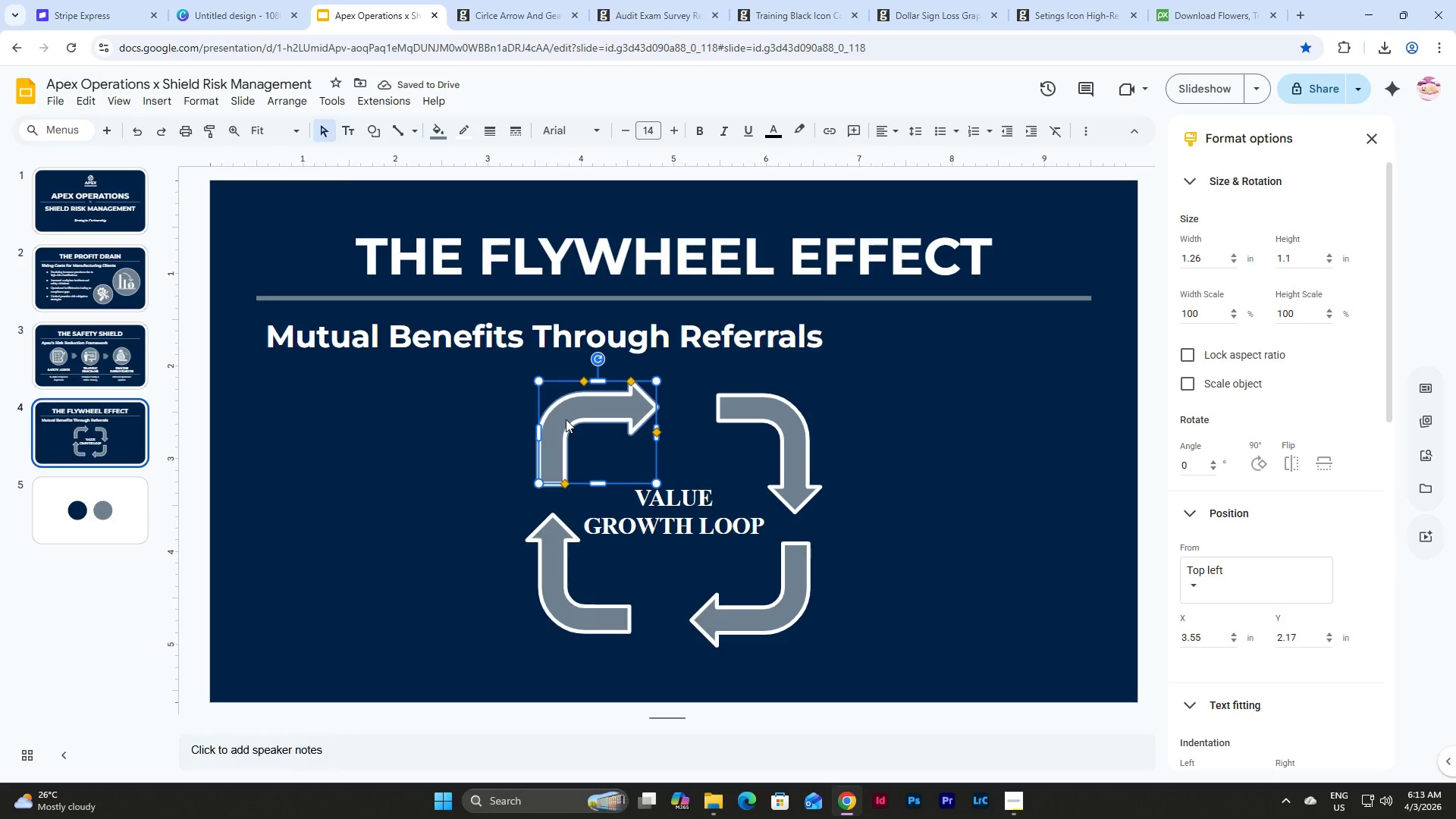 
key(Shift+ArrowLeft)
 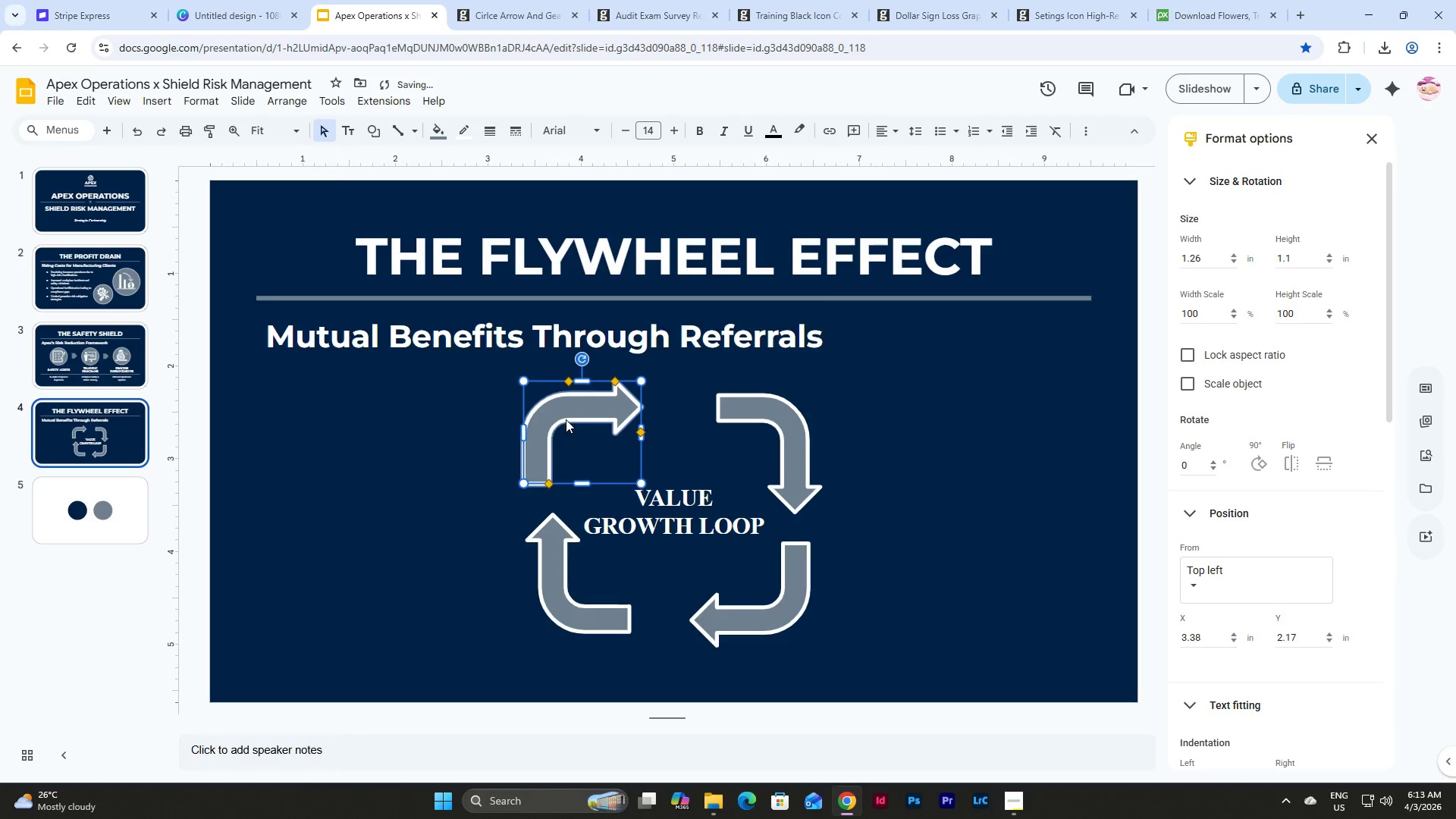 
key(Shift+ArrowLeft)
 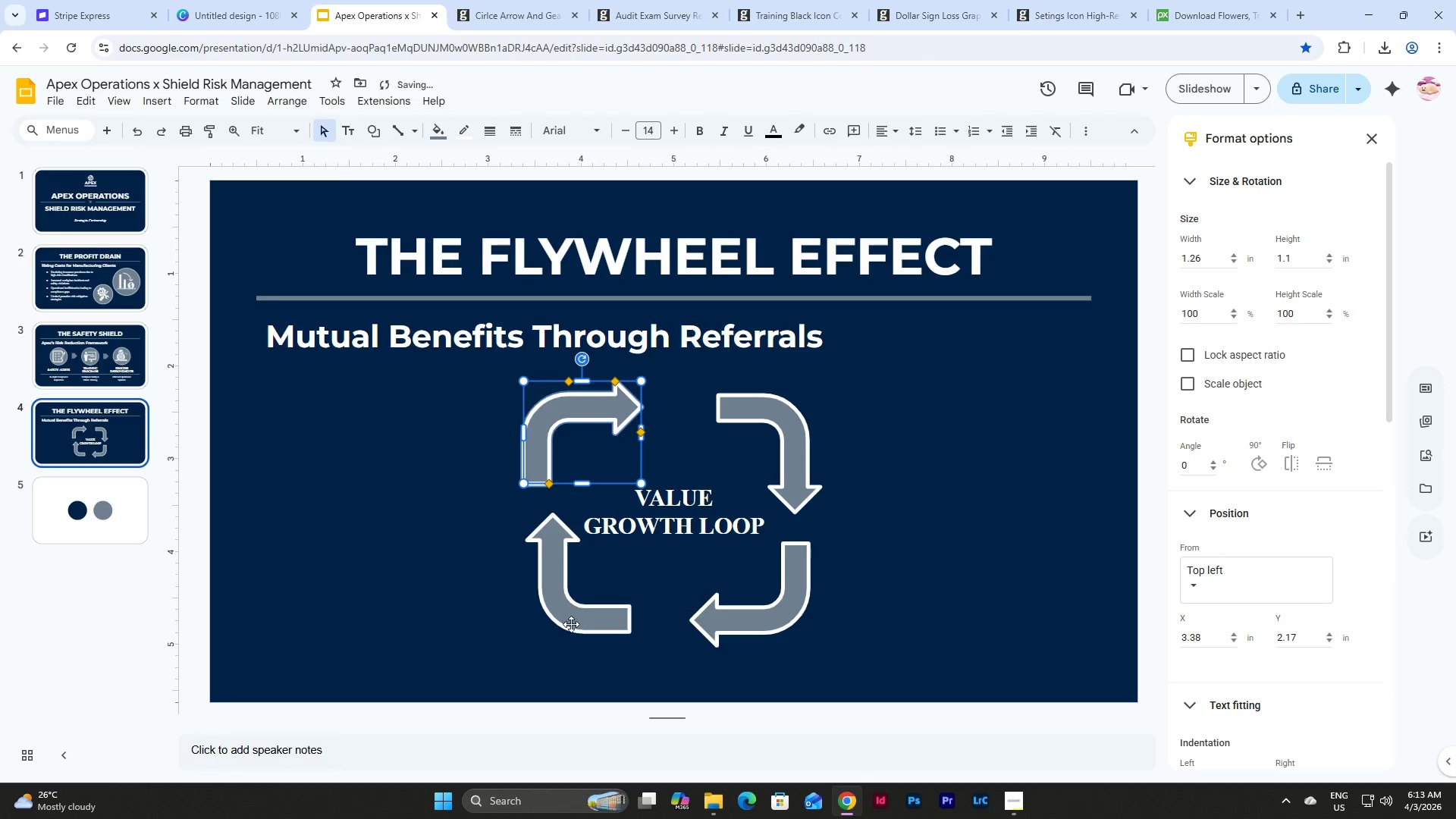 
left_click([571, 624])
 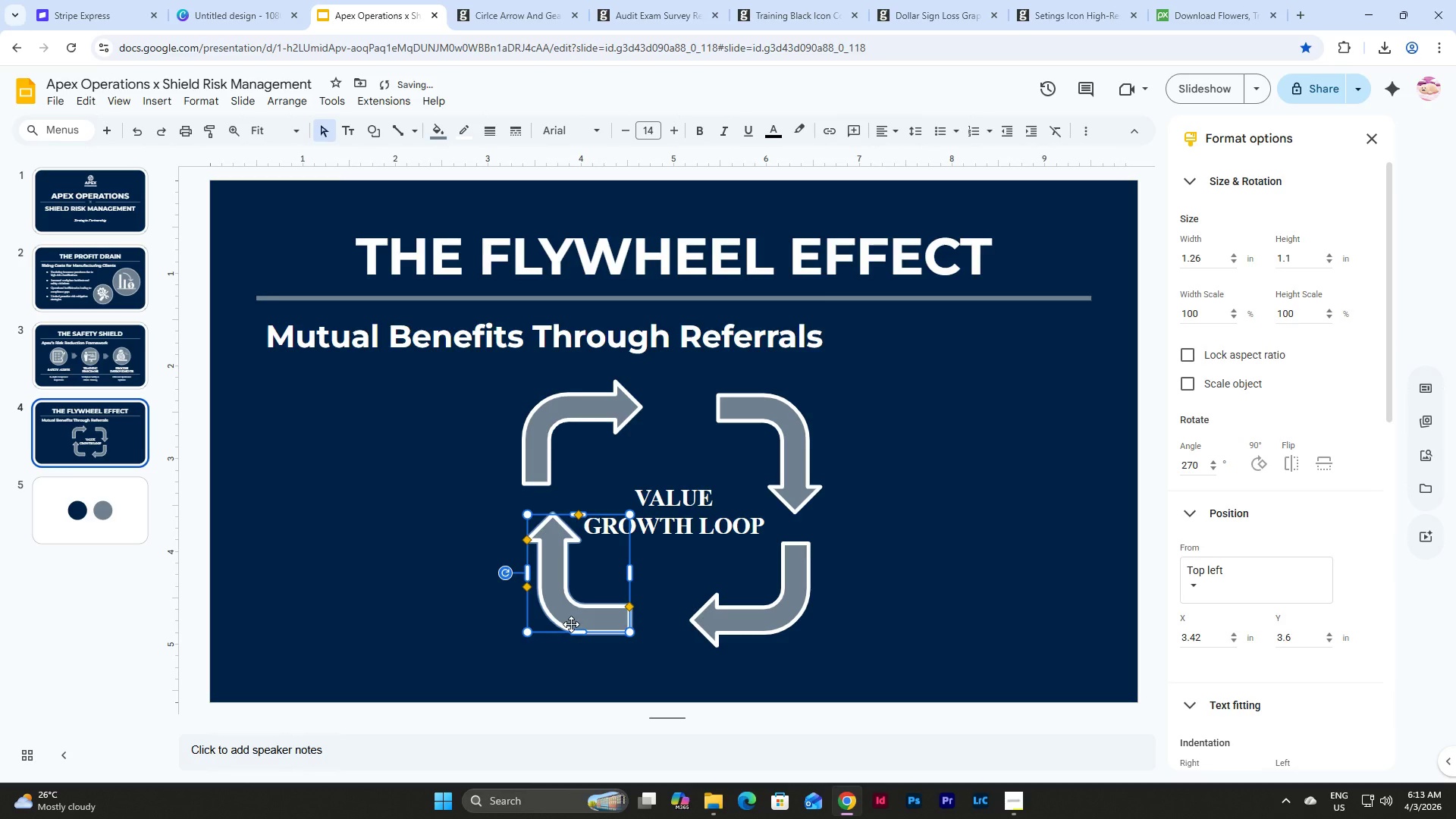 
key(Shift+ArrowLeft)
 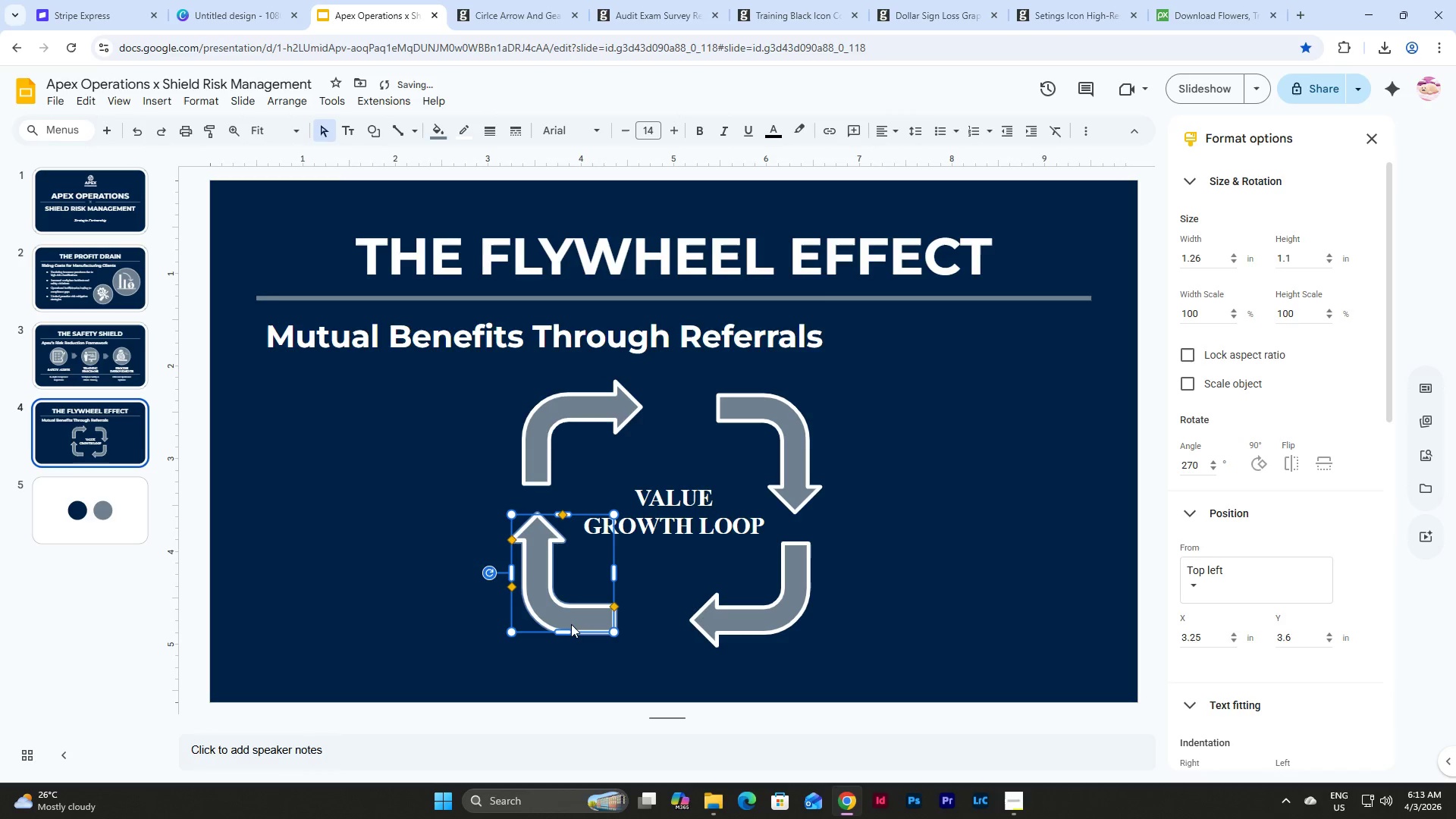 
key(Shift+ArrowLeft)
 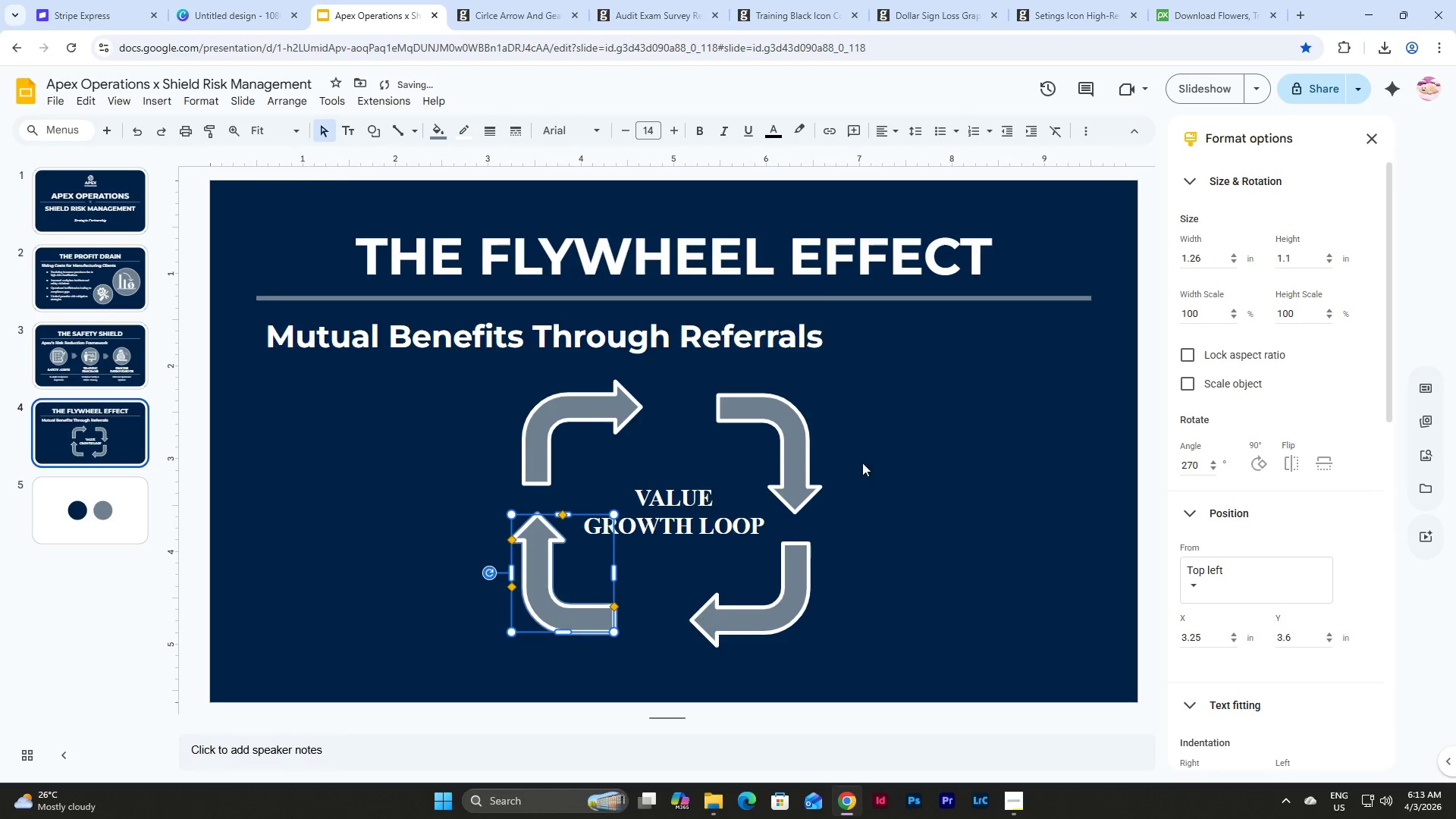 
left_click([802, 439])
 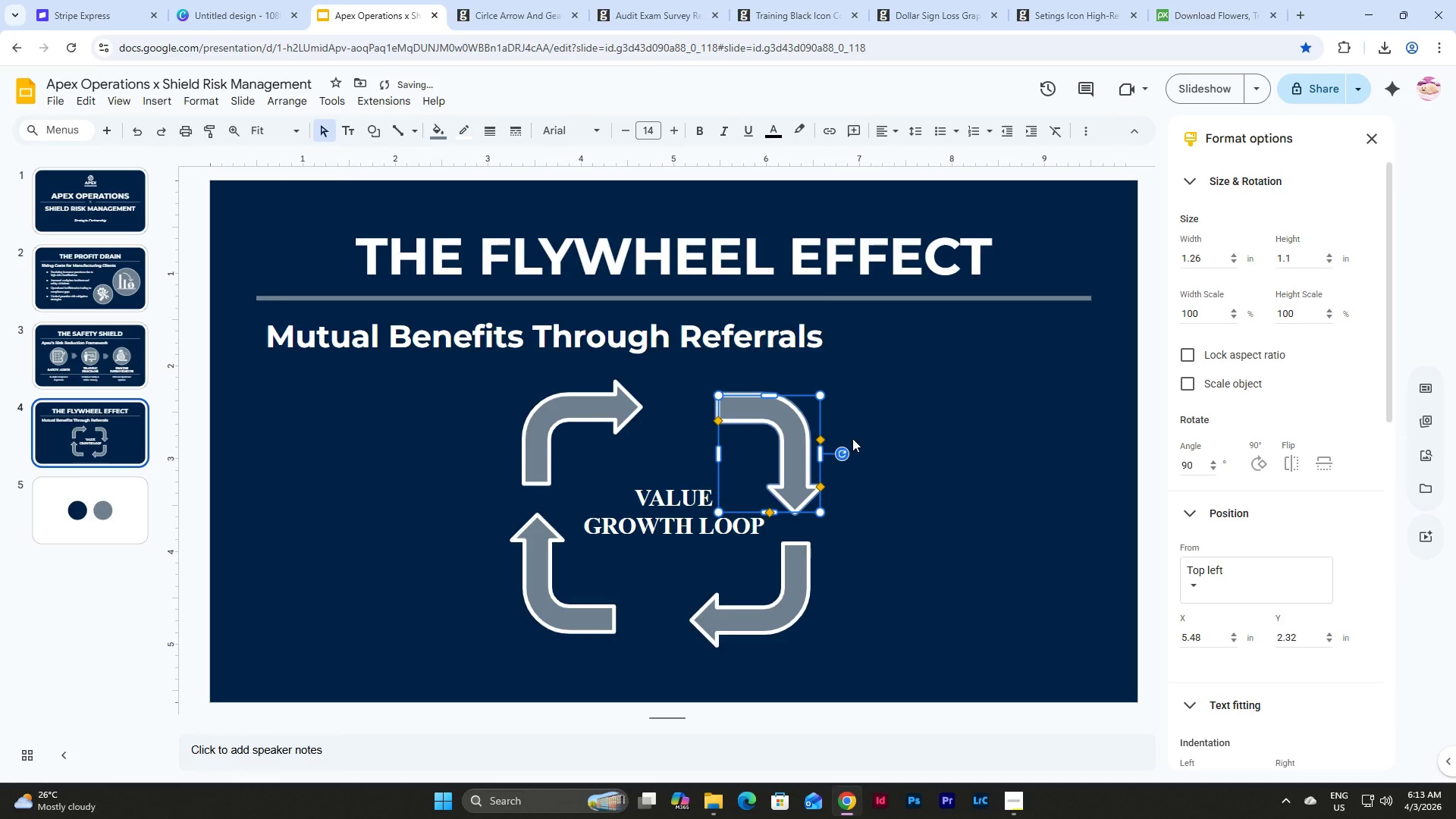 
key(Shift+ArrowRight)
 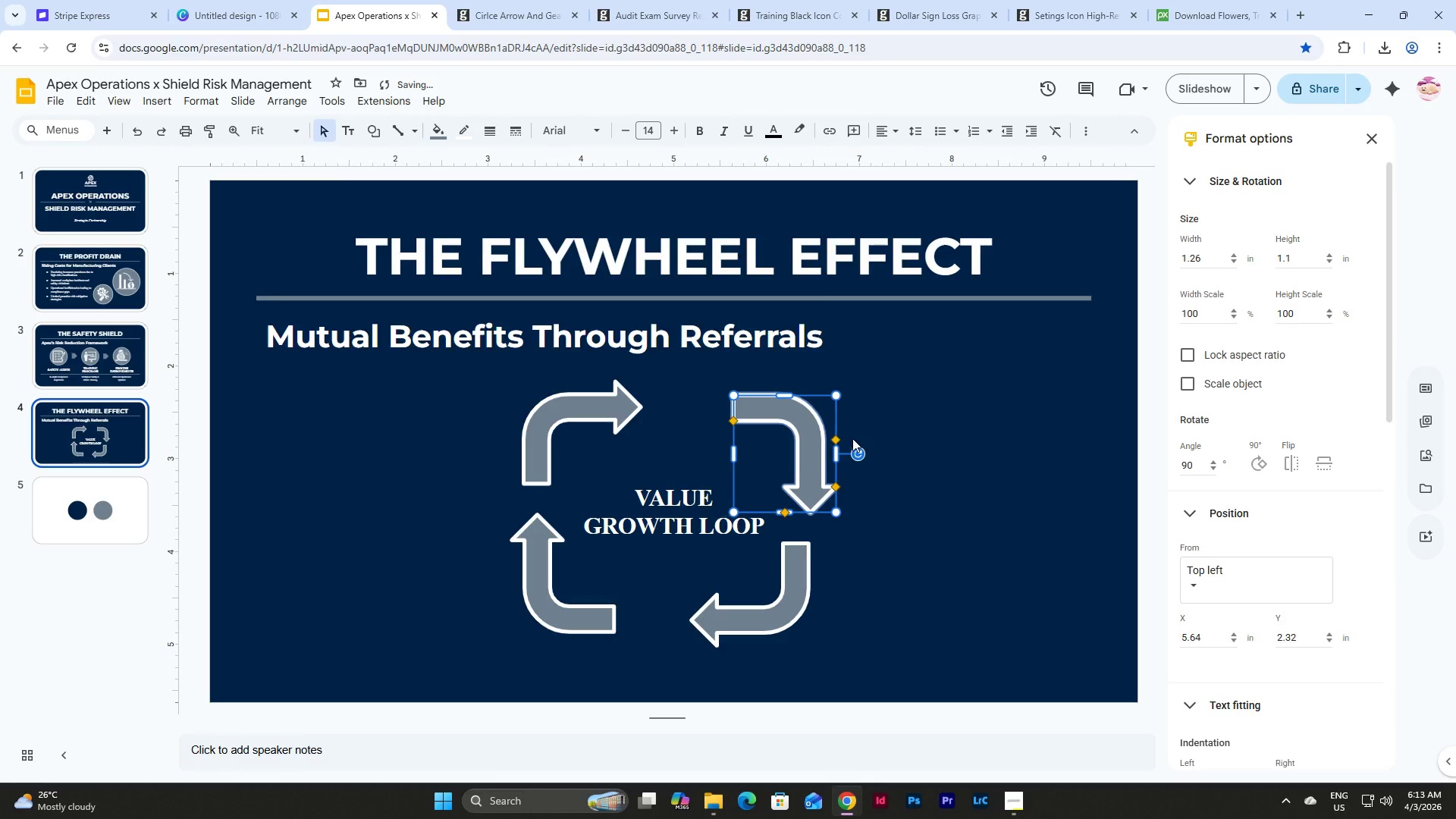 
key(Shift+ArrowRight)
 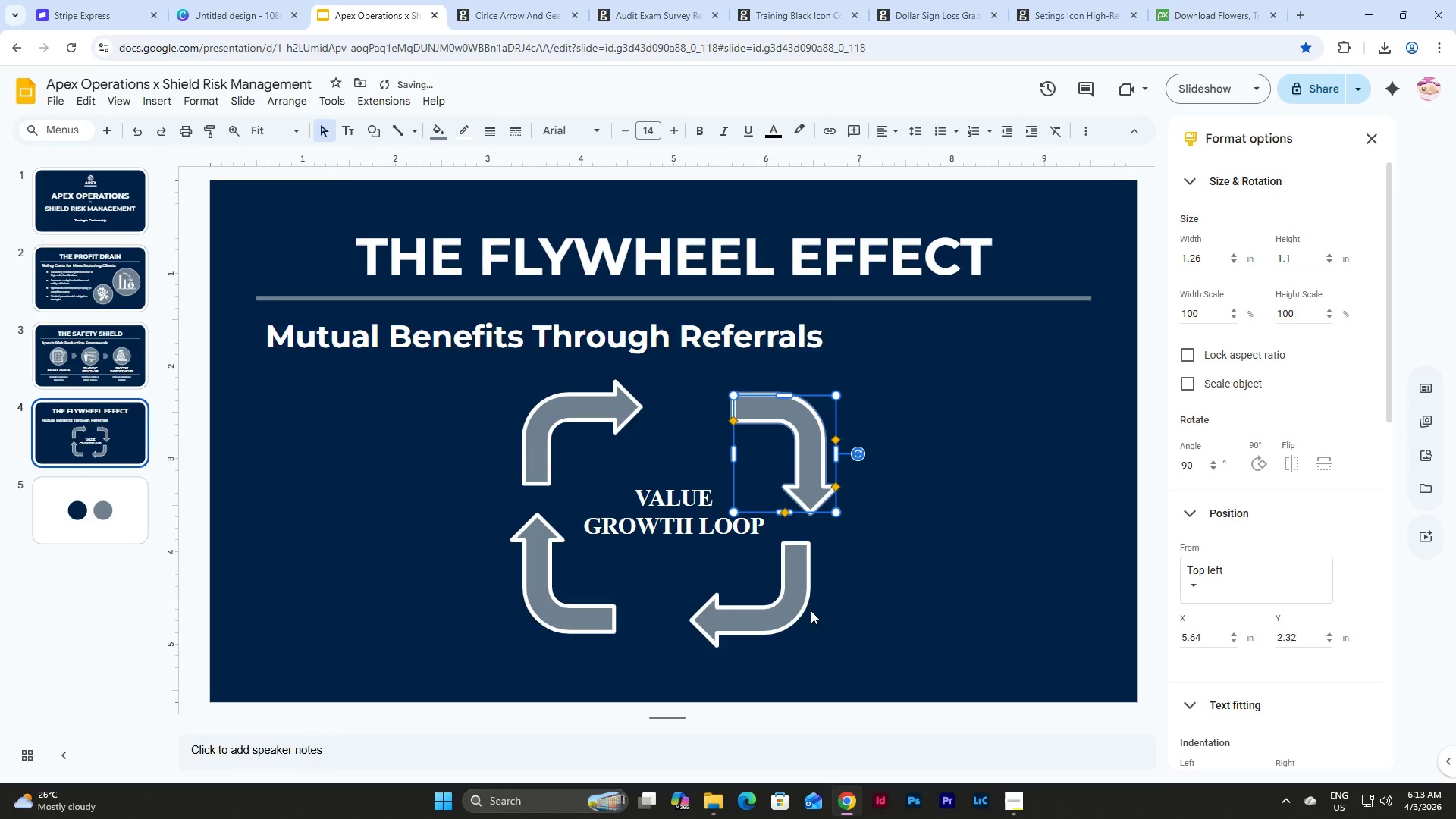 
left_click([784, 610])
 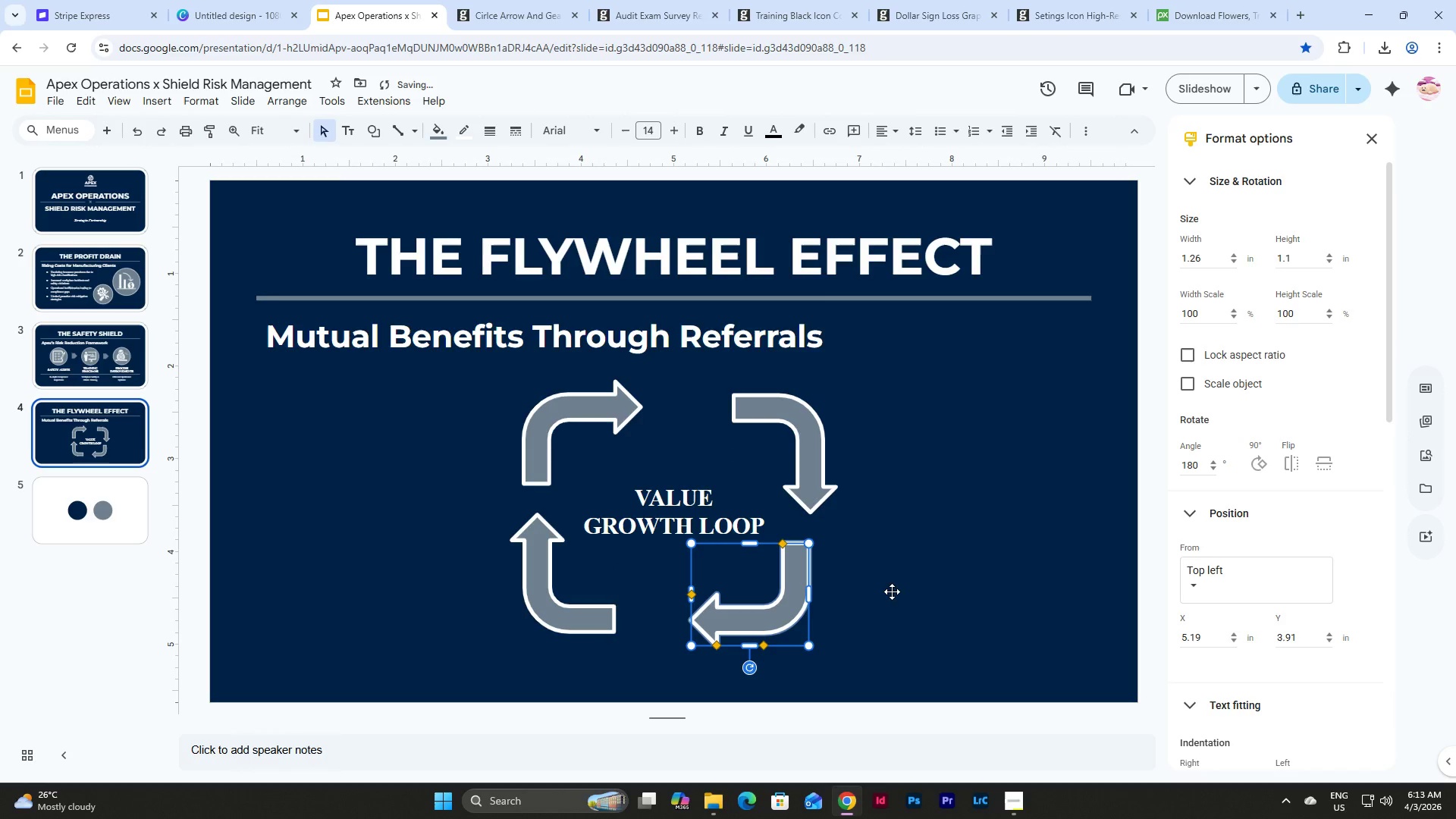 
key(Shift+ArrowRight)
 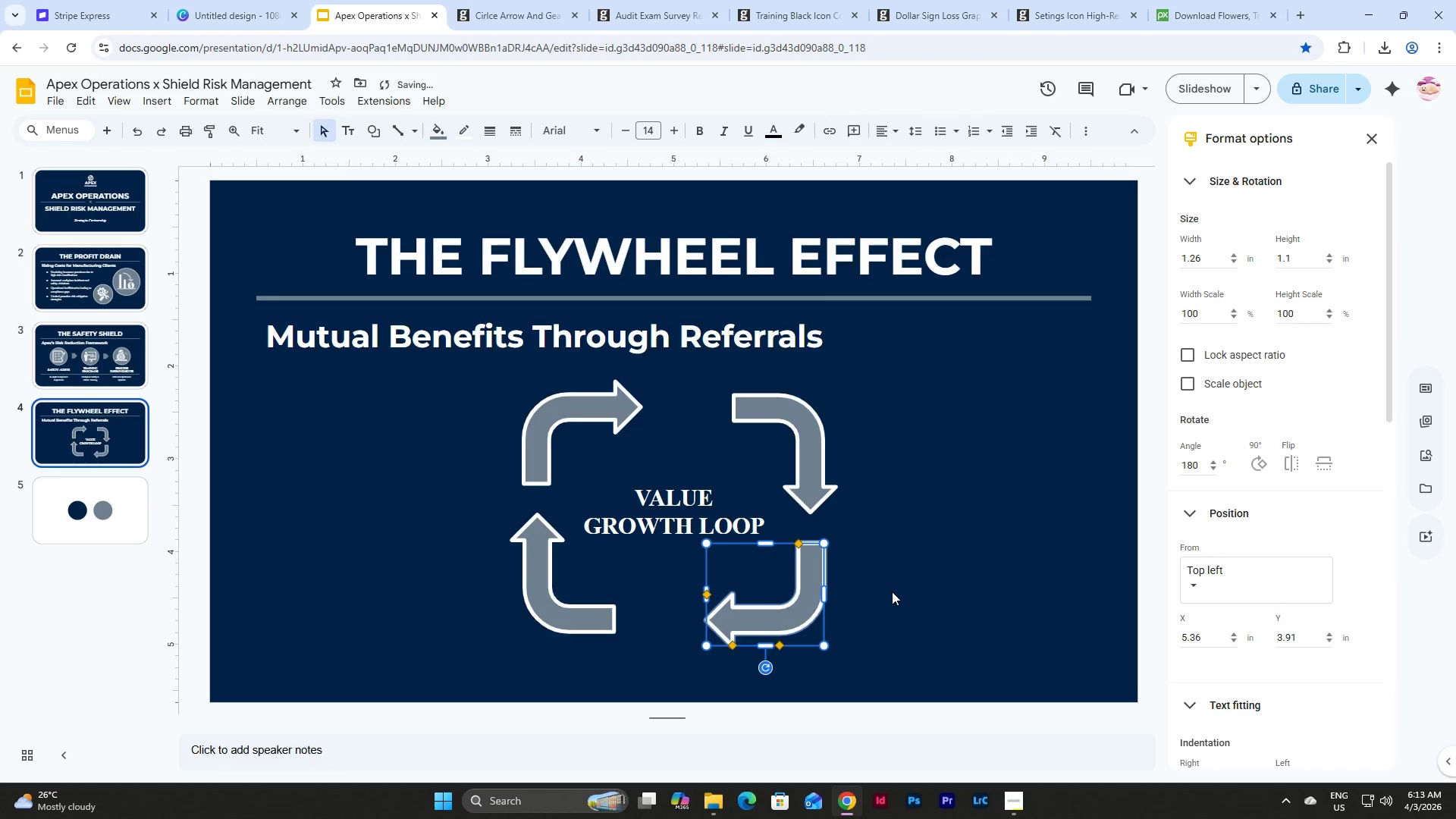 
key(Shift+ArrowRight)
 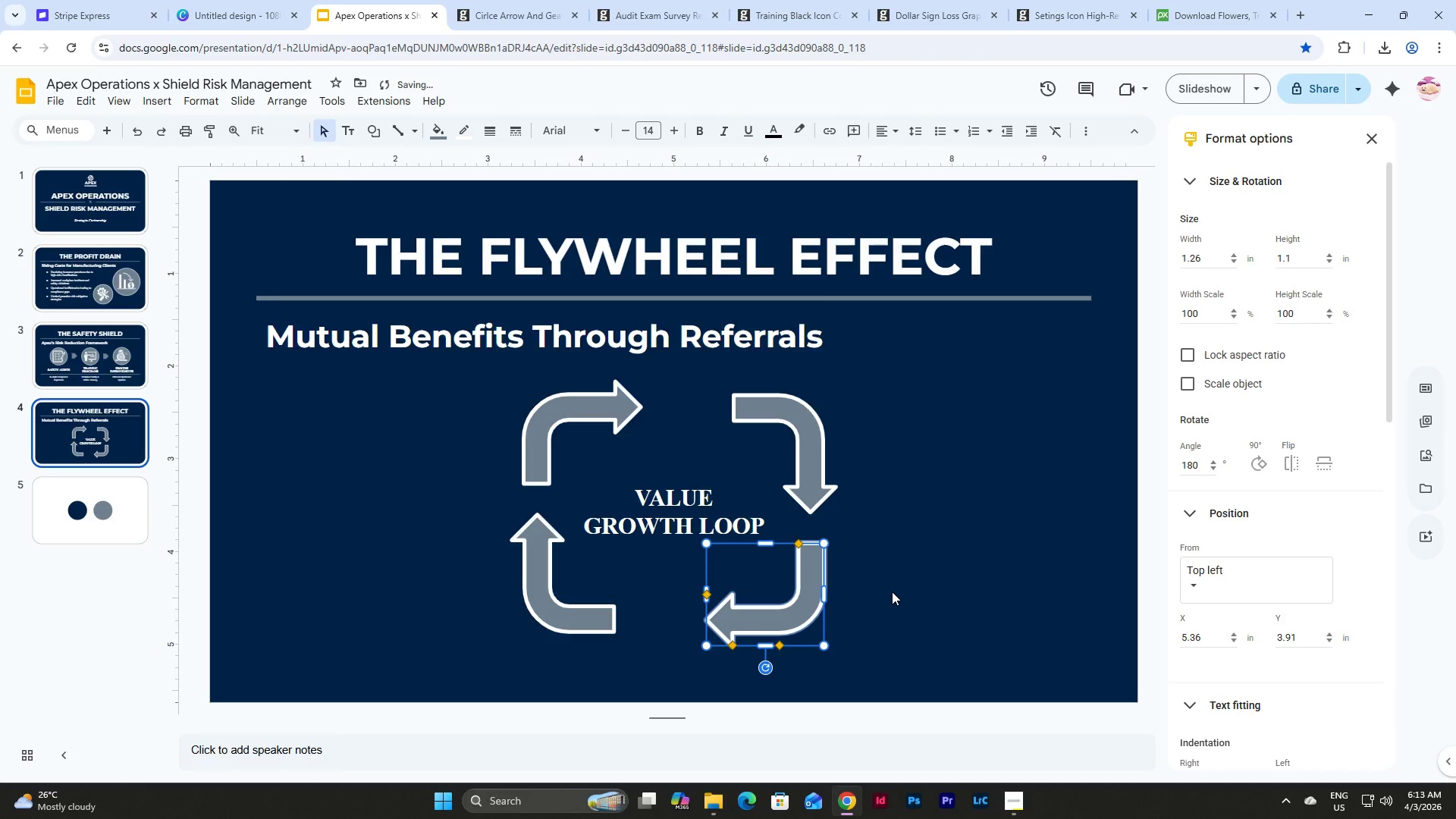 
left_click([892, 592])
 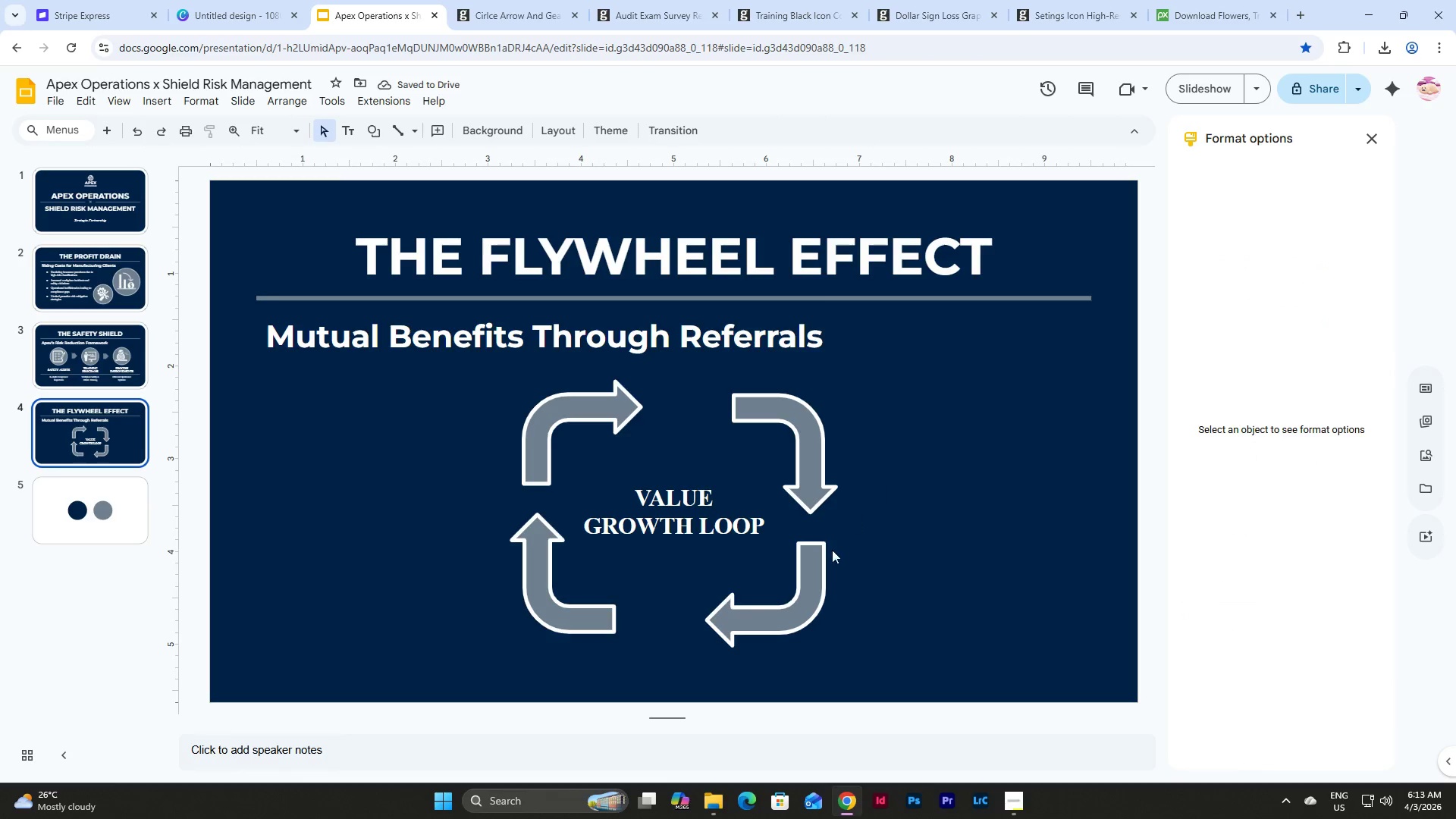 
left_click([698, 522])
 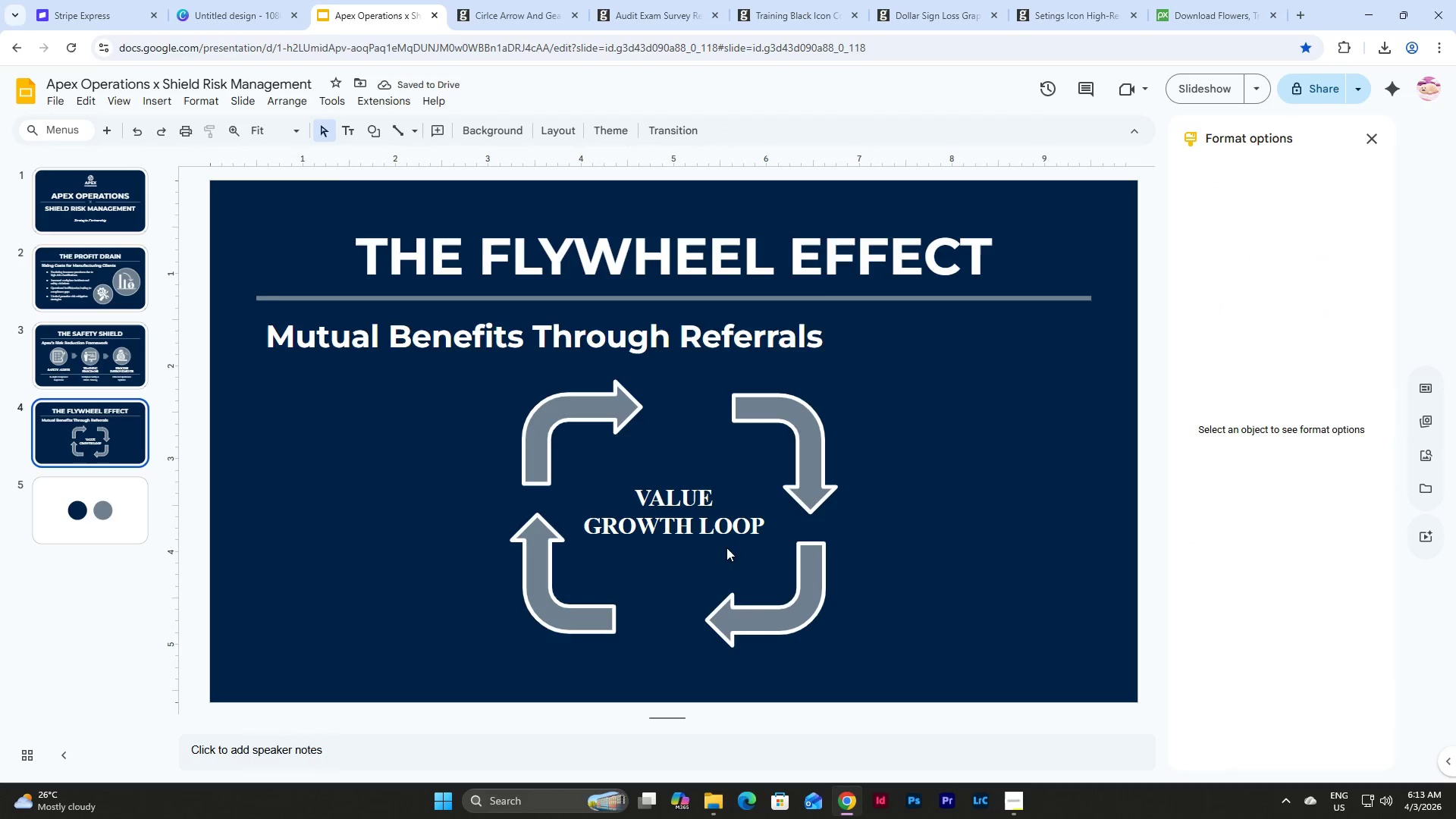 
double_click([704, 492])
 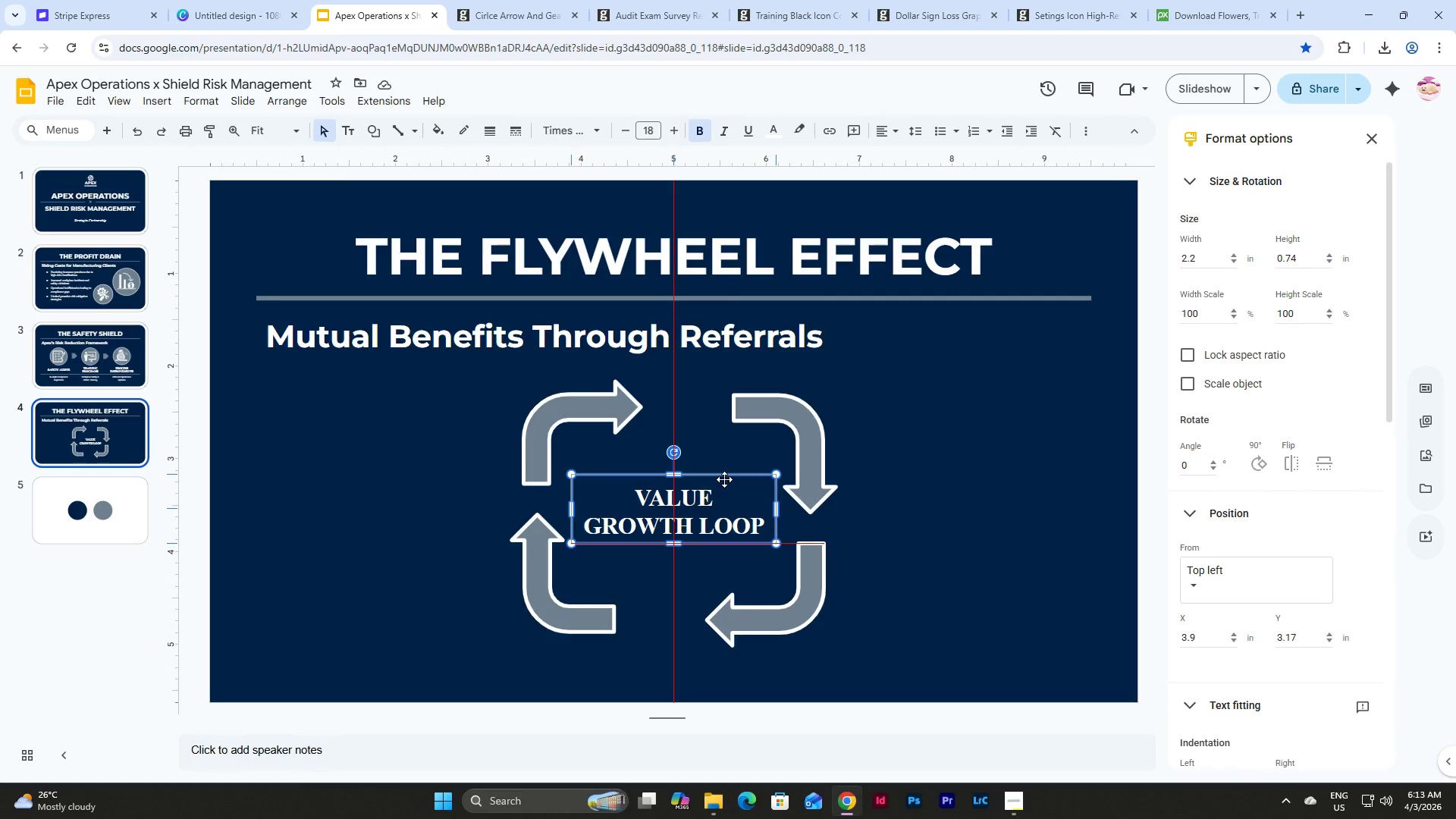 
left_click([1048, 548])
 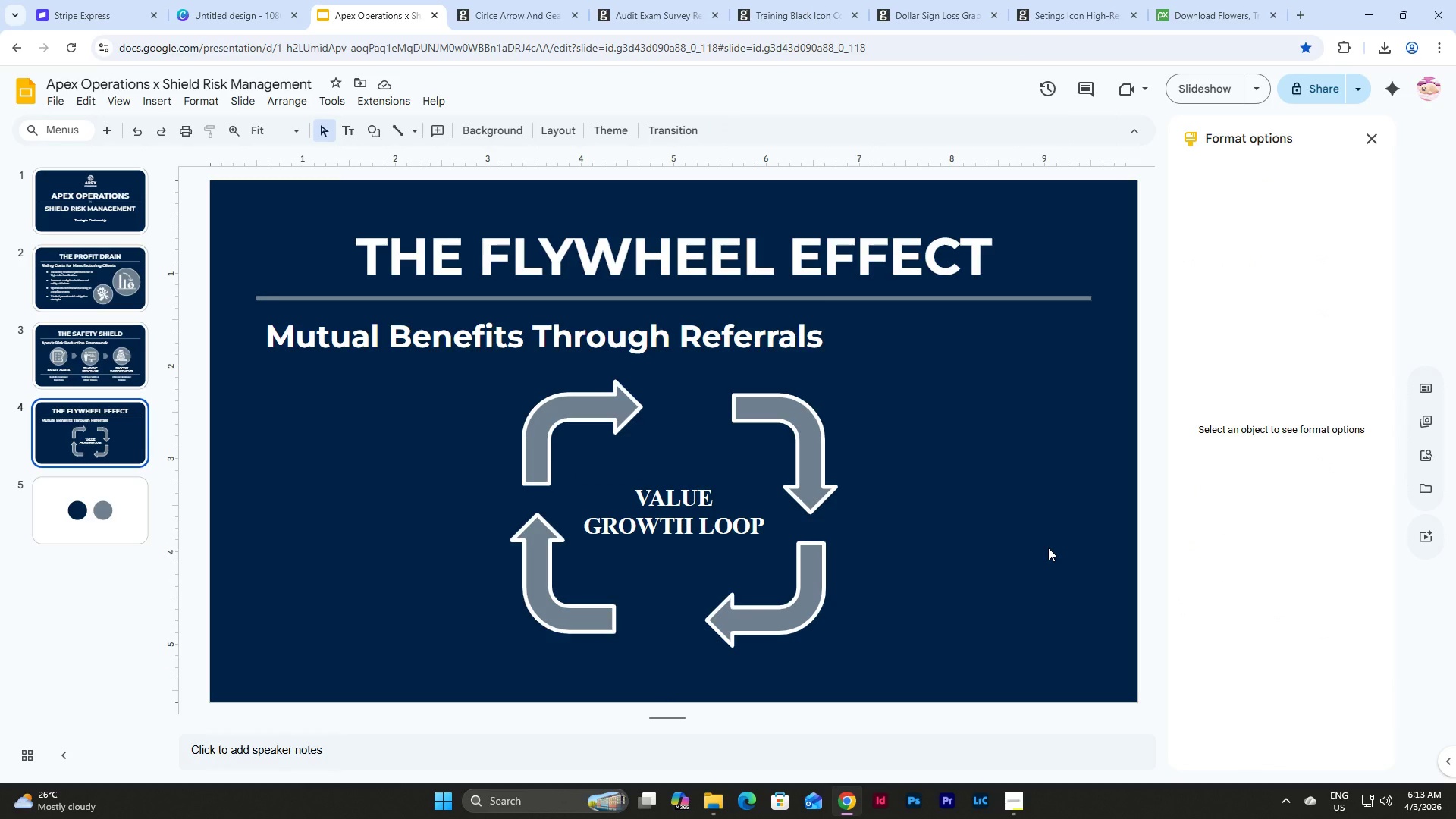 
wait(5.83)
 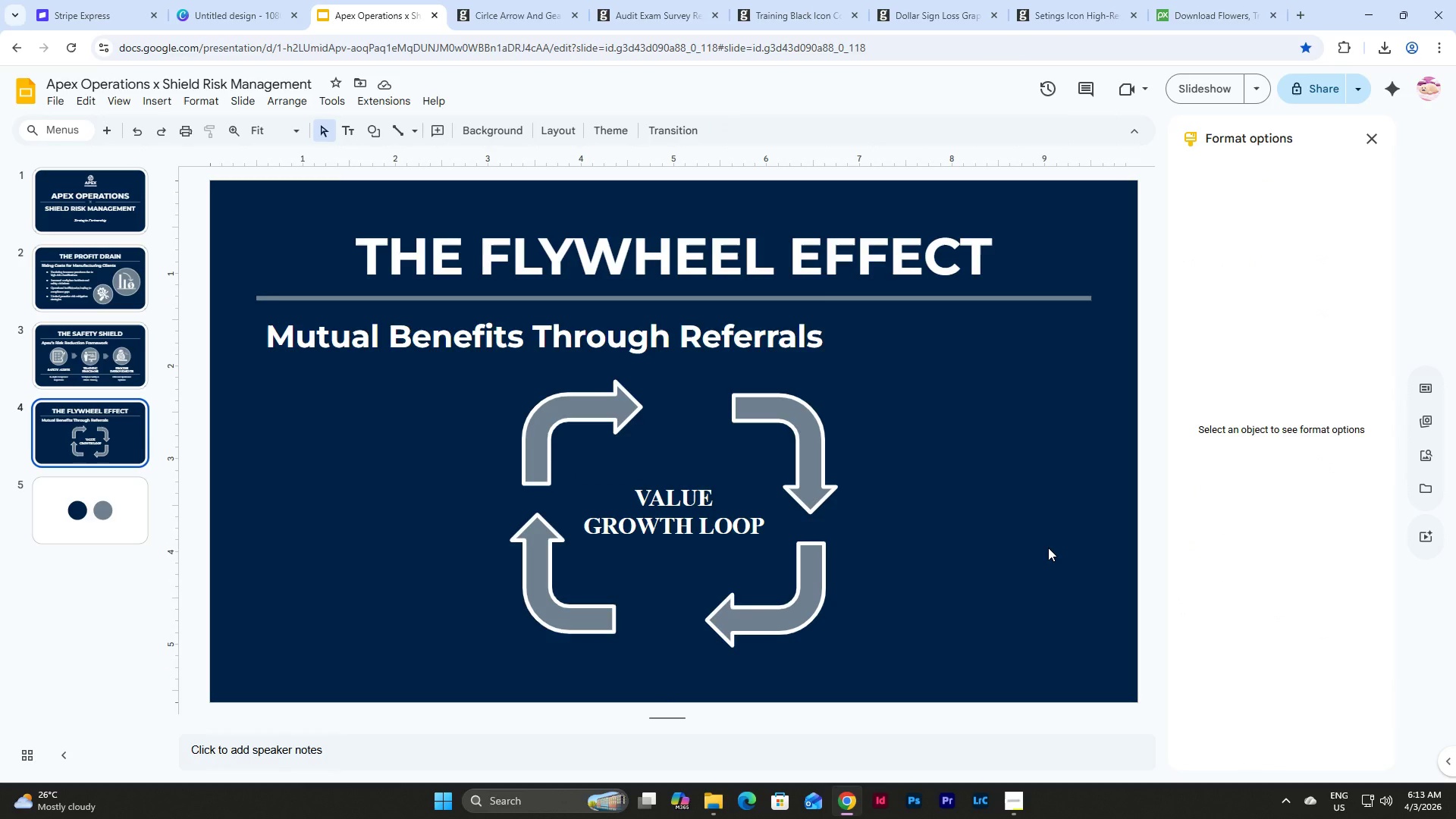 
left_click([806, 598])
 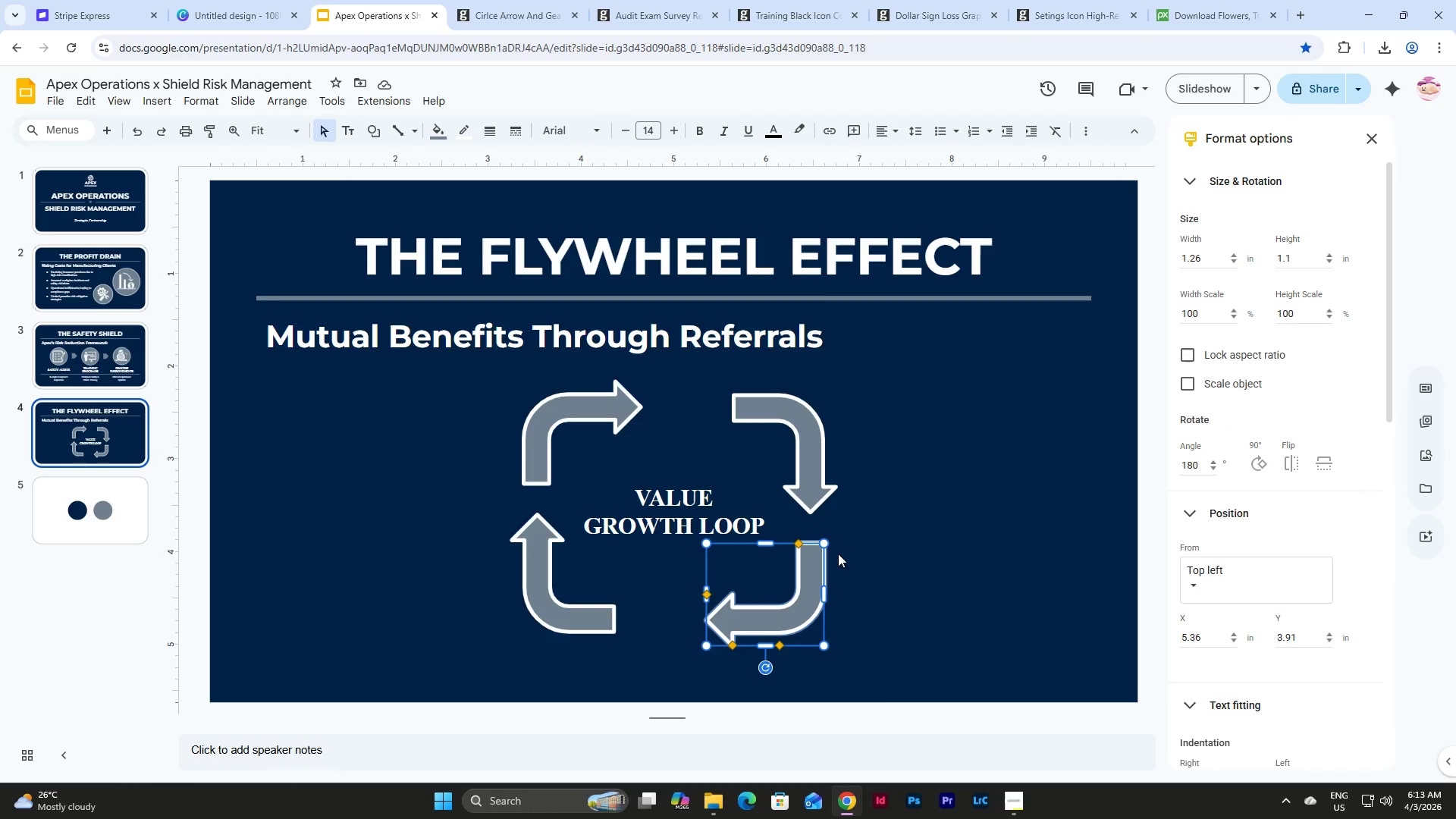 
key(Shift+ArrowLeft)
 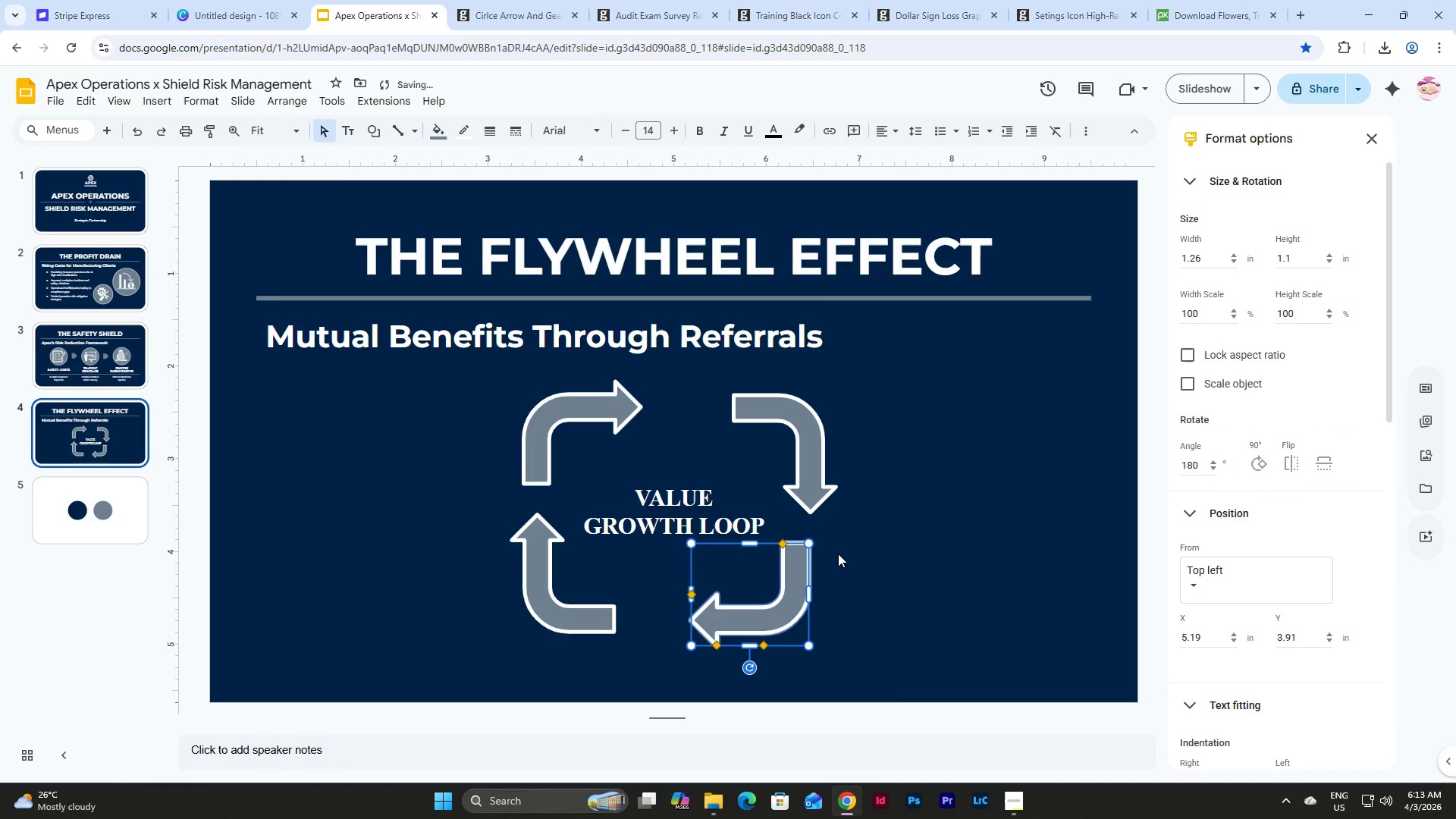 
key(Shift+ArrowLeft)
 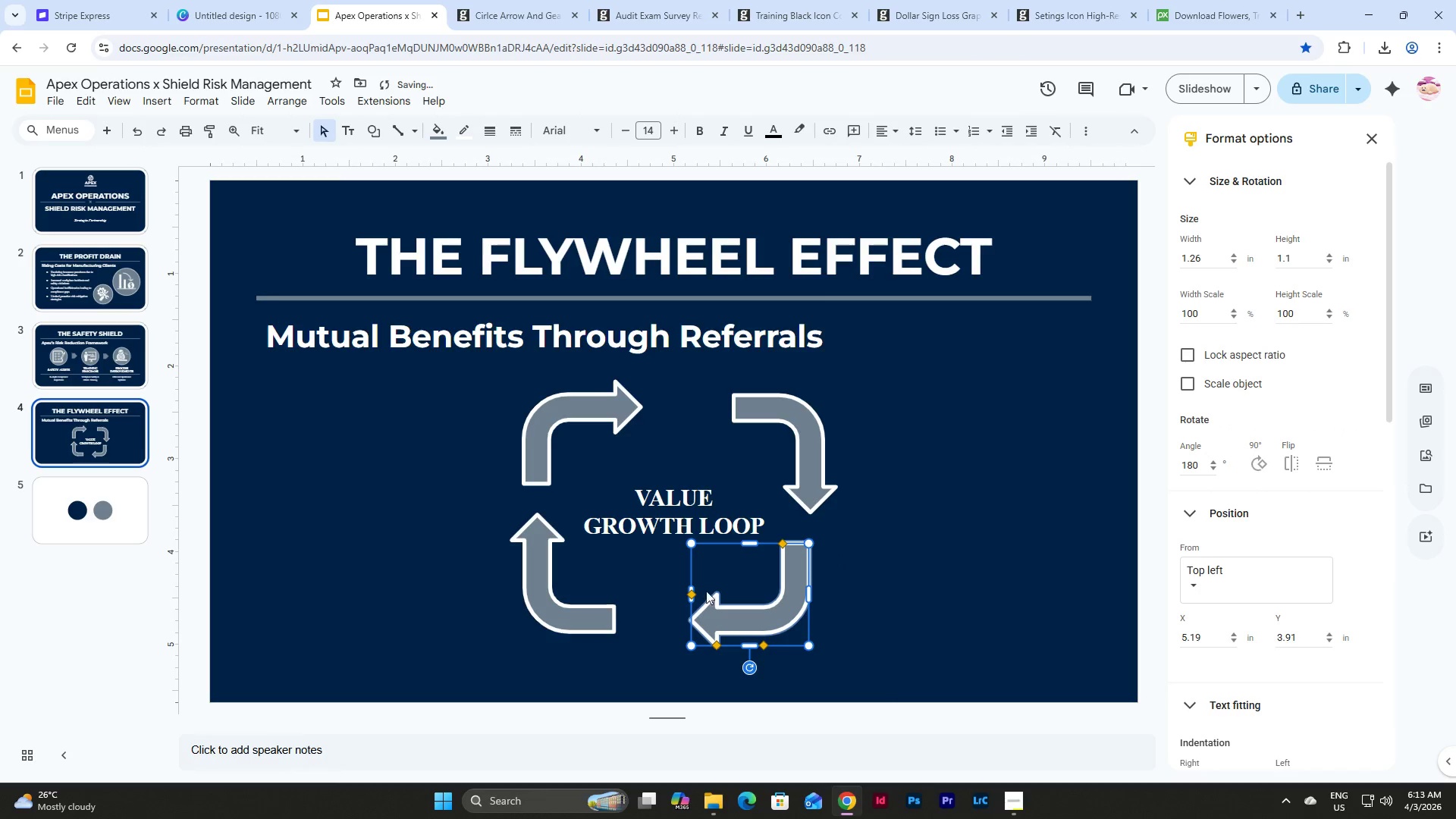 
left_click([570, 609])
 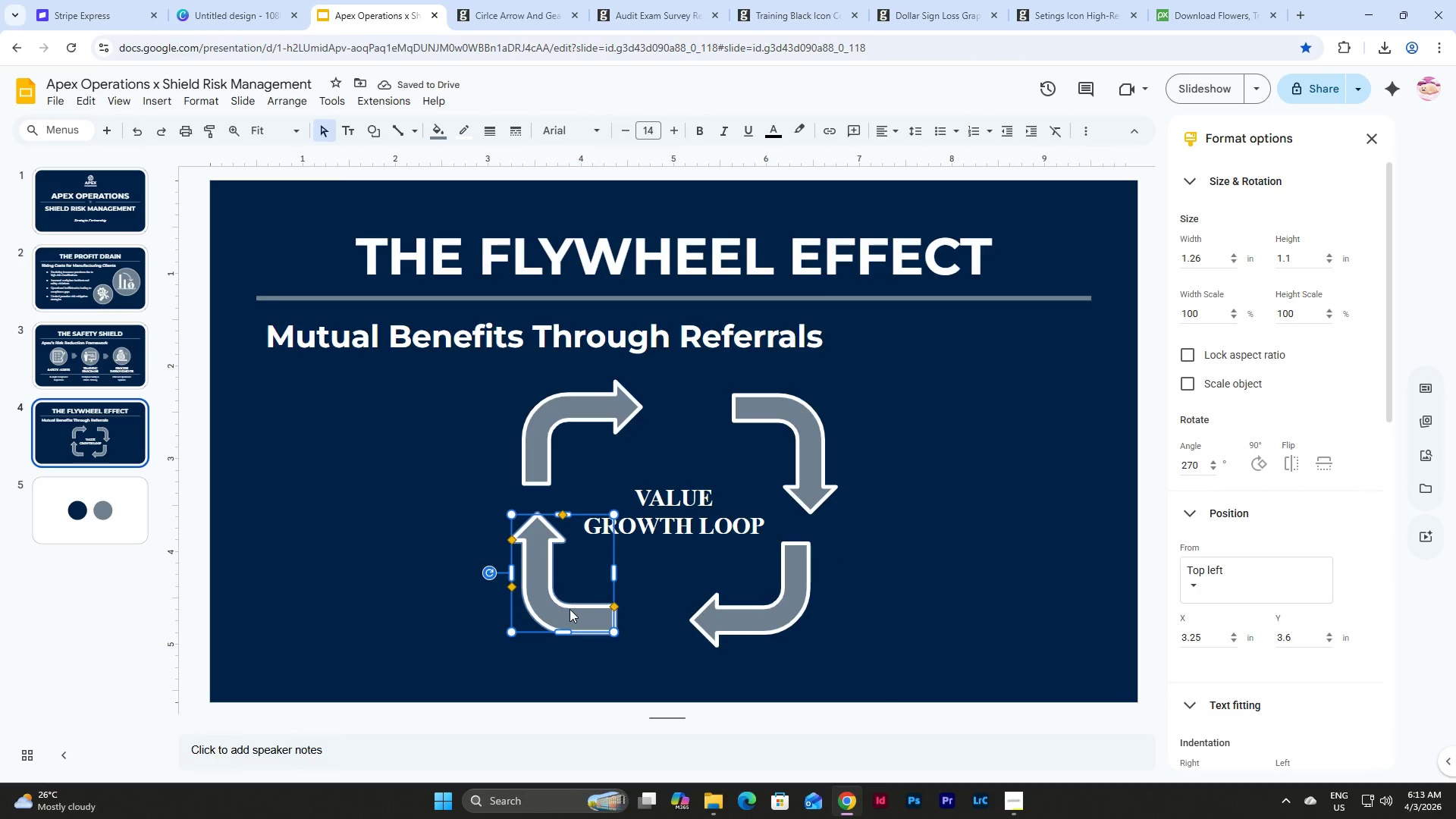 
key(Control+Z)
 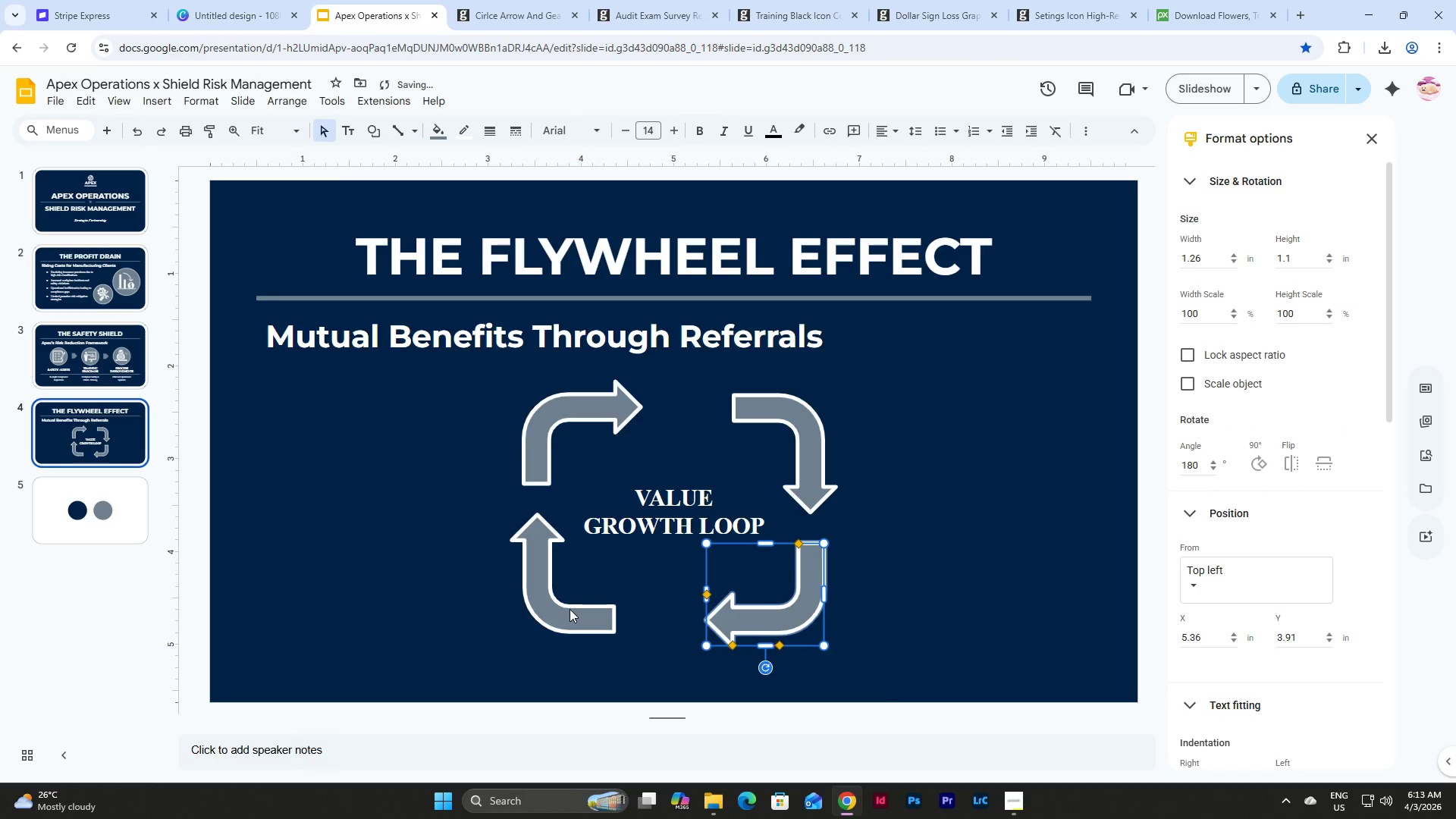 
key(Control+Z)
 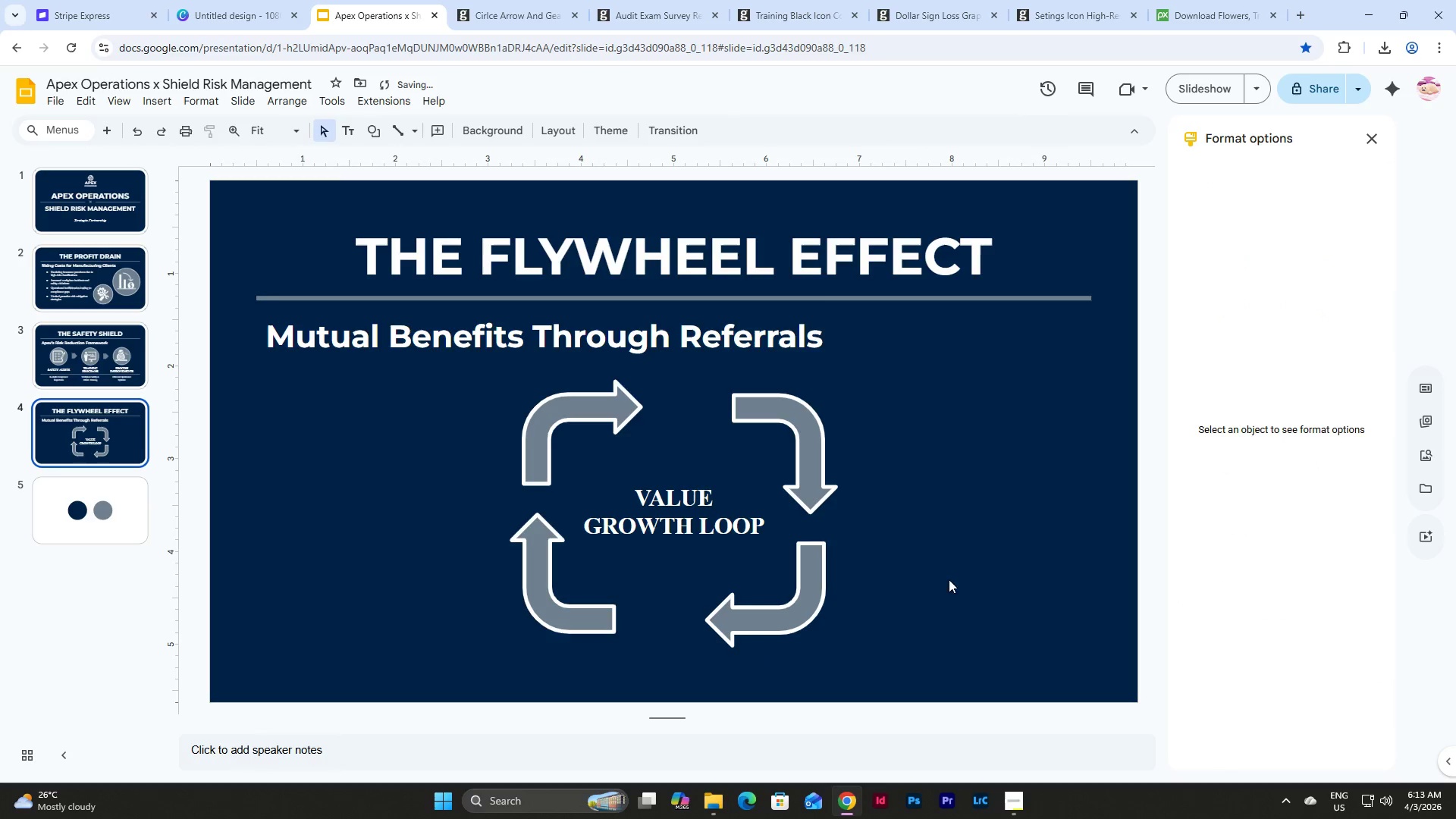 
double_click([729, 612])
 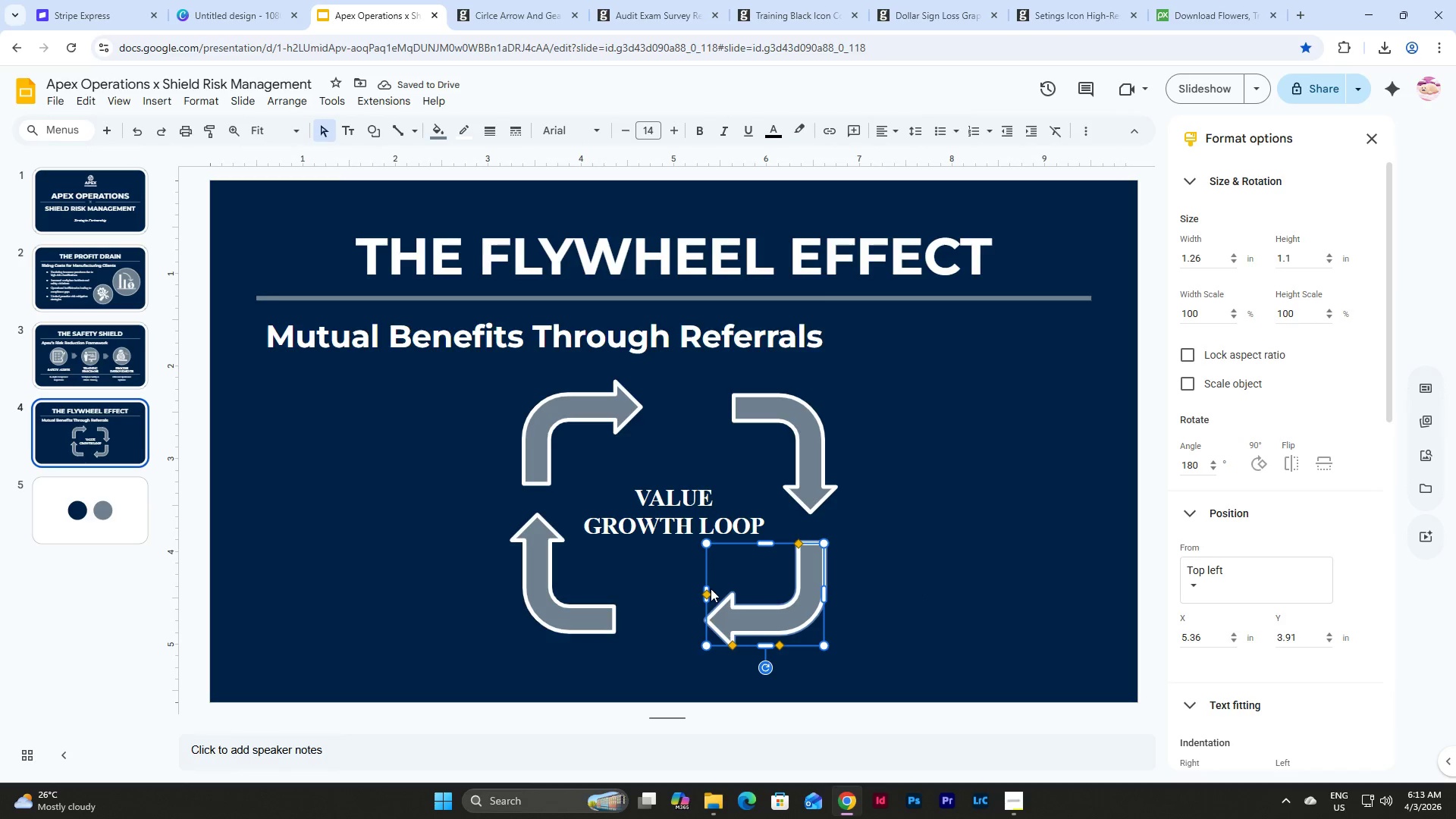 
left_click_drag(start_coordinate=[708, 588], to_coordinate=[673, 585])
 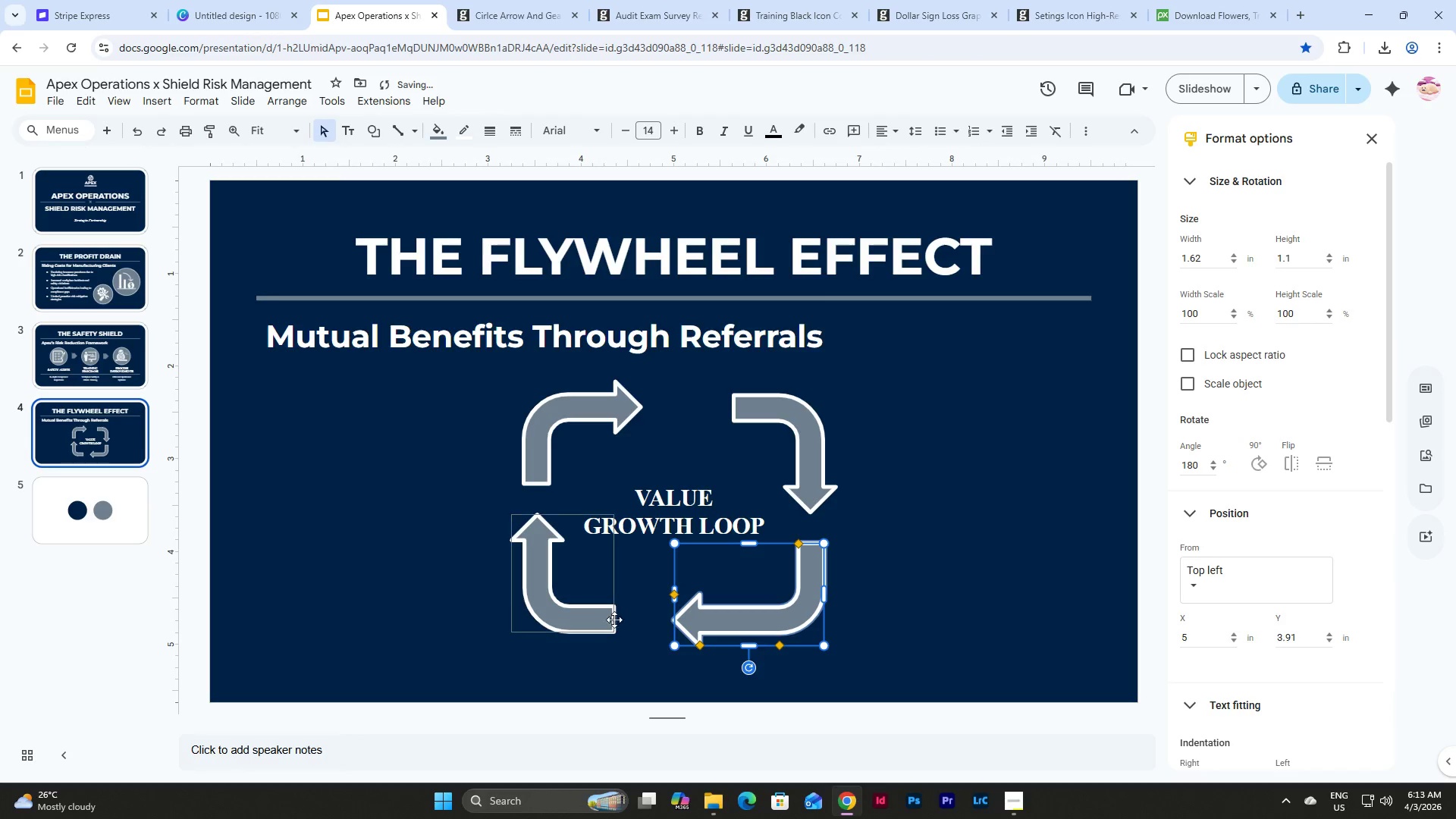 
left_click([606, 618])
 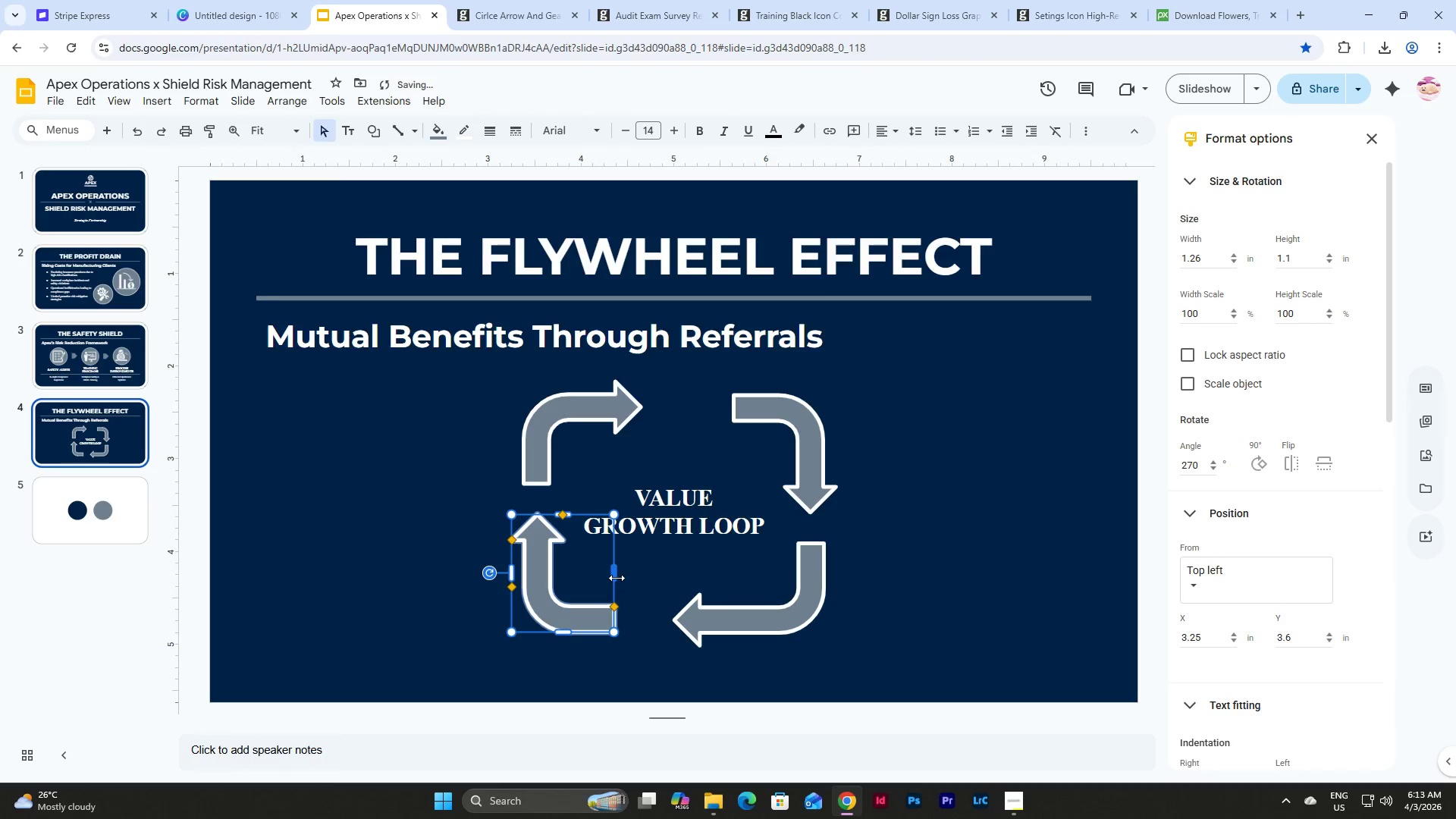 
left_click_drag(start_coordinate=[616, 578], to_coordinate=[656, 581])
 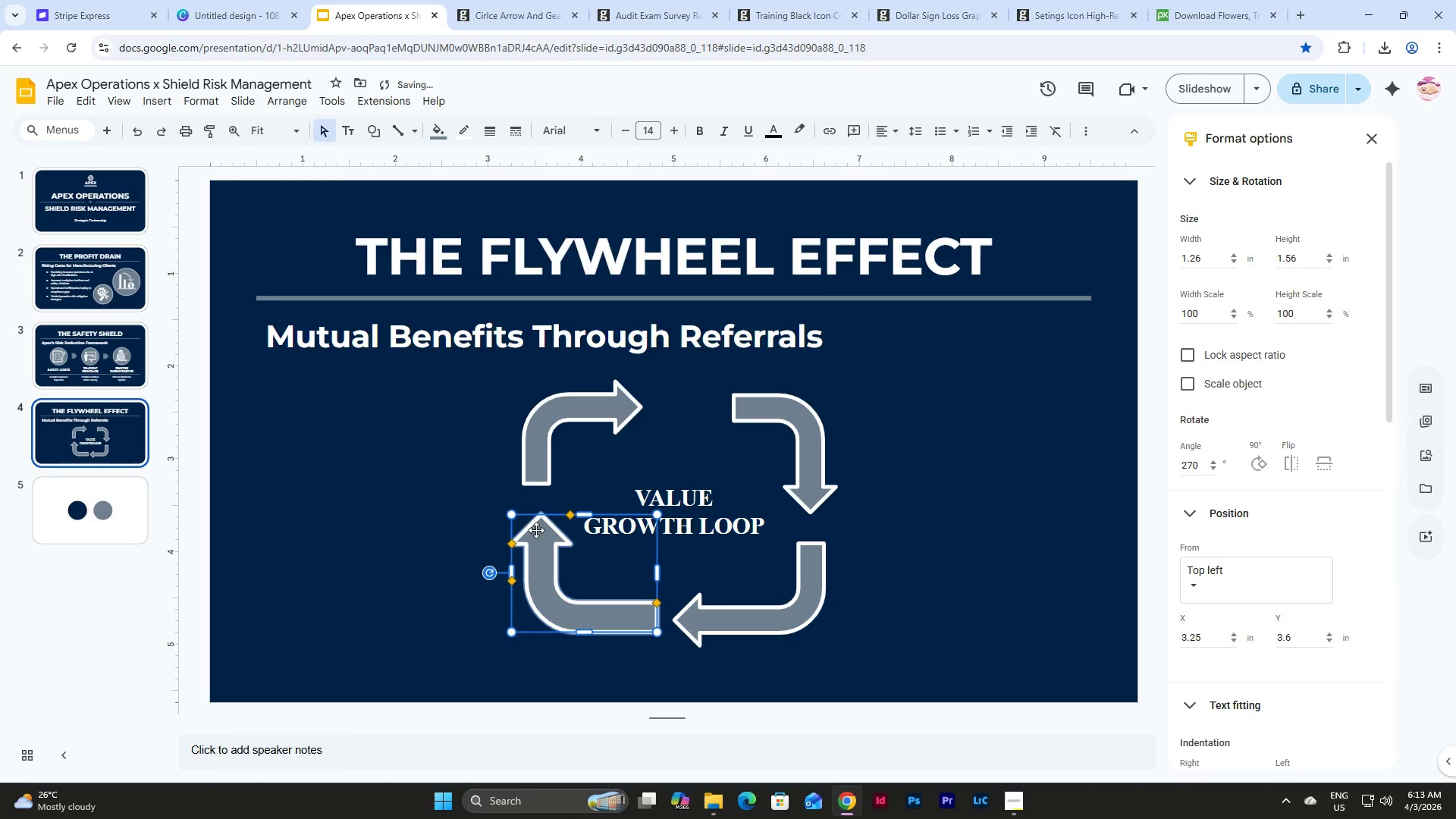 
key(Control+Z)
 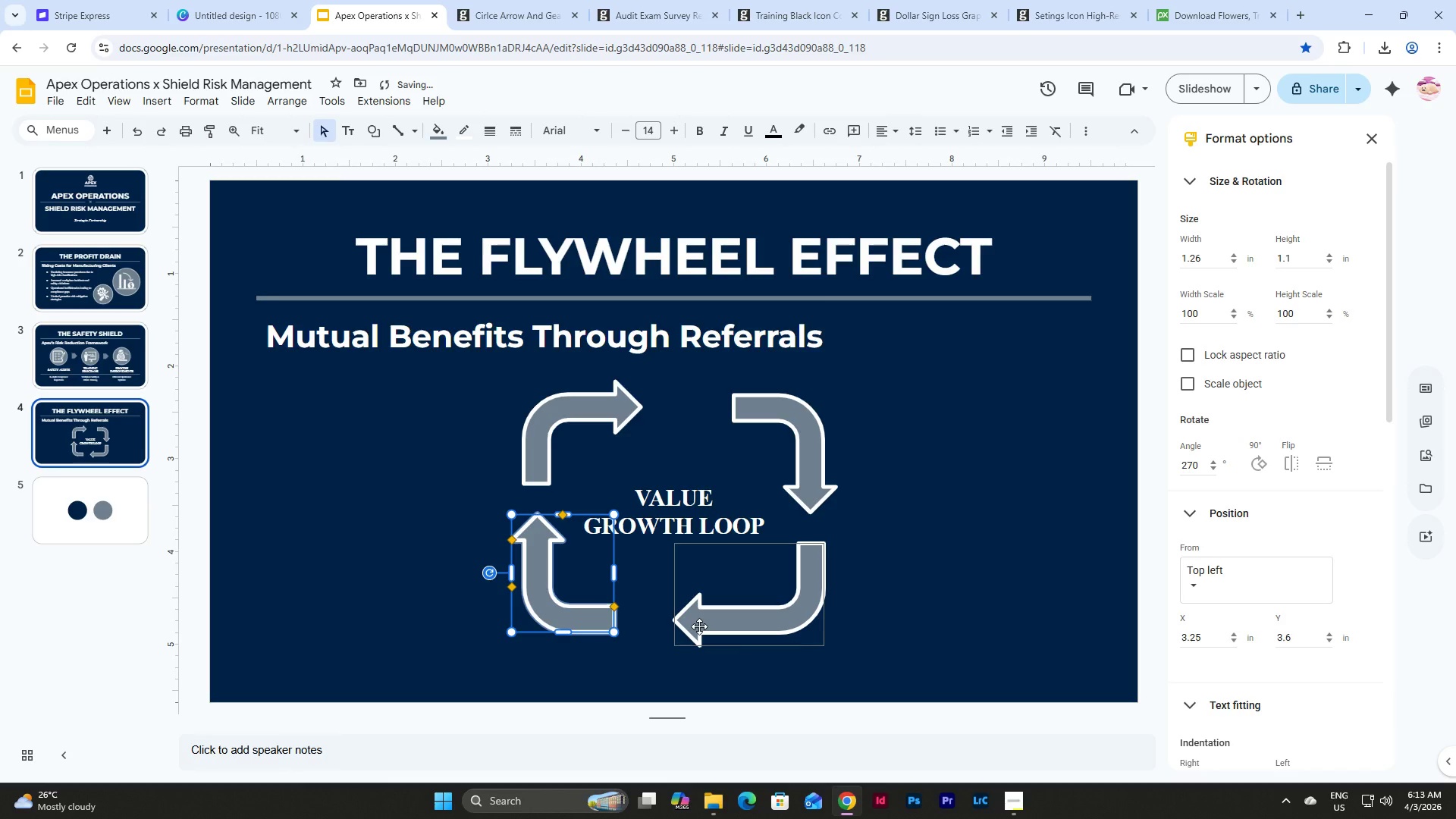 
left_click([699, 626])
 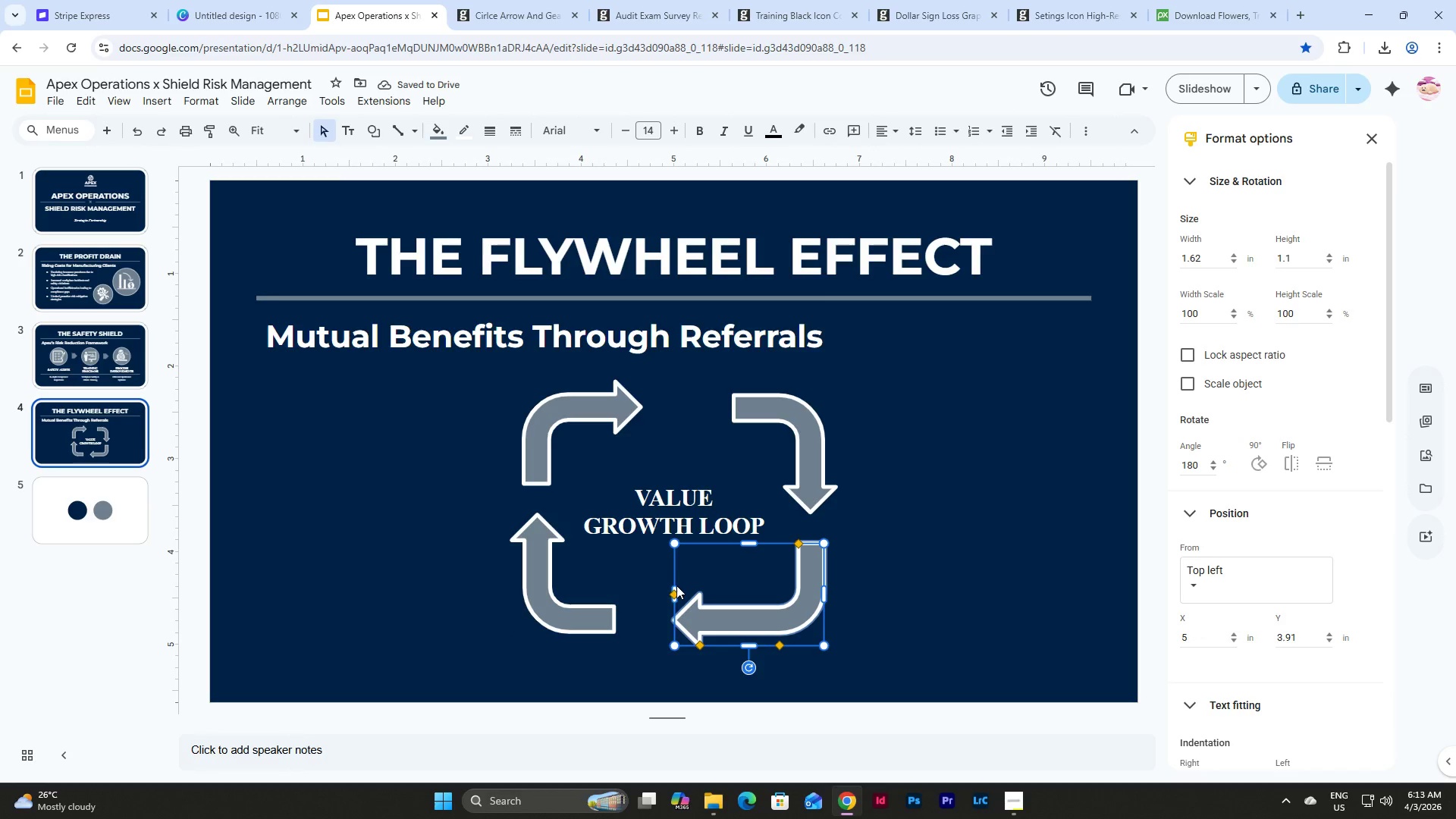 
left_click_drag(start_coordinate=[674, 585], to_coordinate=[627, 585])
 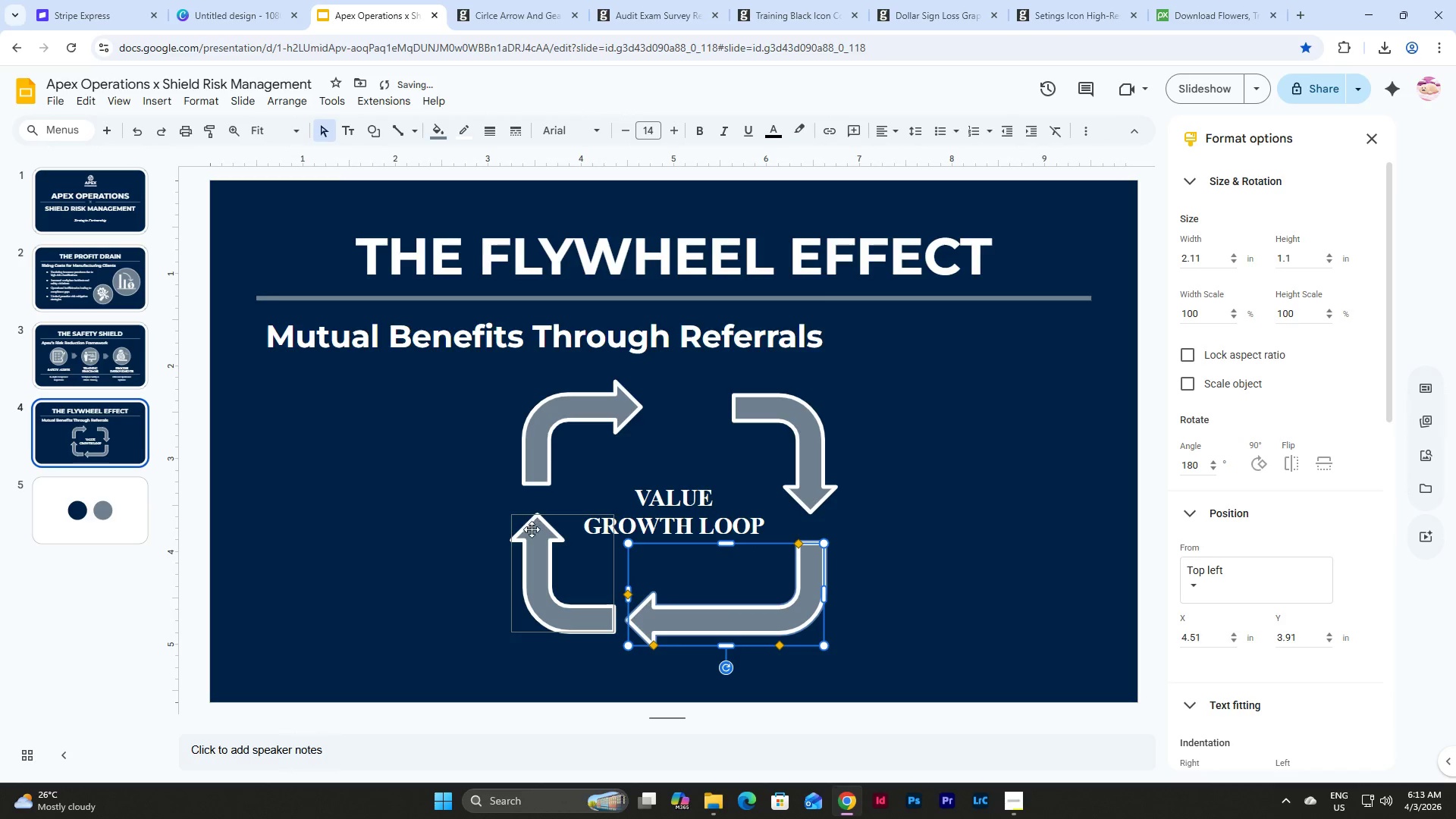 
left_click([531, 532])
 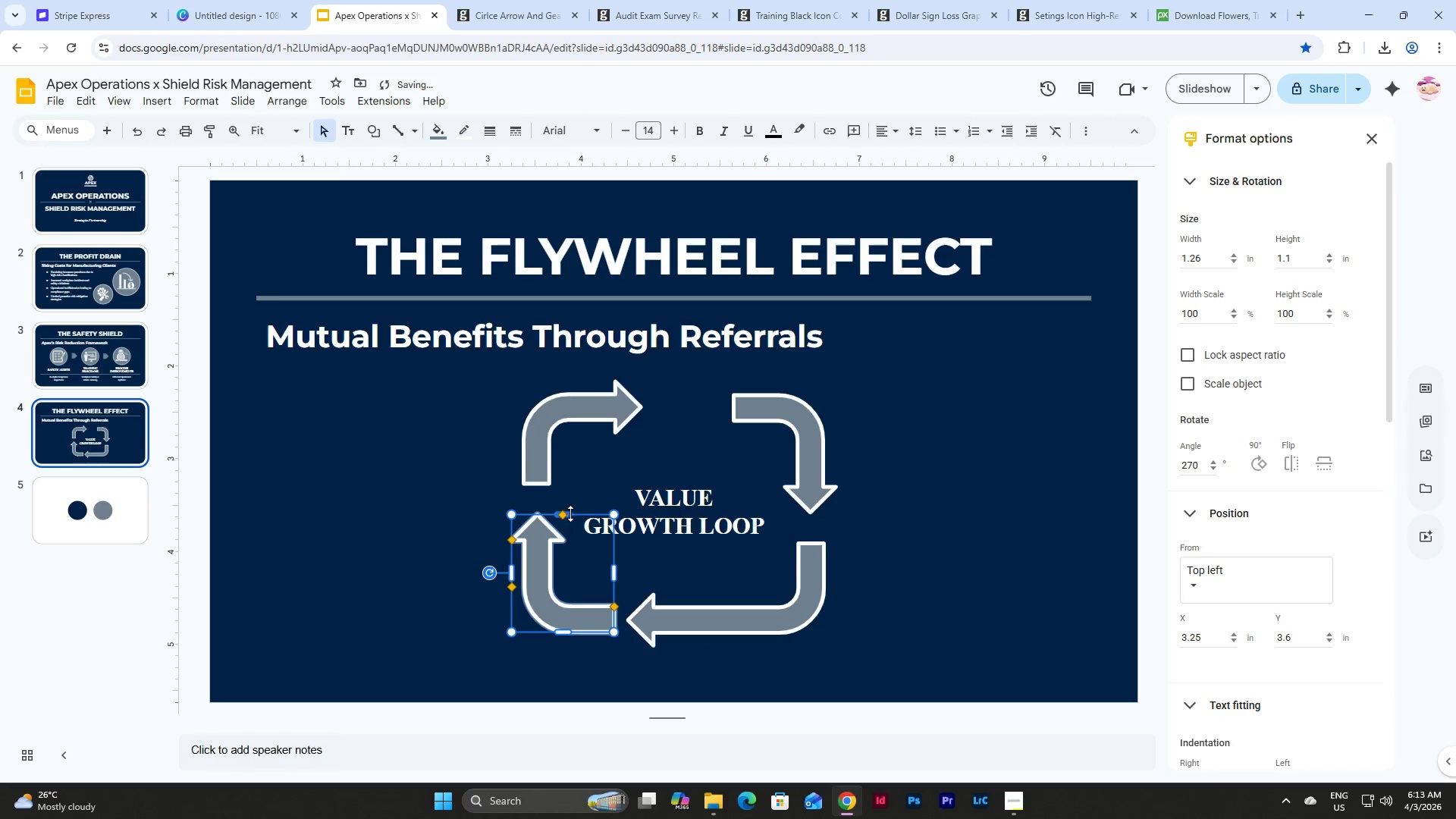 
left_click([574, 513])
 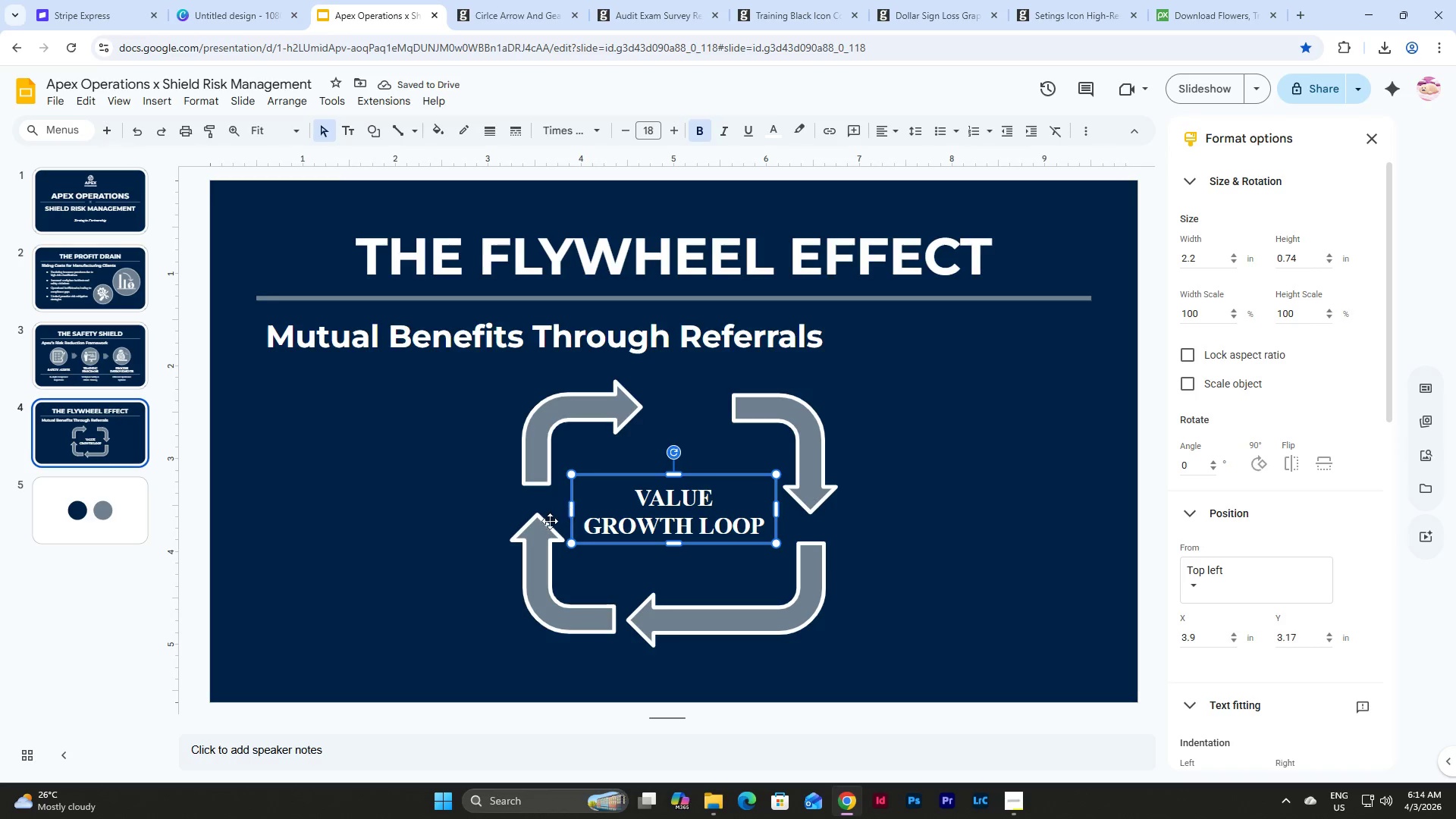 
left_click([550, 521])
 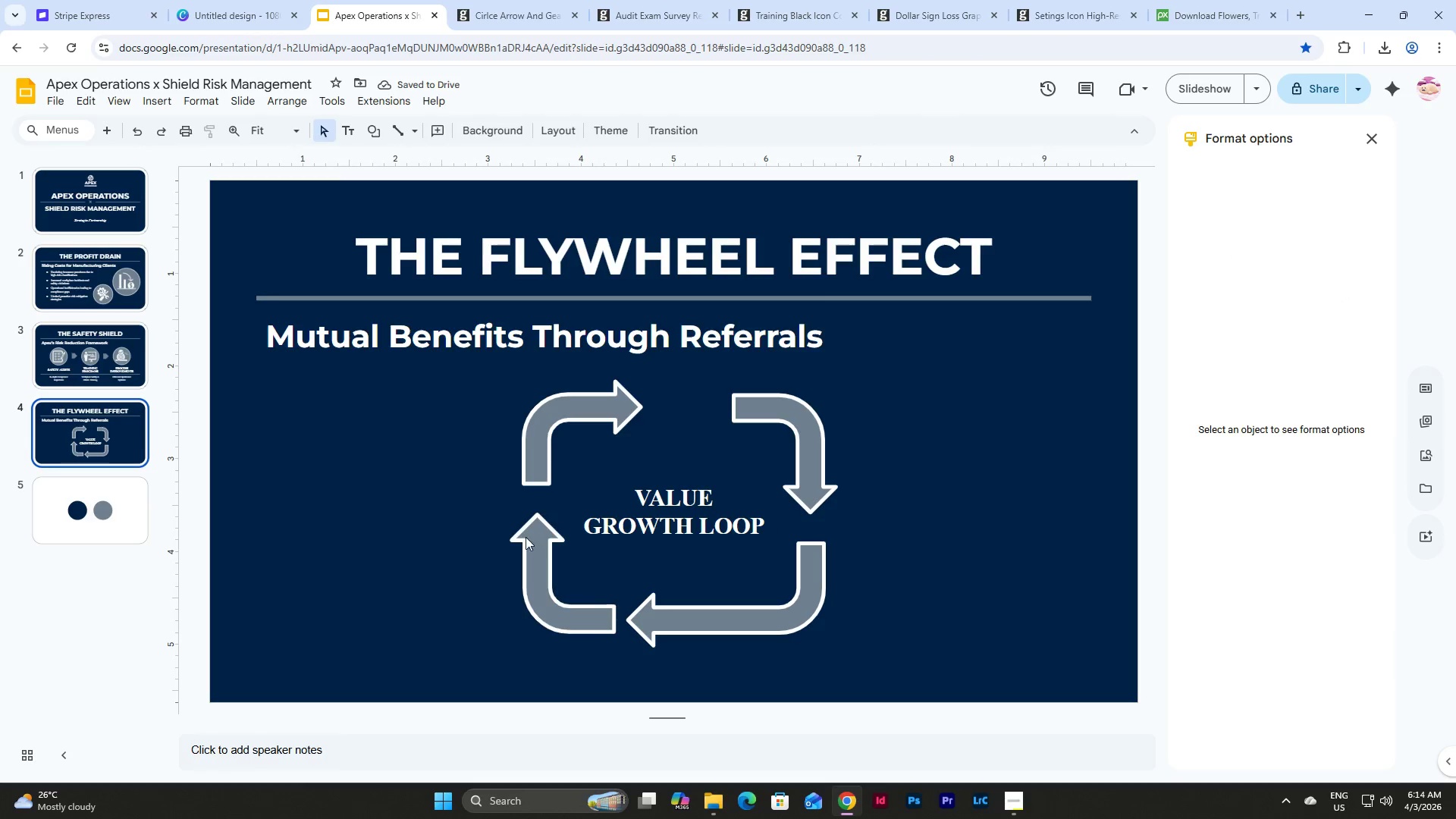 
double_click([526, 537])
 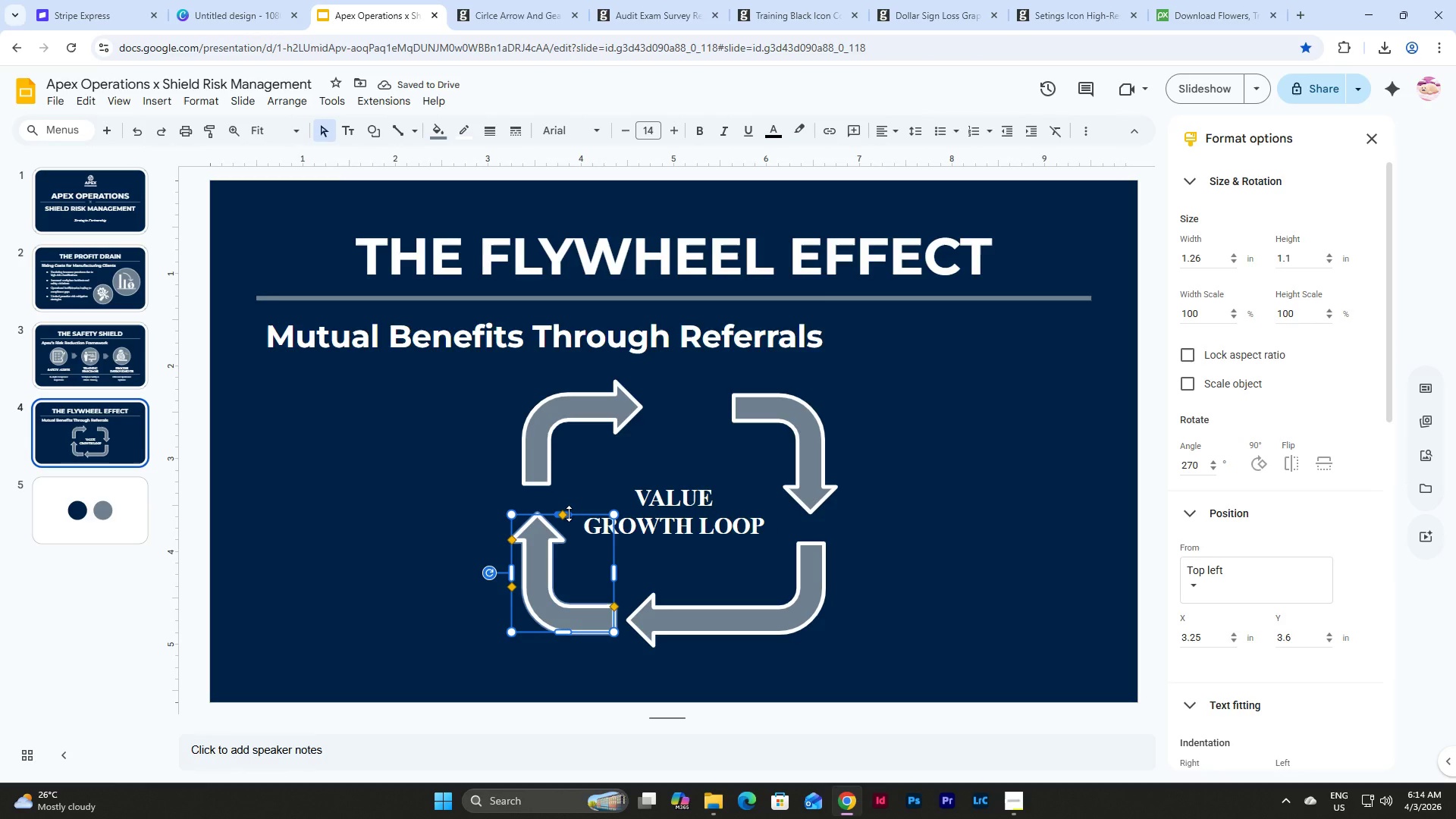 
left_click_drag(start_coordinate=[569, 513], to_coordinate=[570, 495])
 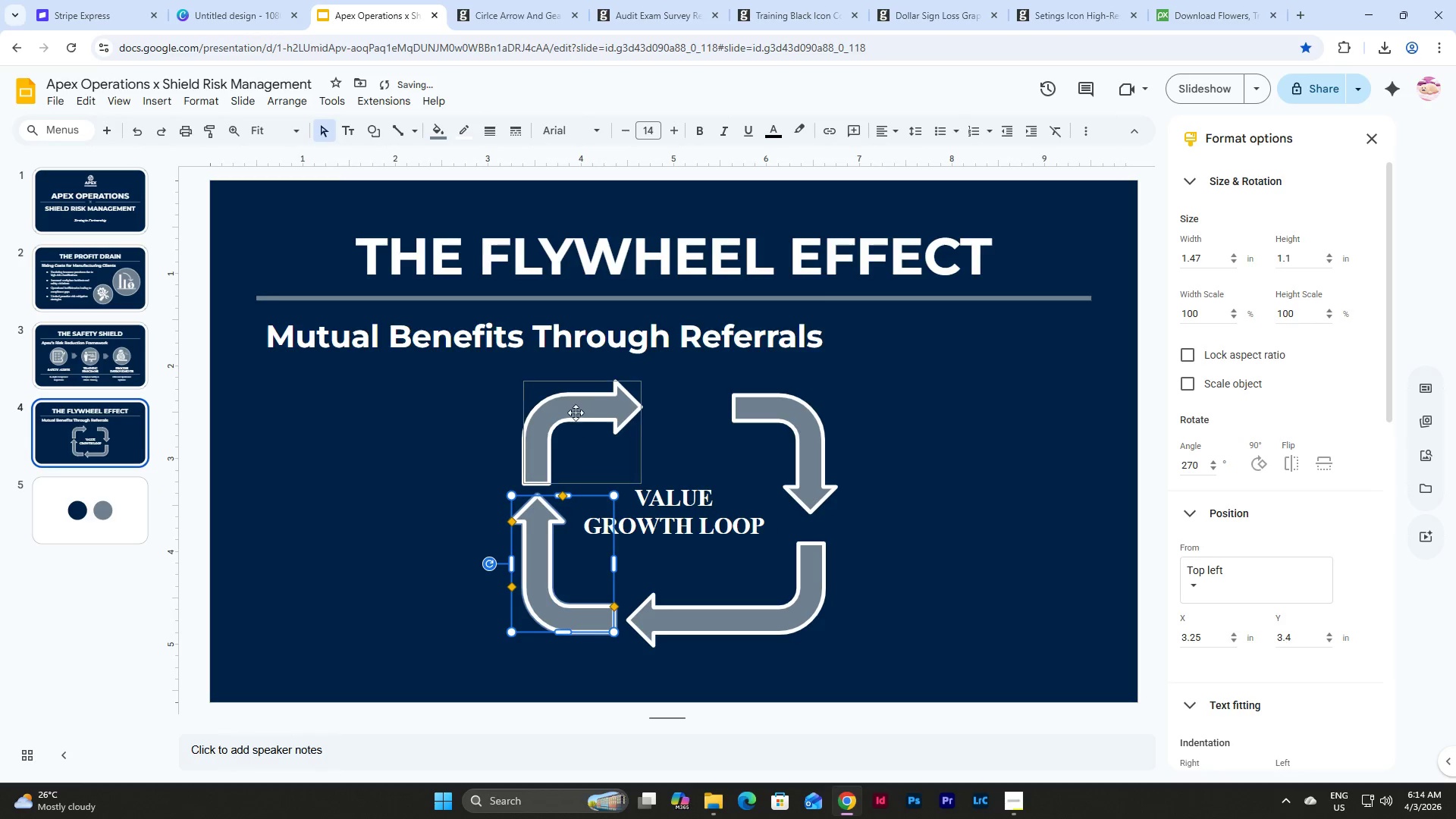 
left_click([576, 411])
 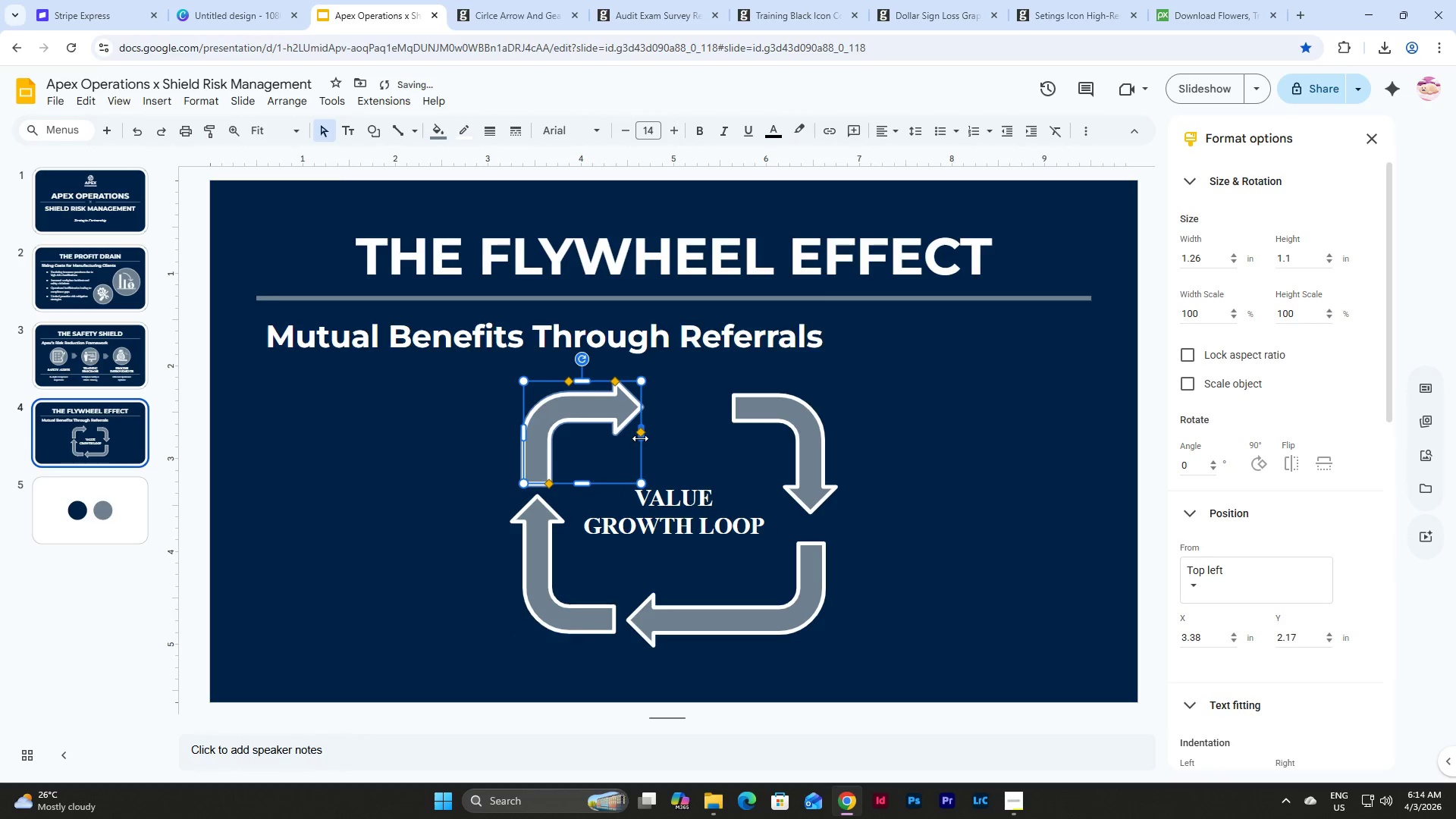 
left_click_drag(start_coordinate=[640, 438], to_coordinate=[722, 446])
 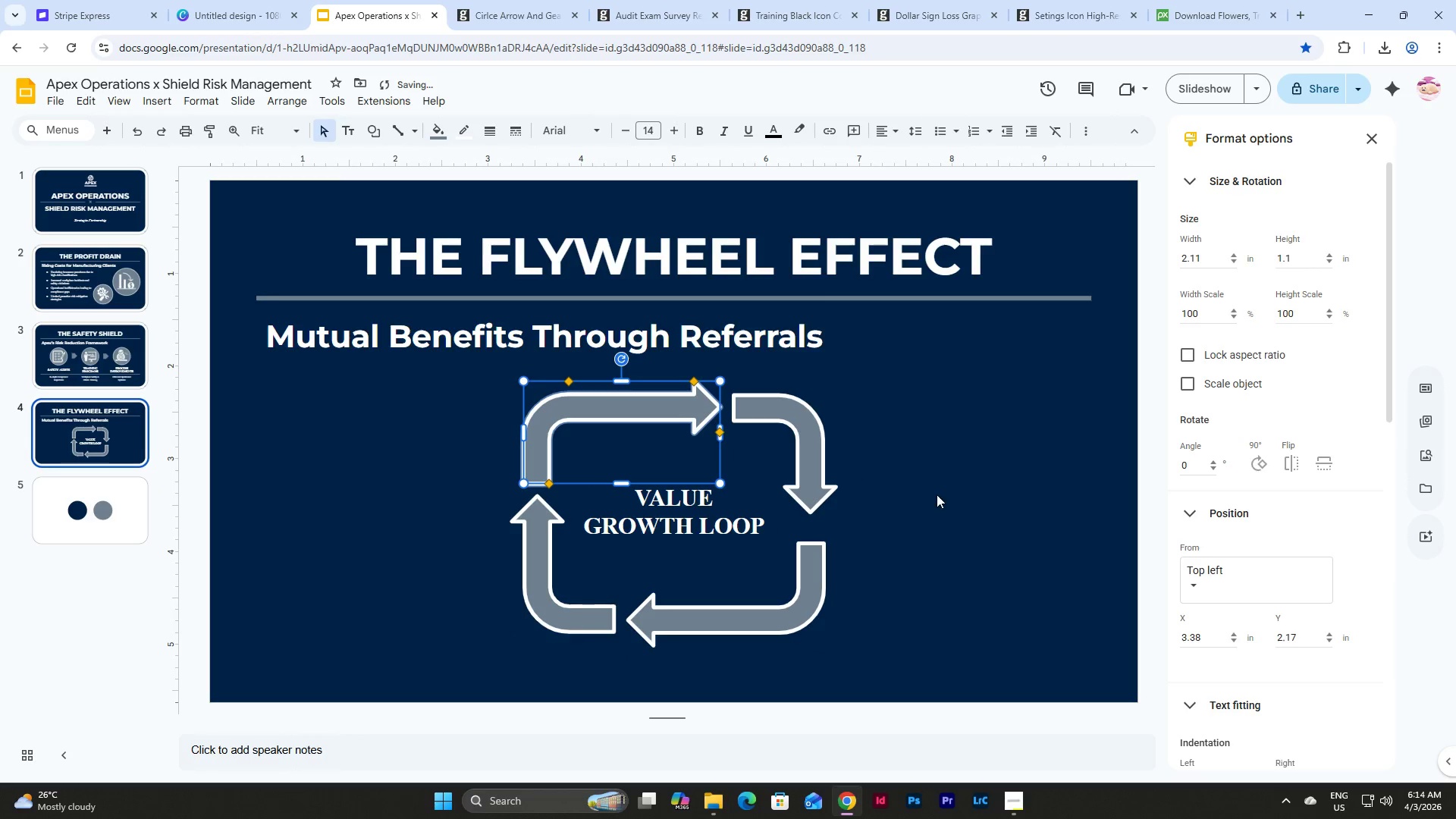 
left_click([937, 494])
 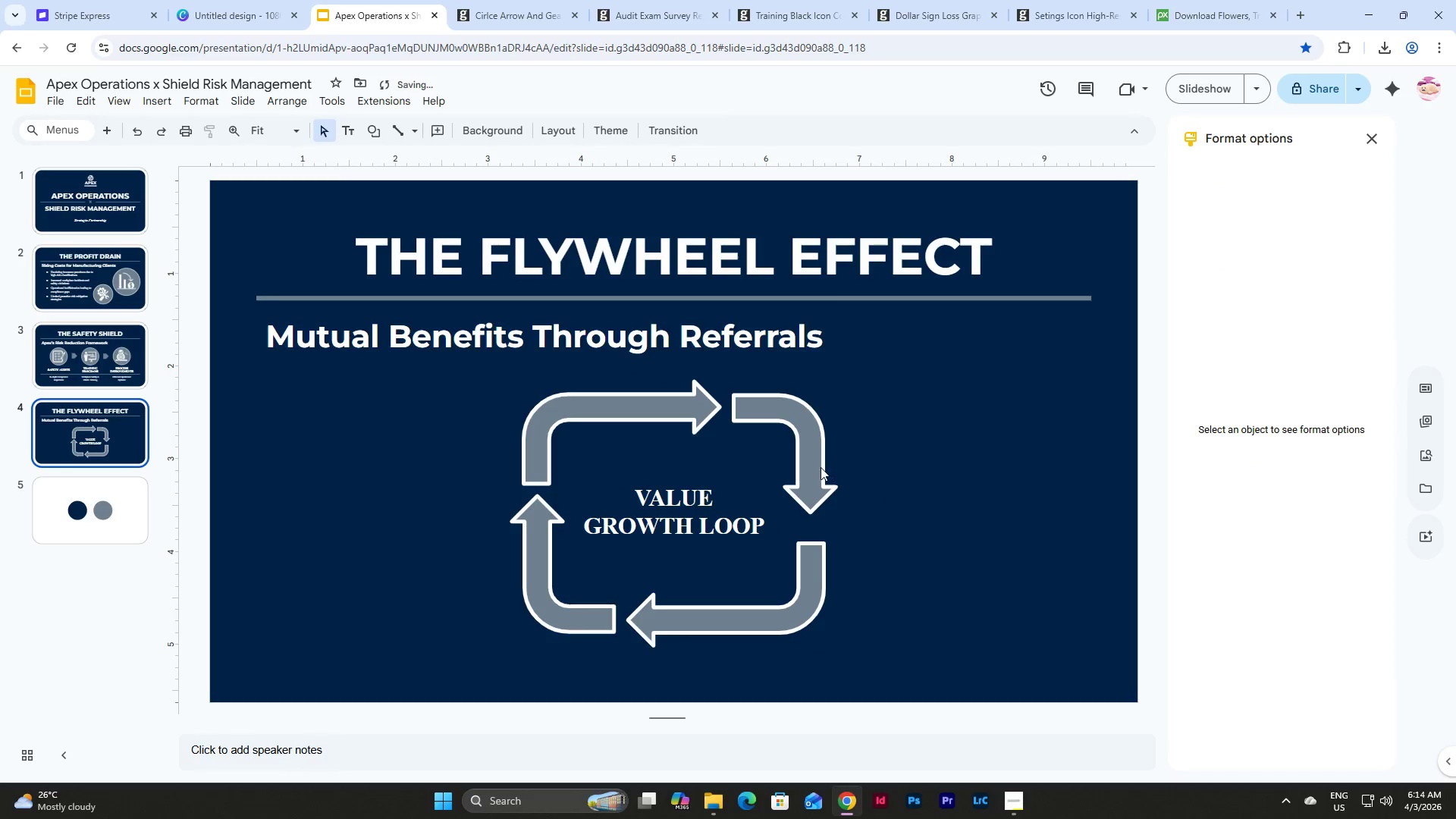 
left_click([818, 466])
 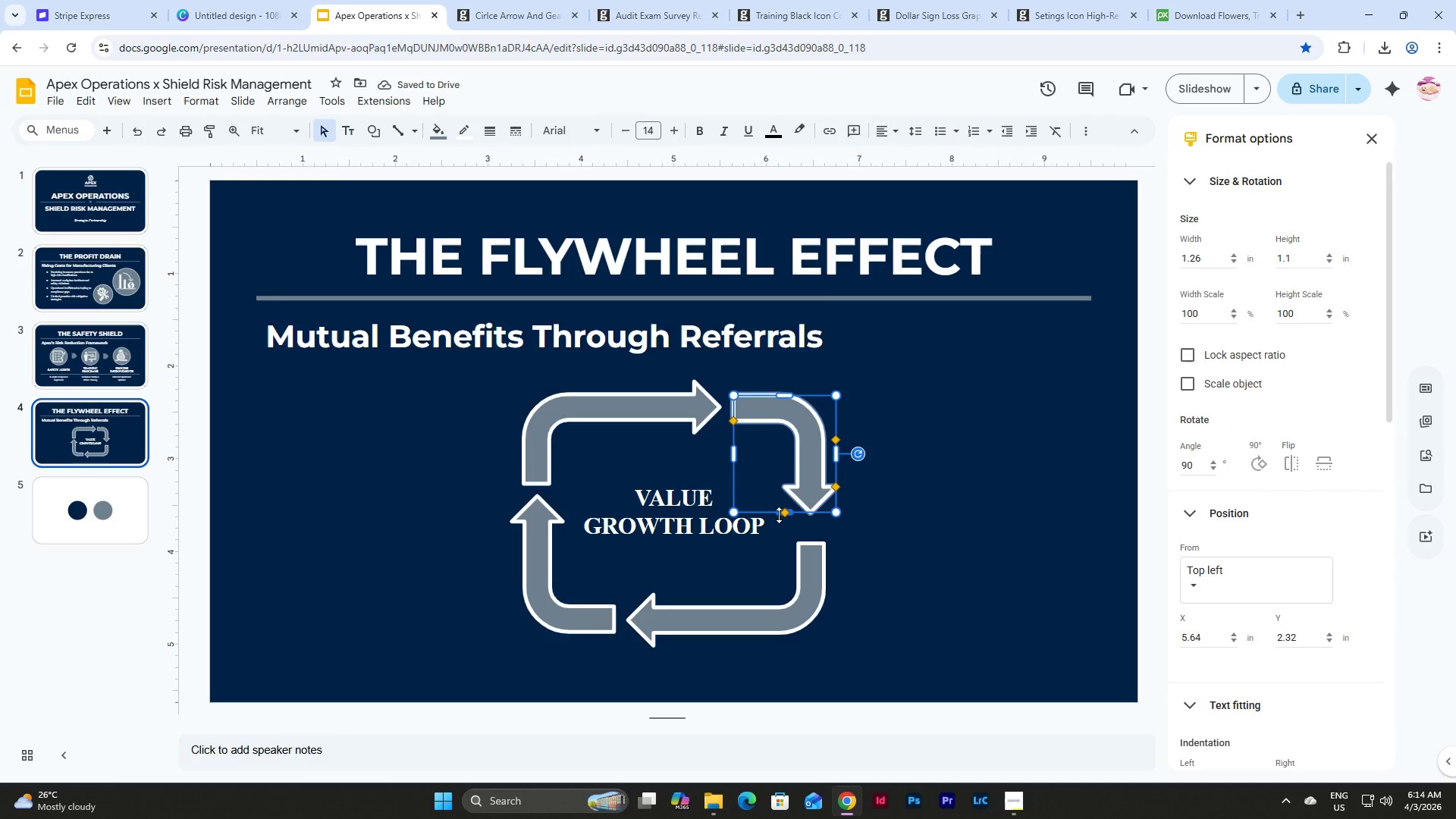 
left_click_drag(start_coordinate=[780, 515], to_coordinate=[780, 532])
 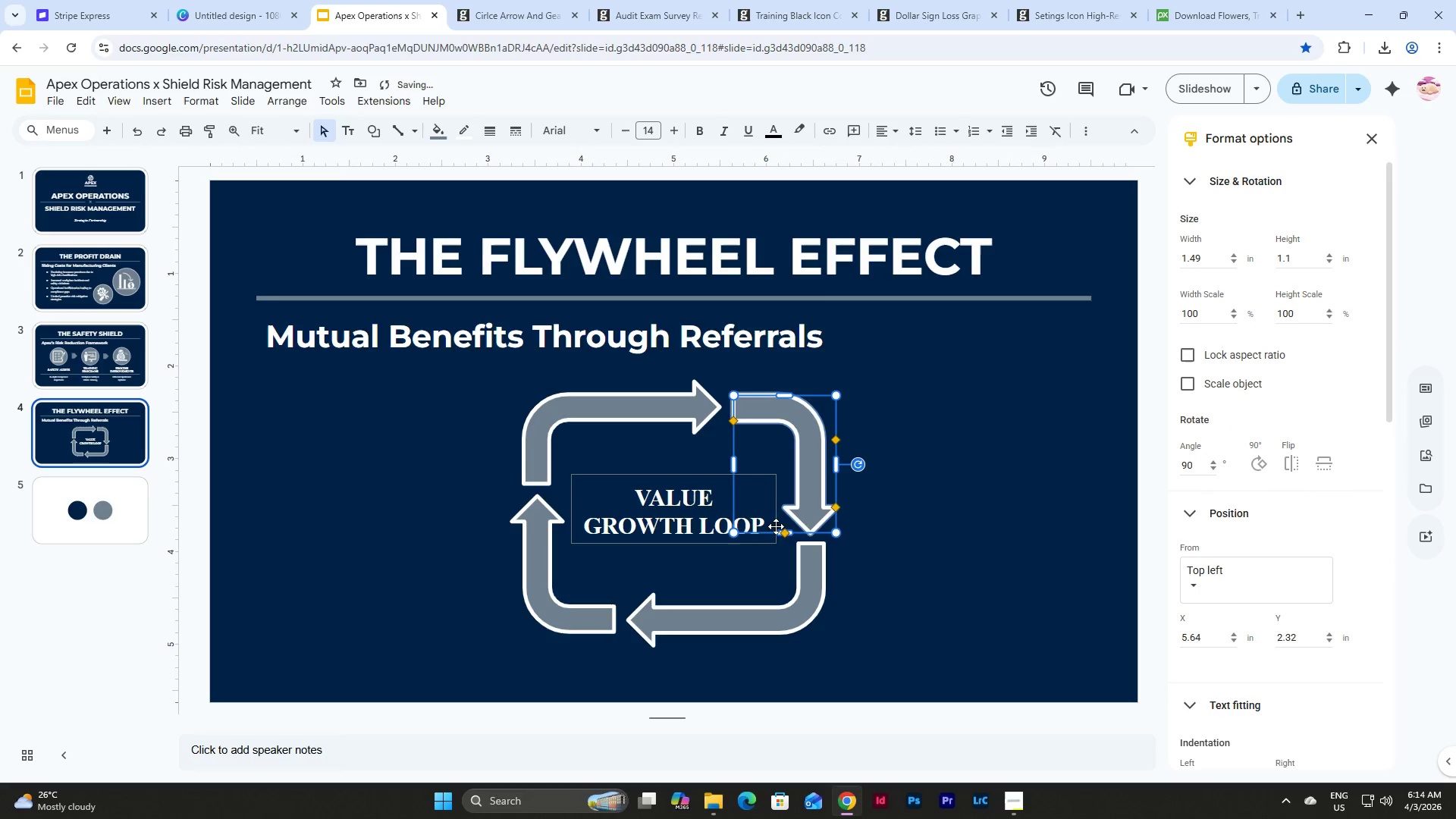 
left_click([936, 579])
 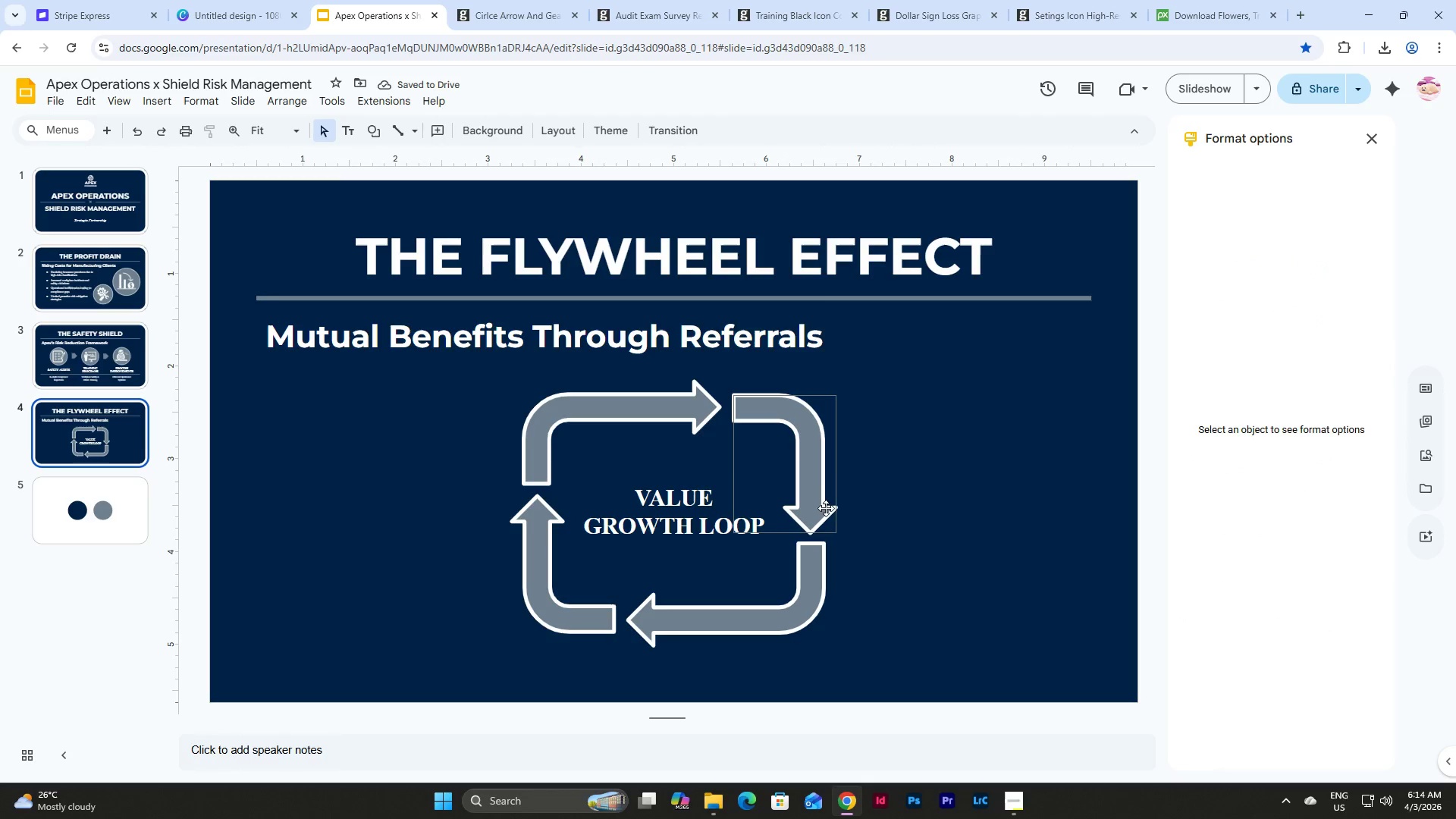 
left_click([821, 501])
 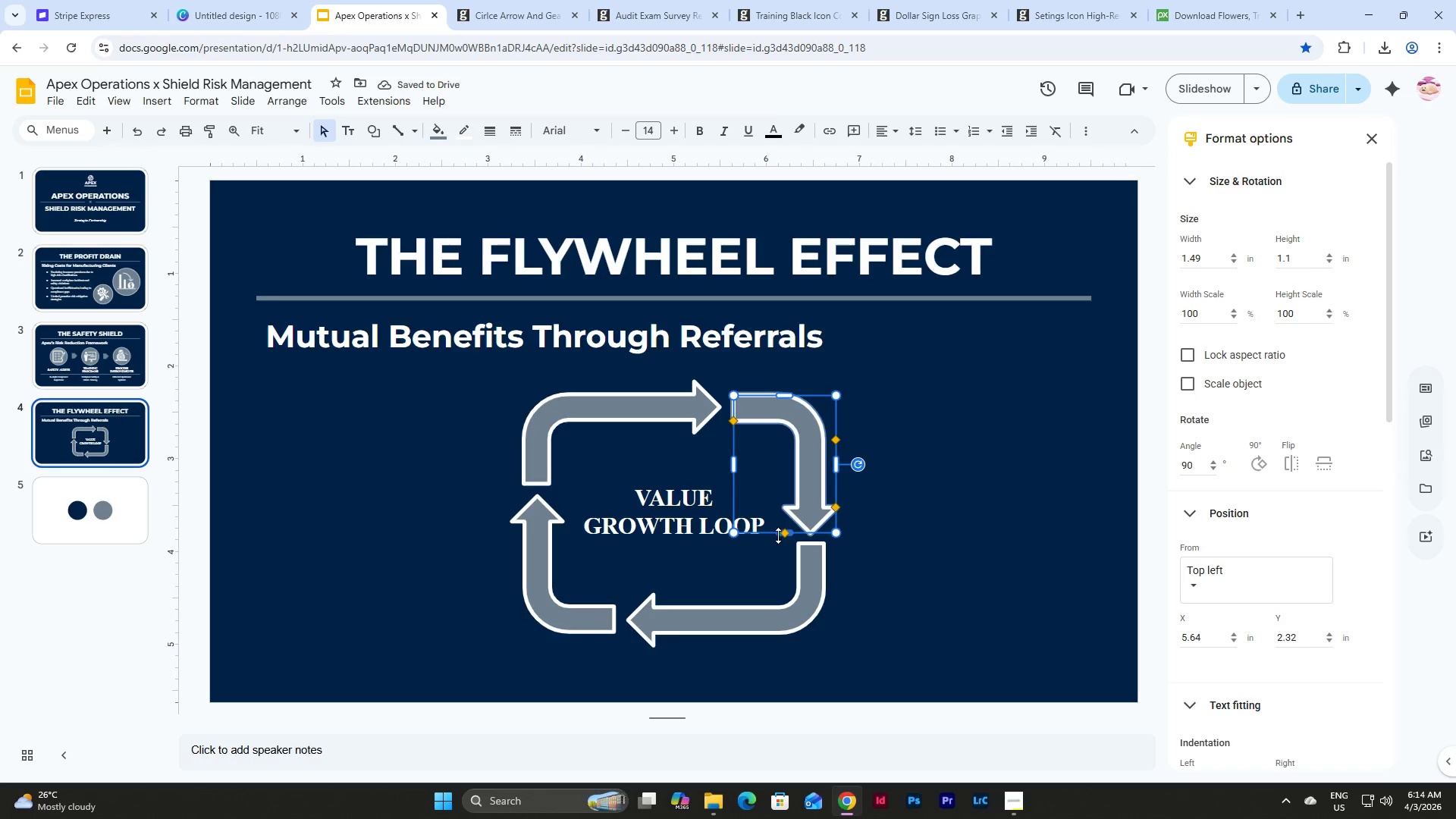 
left_click_drag(start_coordinate=[778, 535], to_coordinate=[777, 524])
 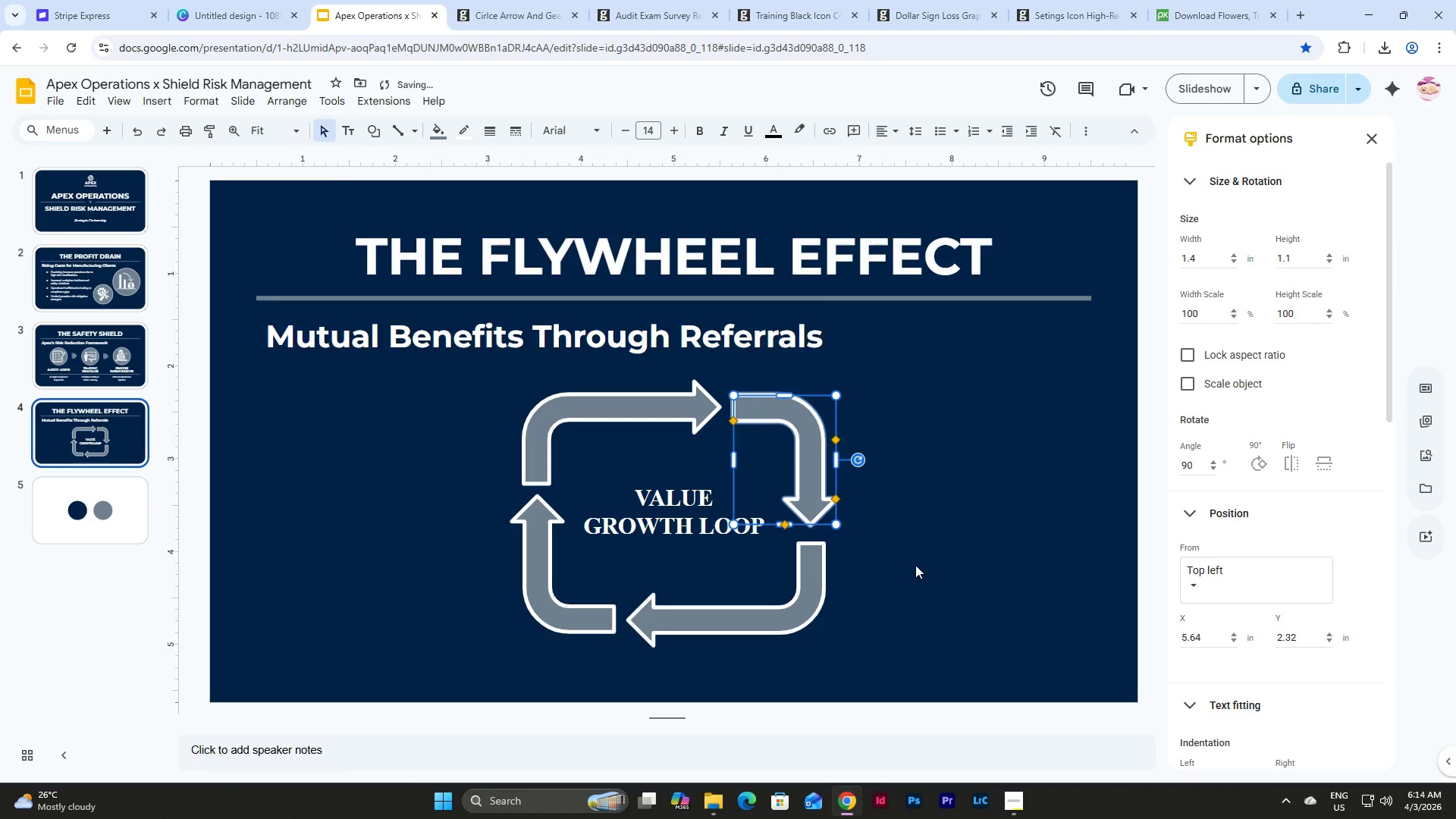 
left_click([915, 565])
 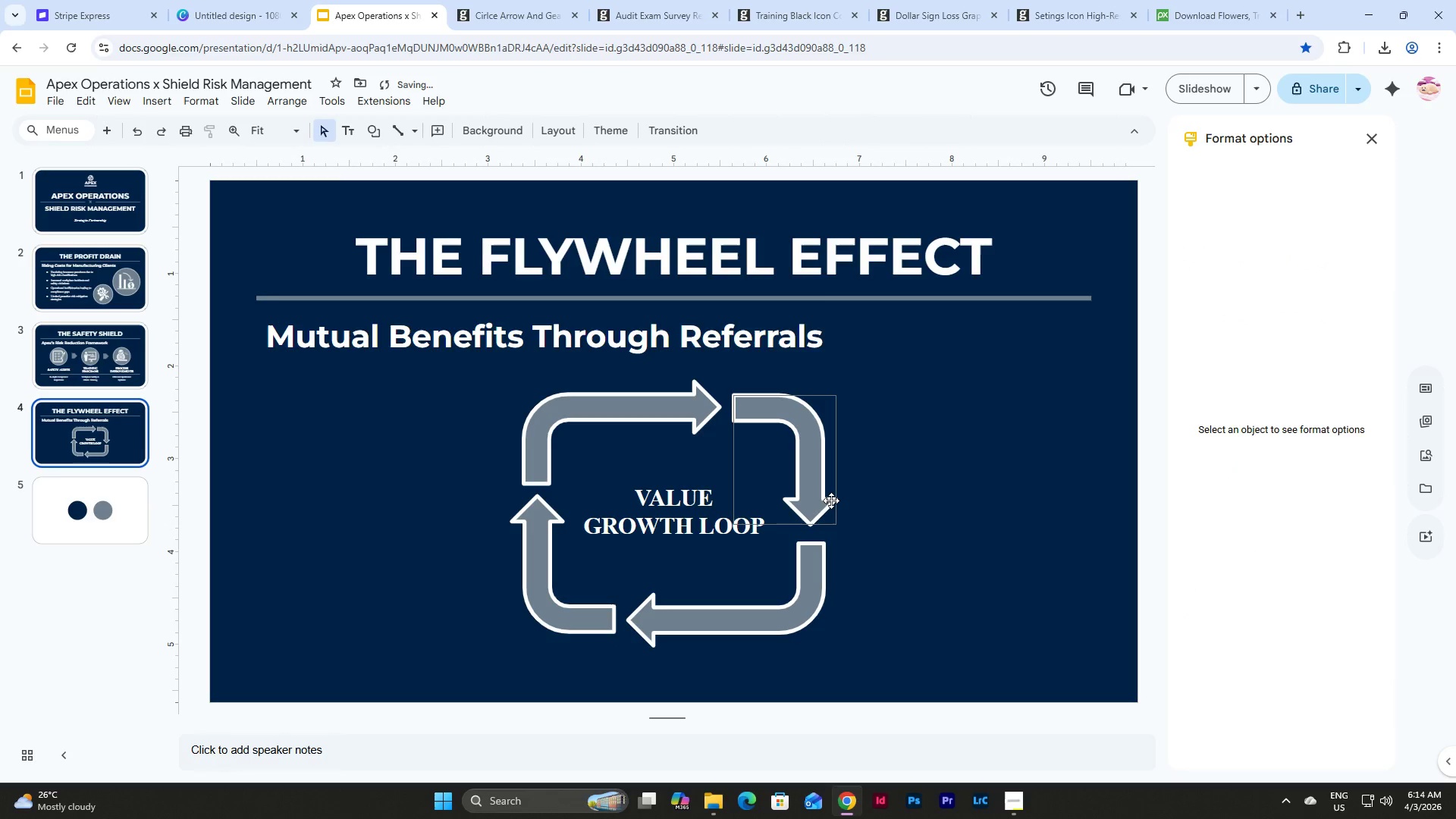 
left_click([831, 500])
 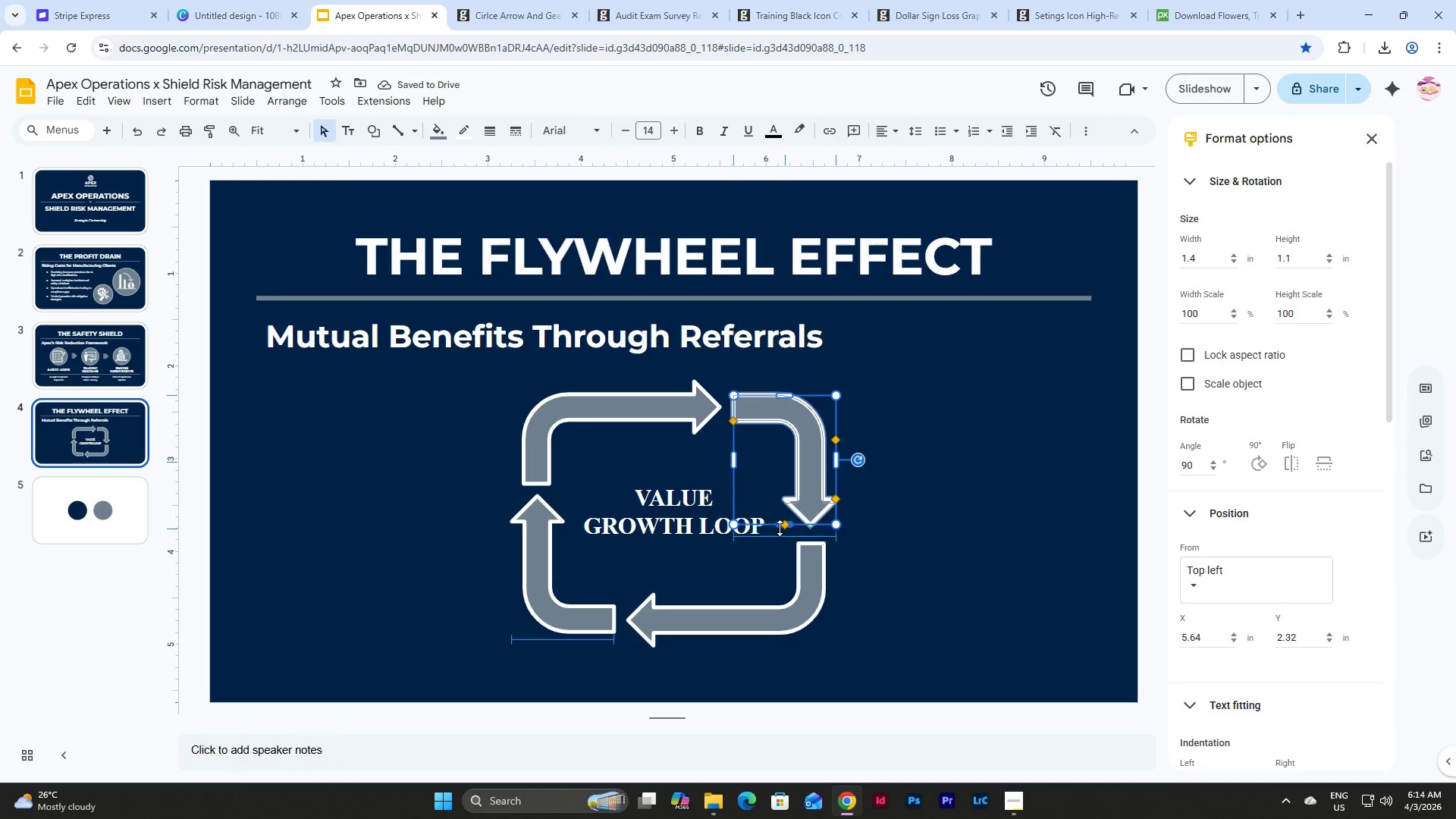 
left_click([947, 548])
 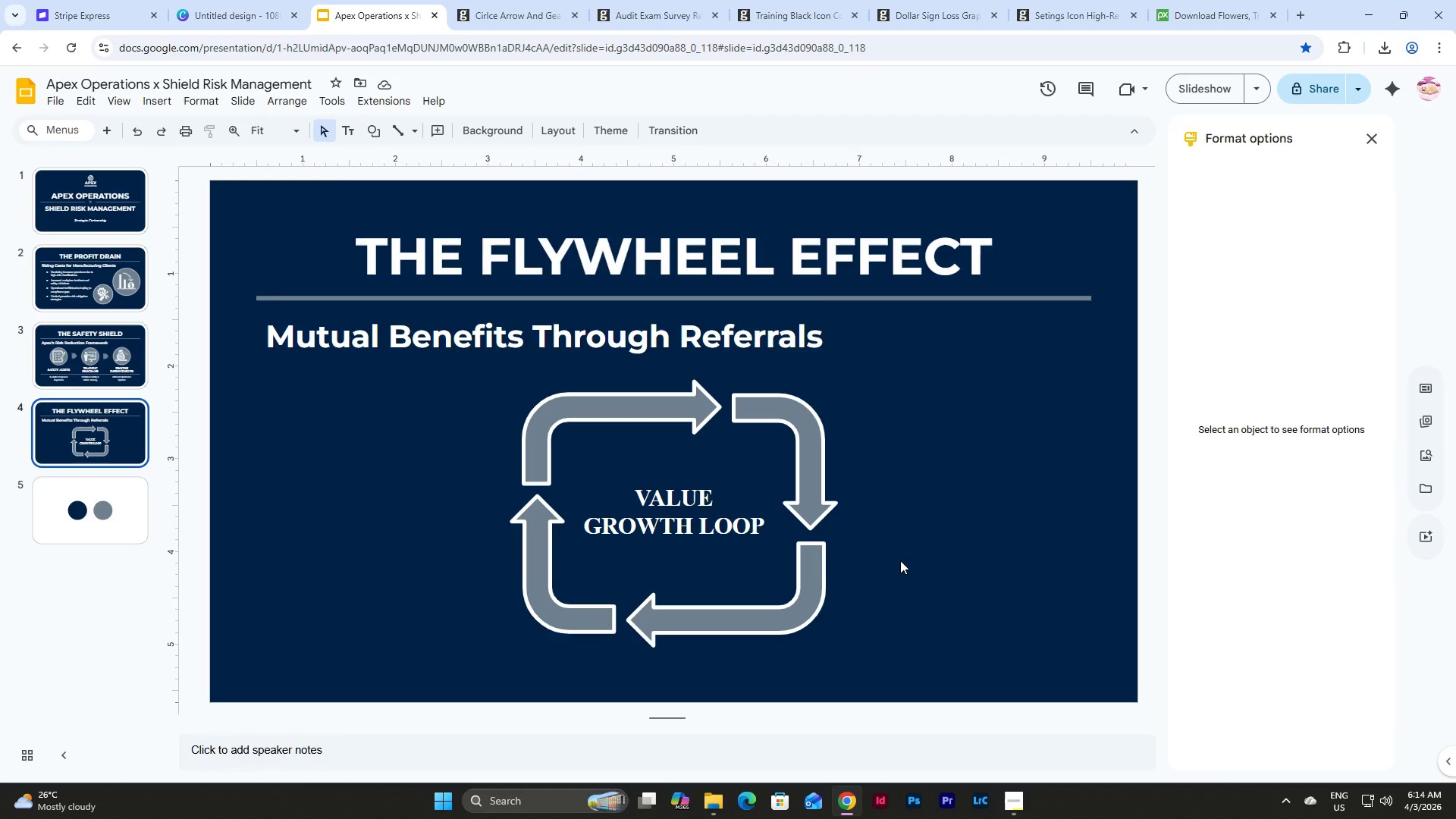 
wait(7.8)
 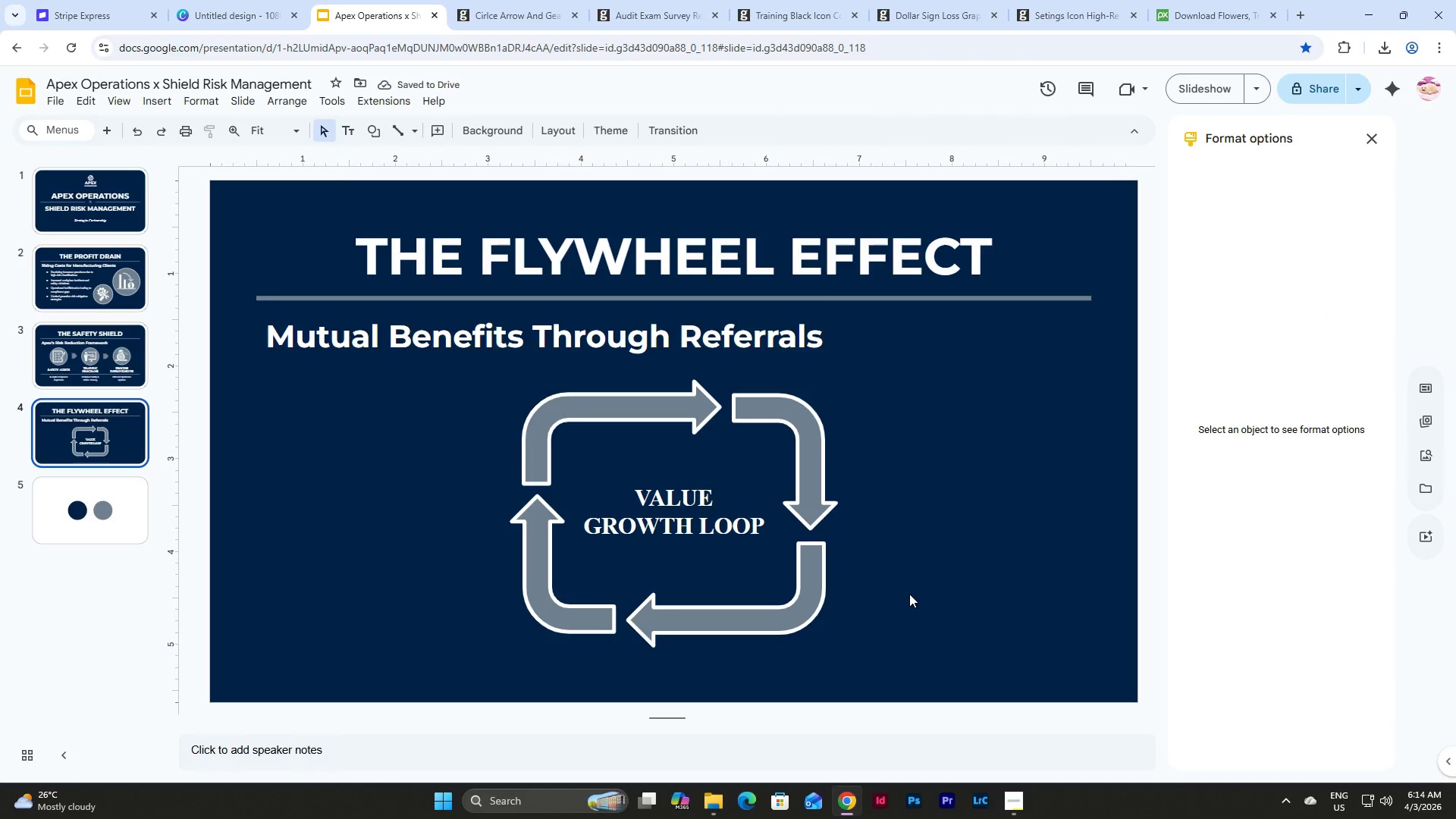 
left_click([676, 506])
 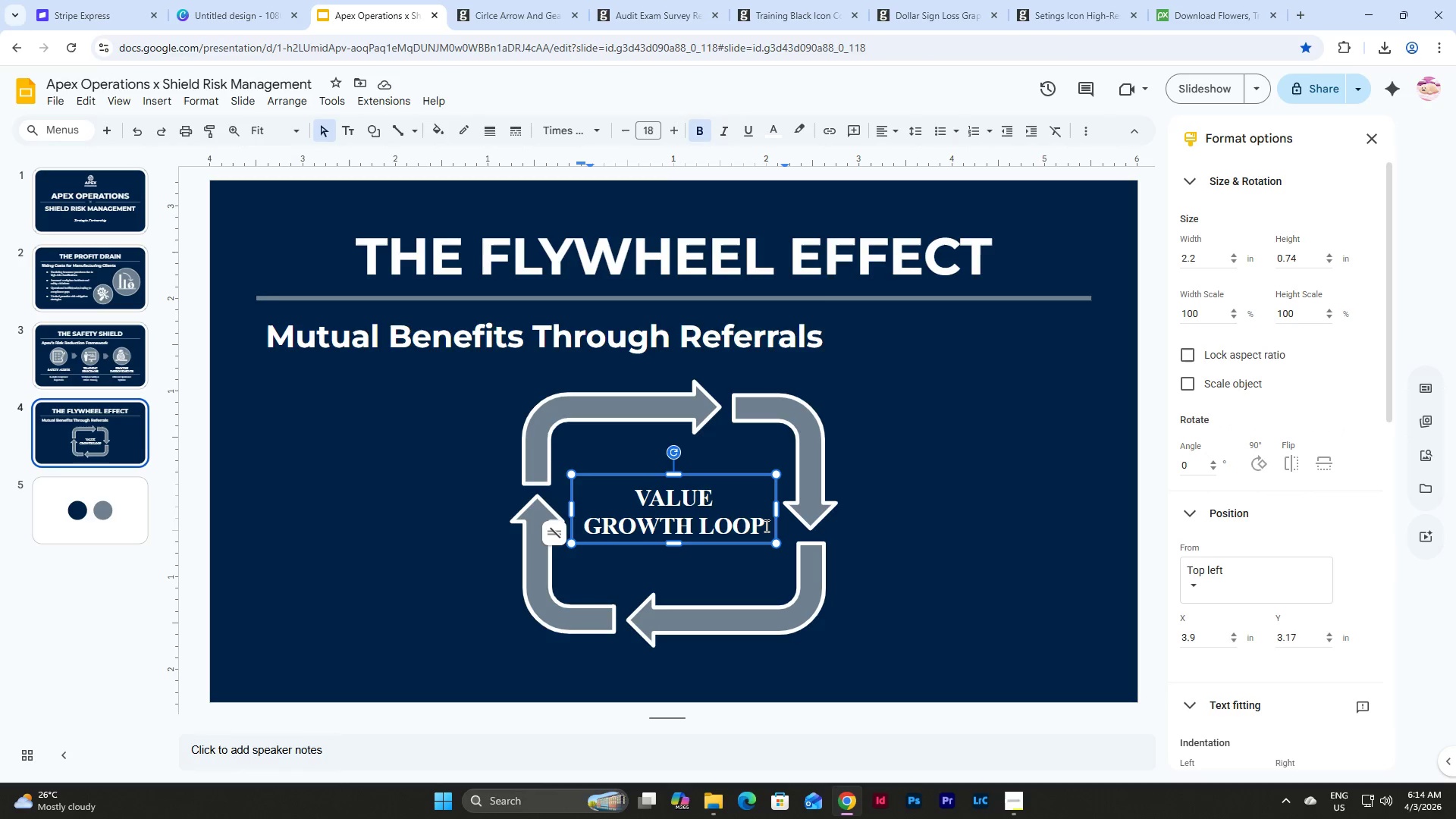 
left_click([765, 526])
 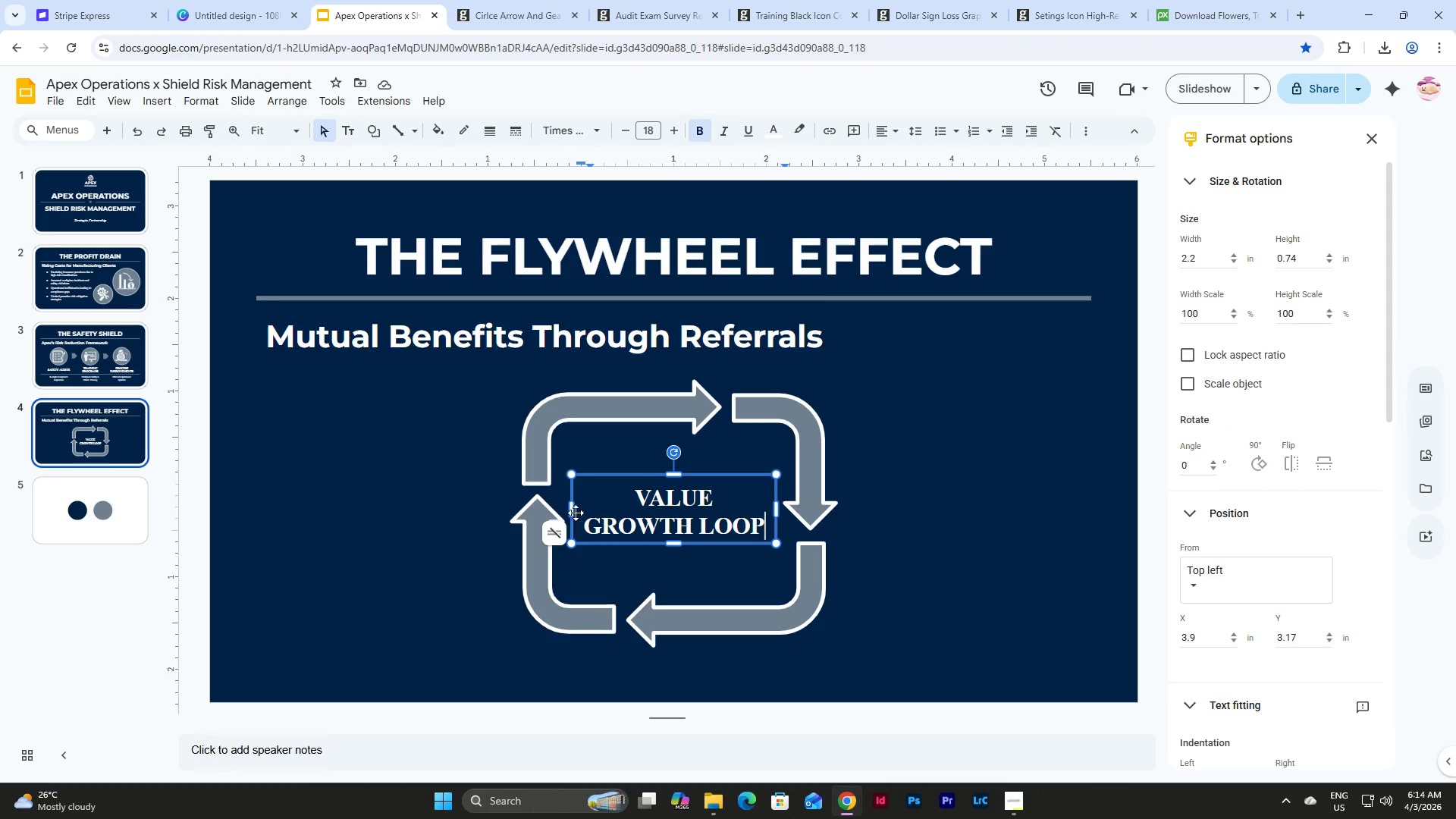 
left_click_drag(start_coordinate=[574, 512], to_coordinate=[562, 508])
 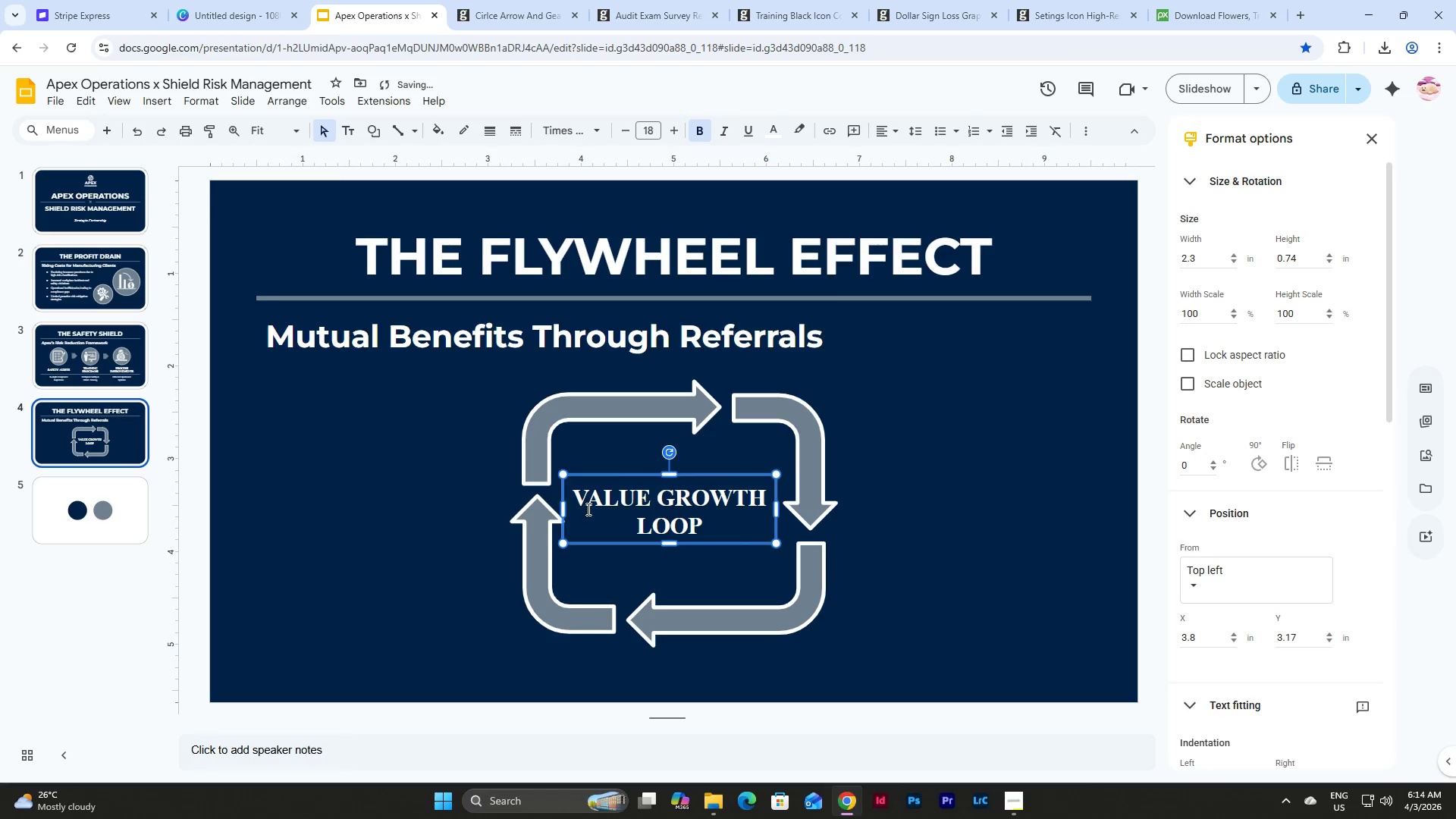 
key(Control+Z)
 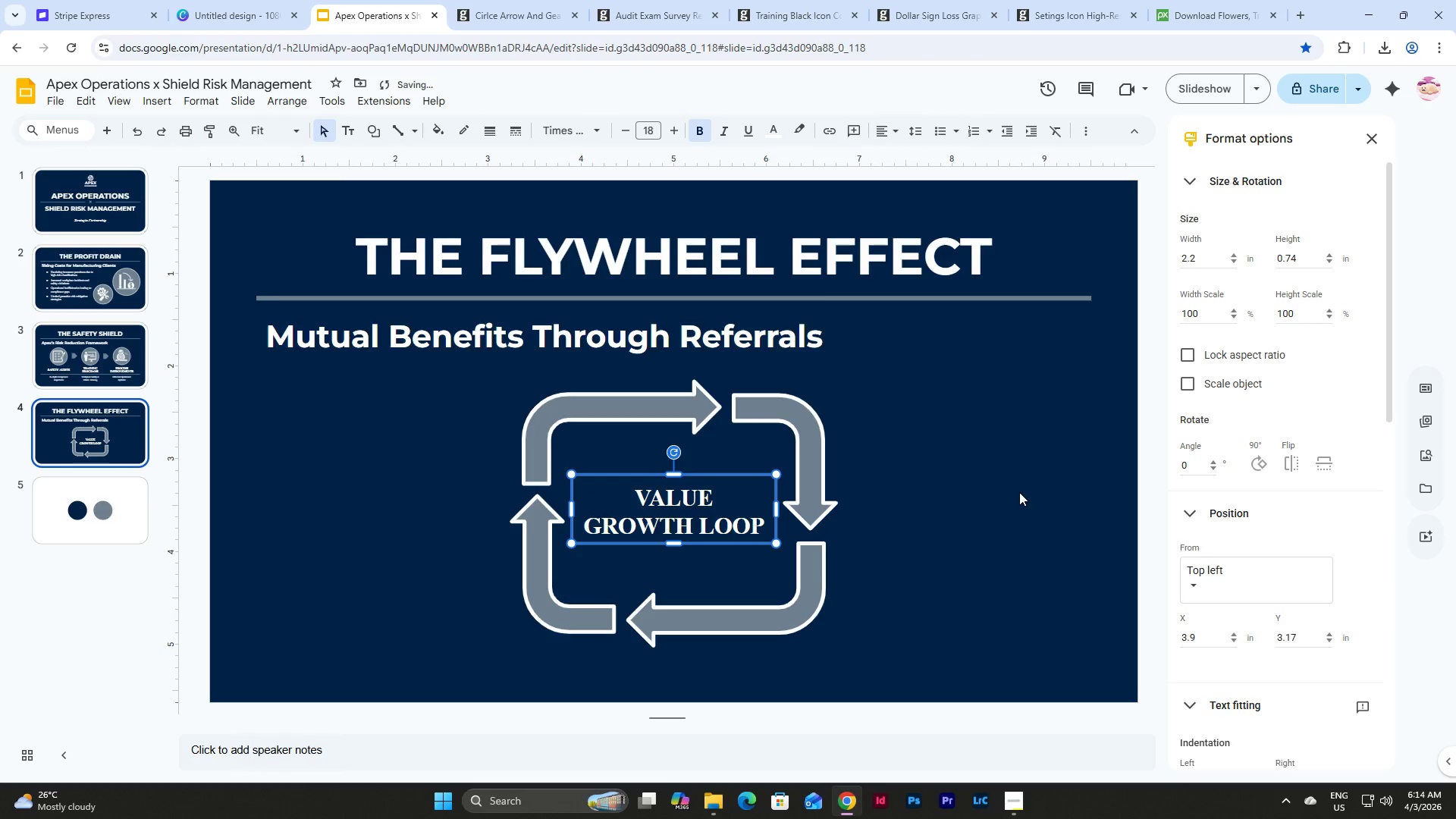 
left_click([1019, 492])
 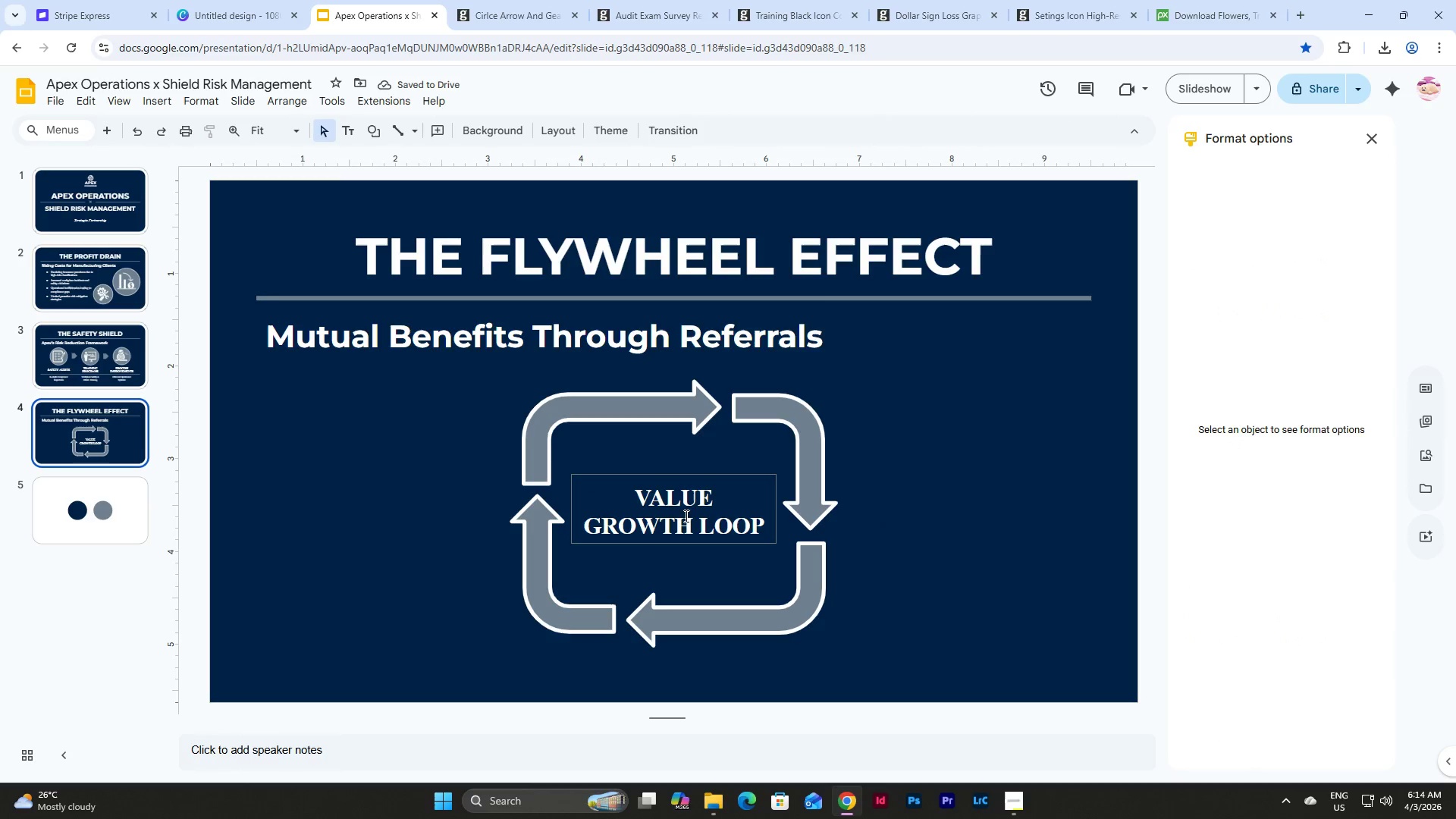 
left_click([697, 520])
 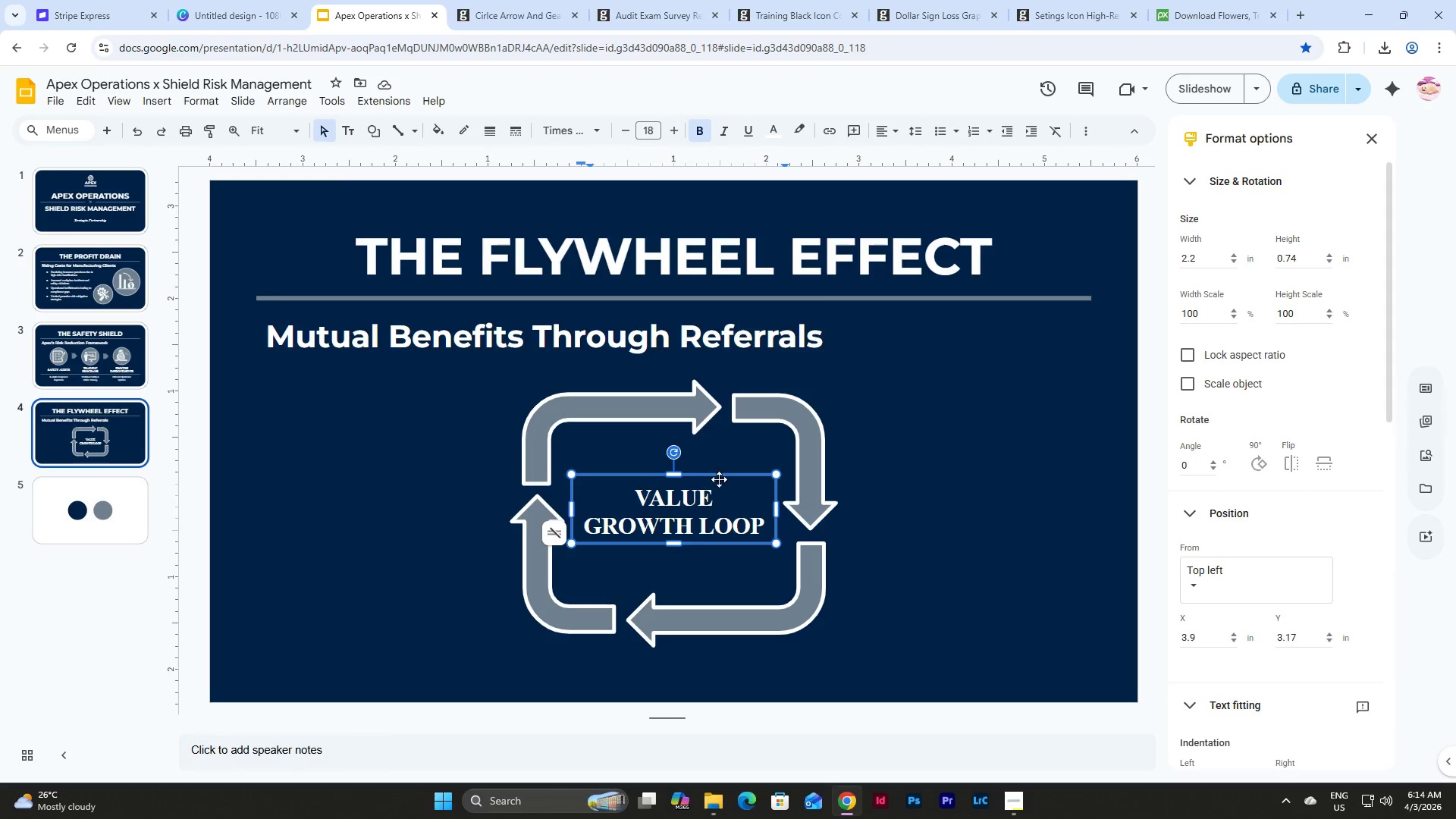 
left_click([899, 506])
 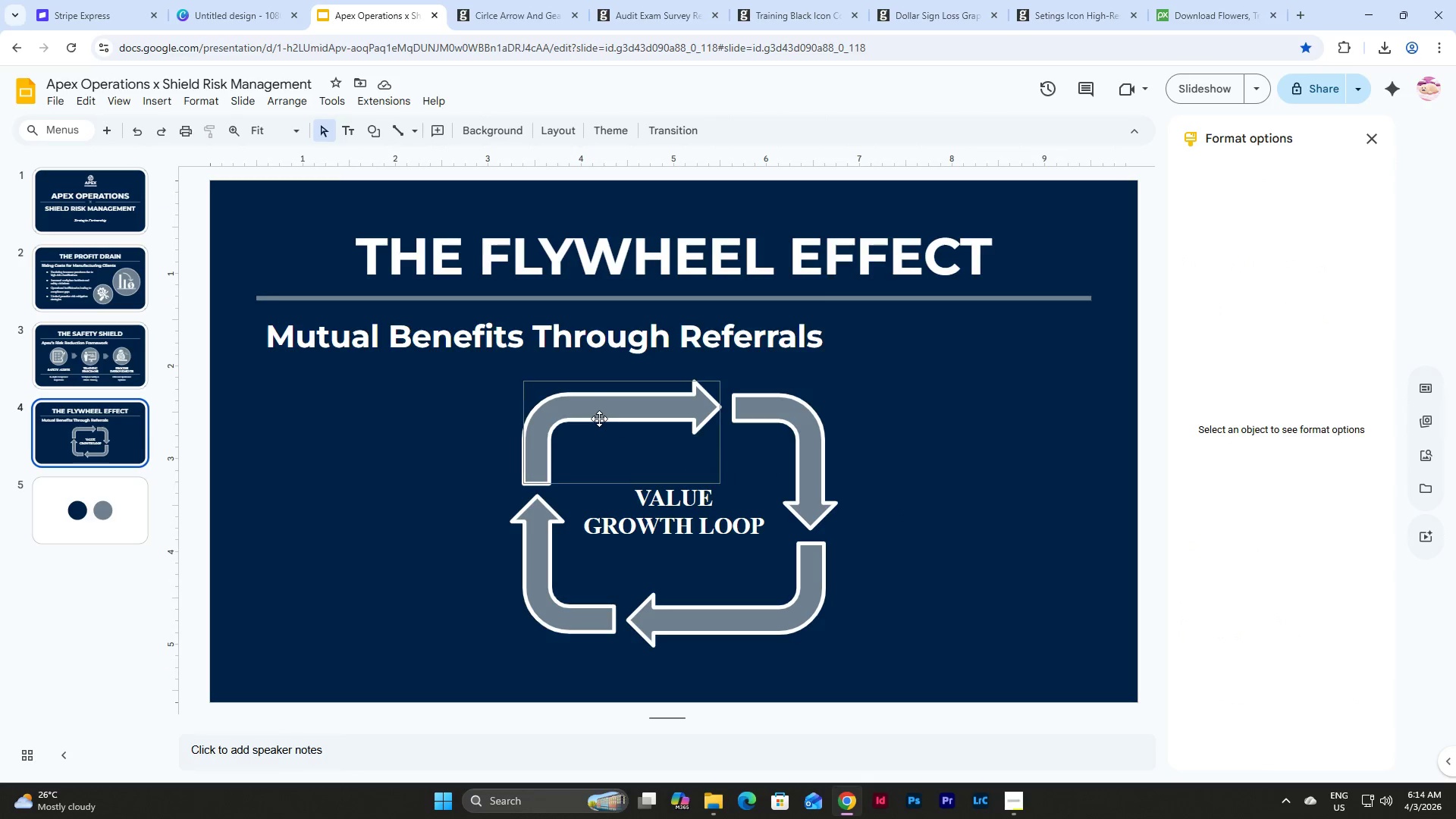 
left_click([598, 418])
 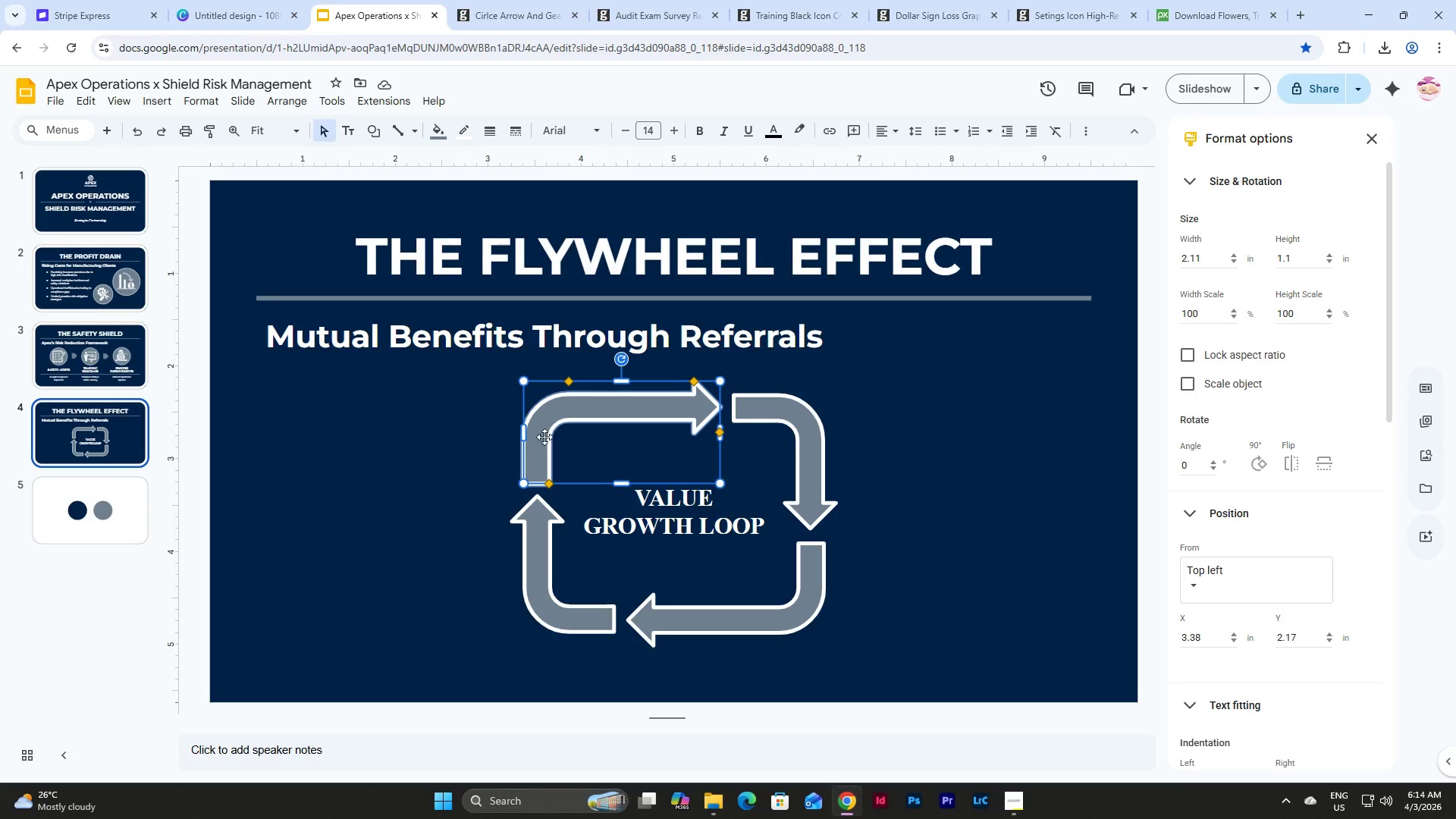 
left_click_drag(start_coordinate=[522, 437], to_coordinate=[494, 435])
 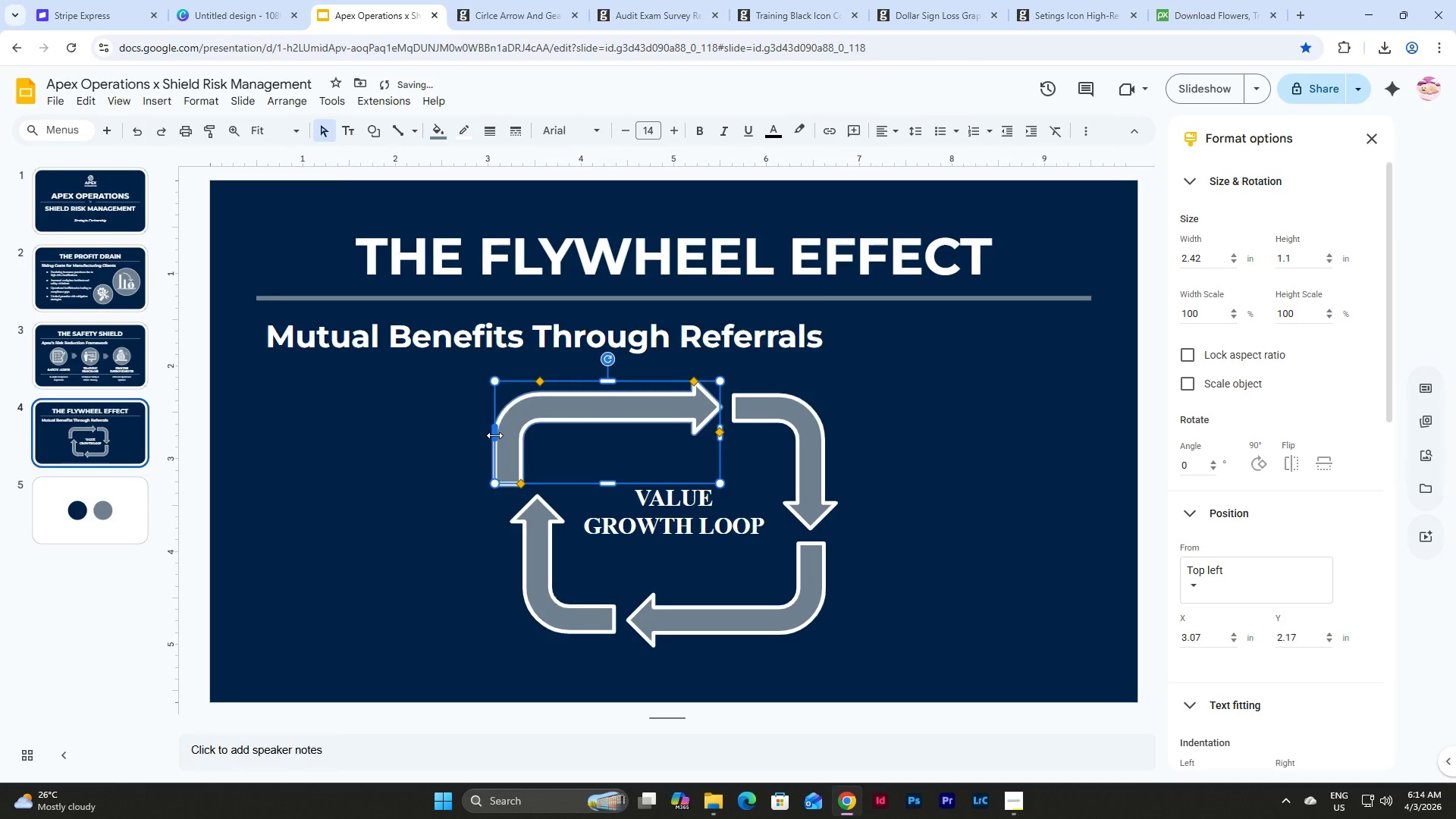 
key(Control+Z)
 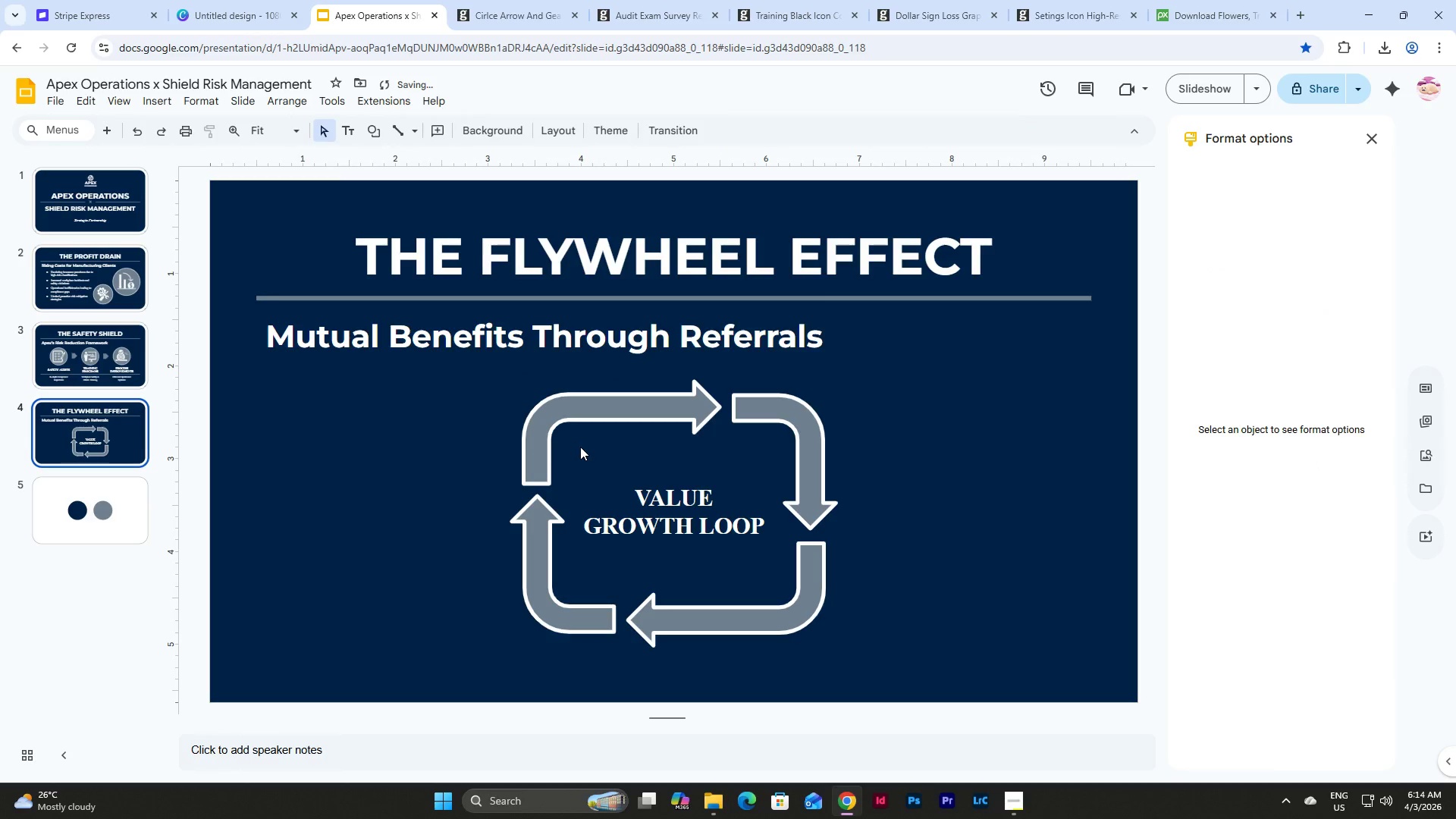 
double_click([541, 444])
 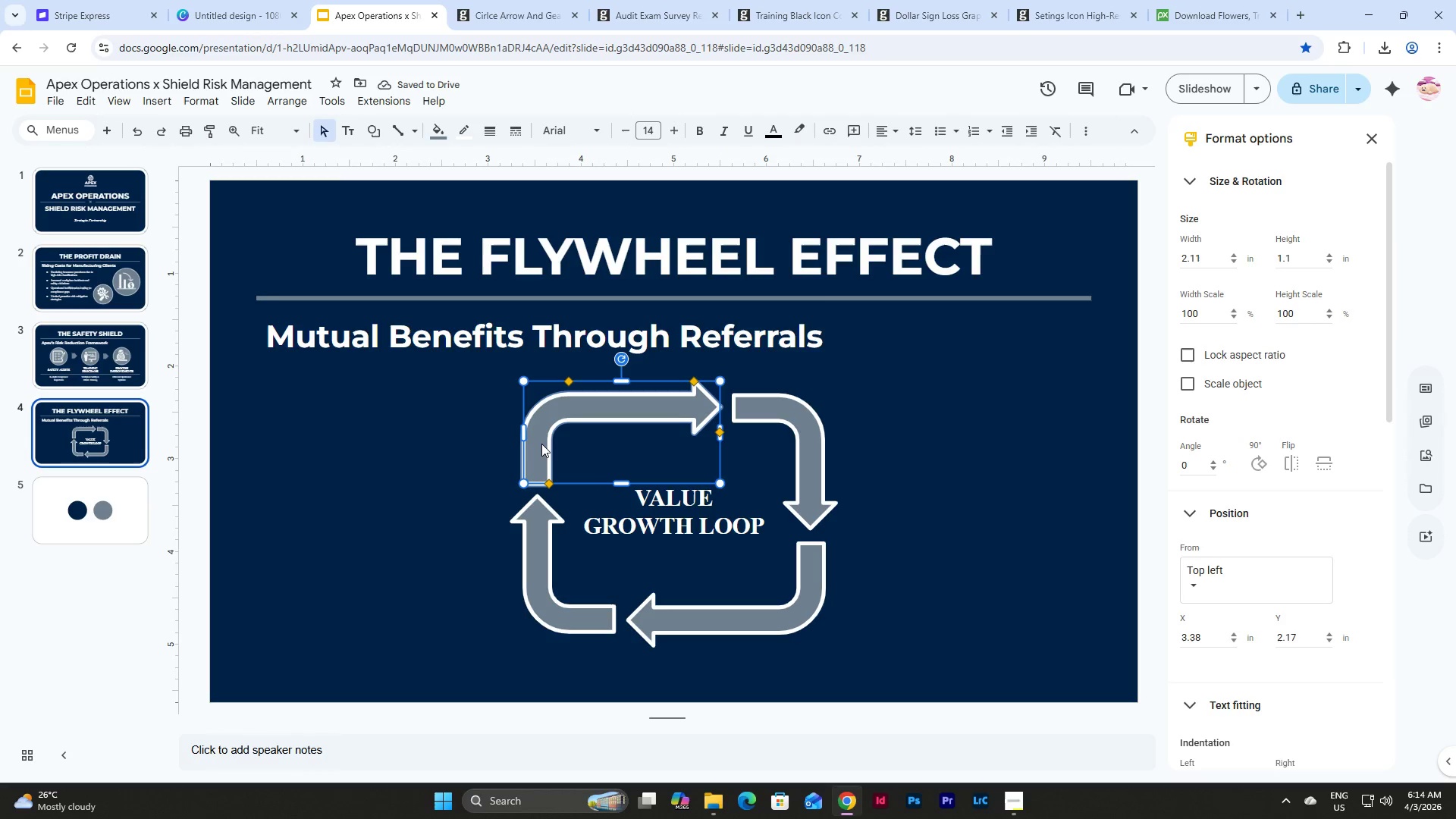 
key(Shift+ArrowLeft)
 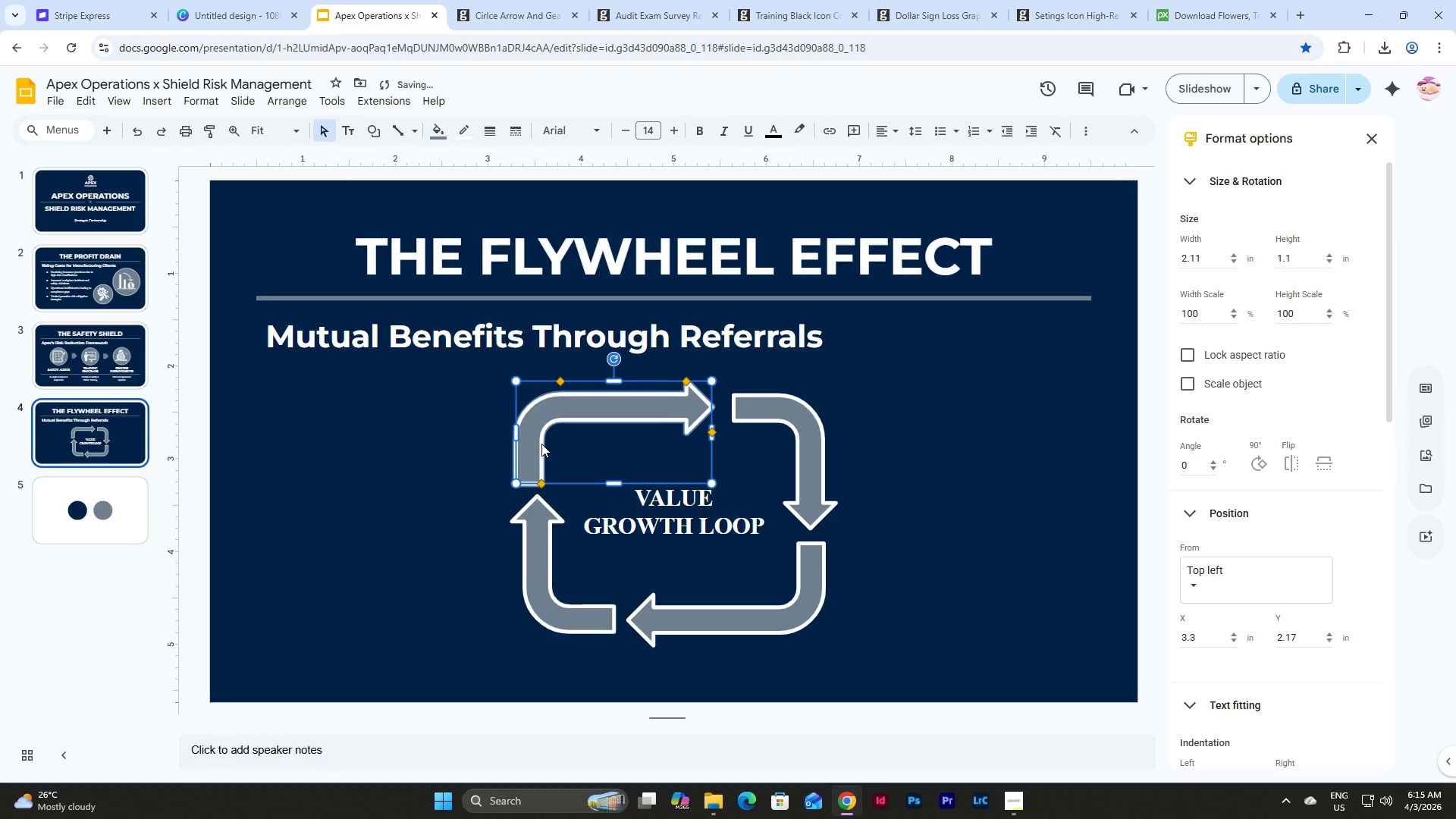 
key(Shift+ArrowLeft)
 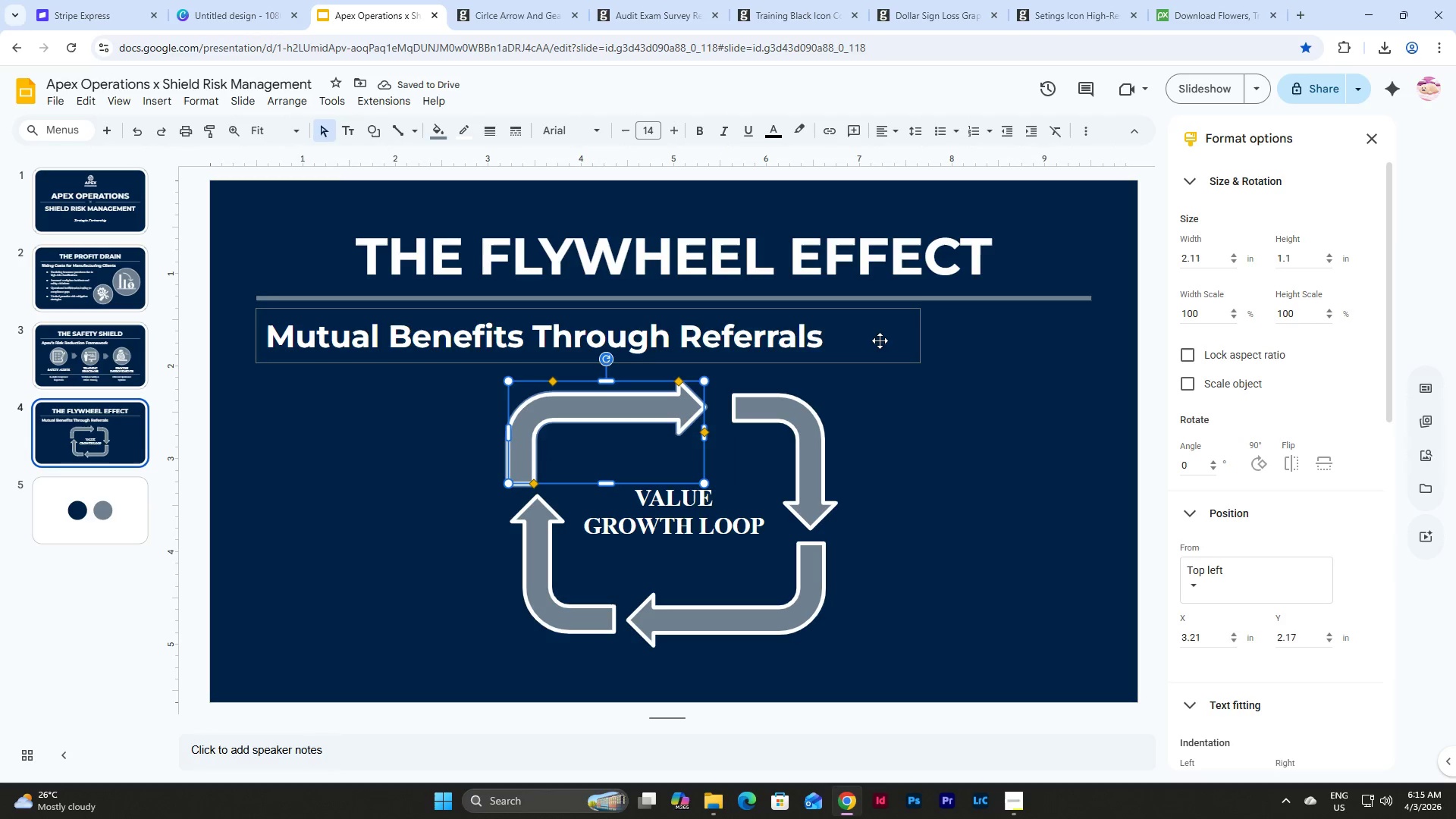 
double_click([814, 432])
 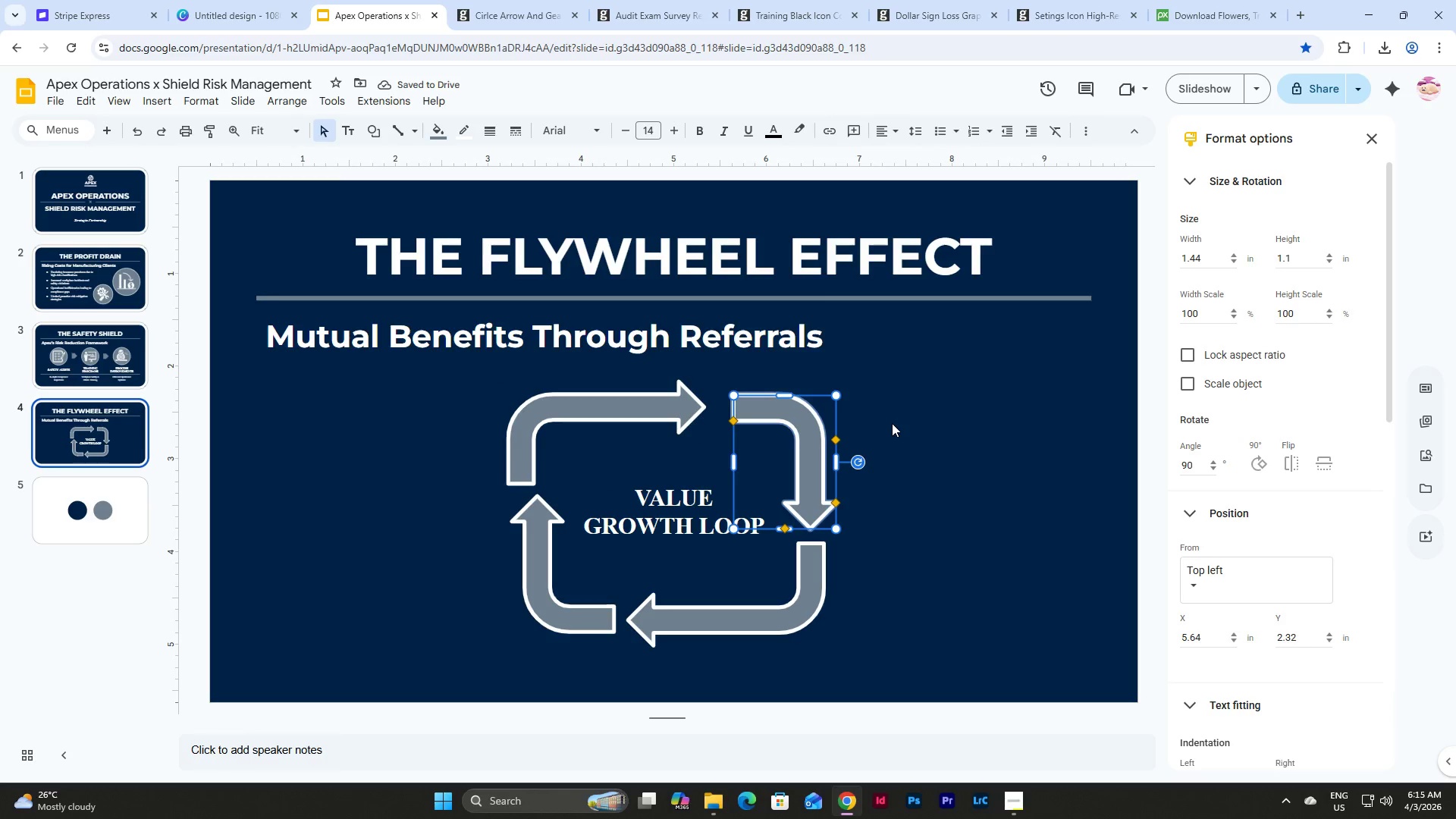 
key(Shift+ArrowRight)
 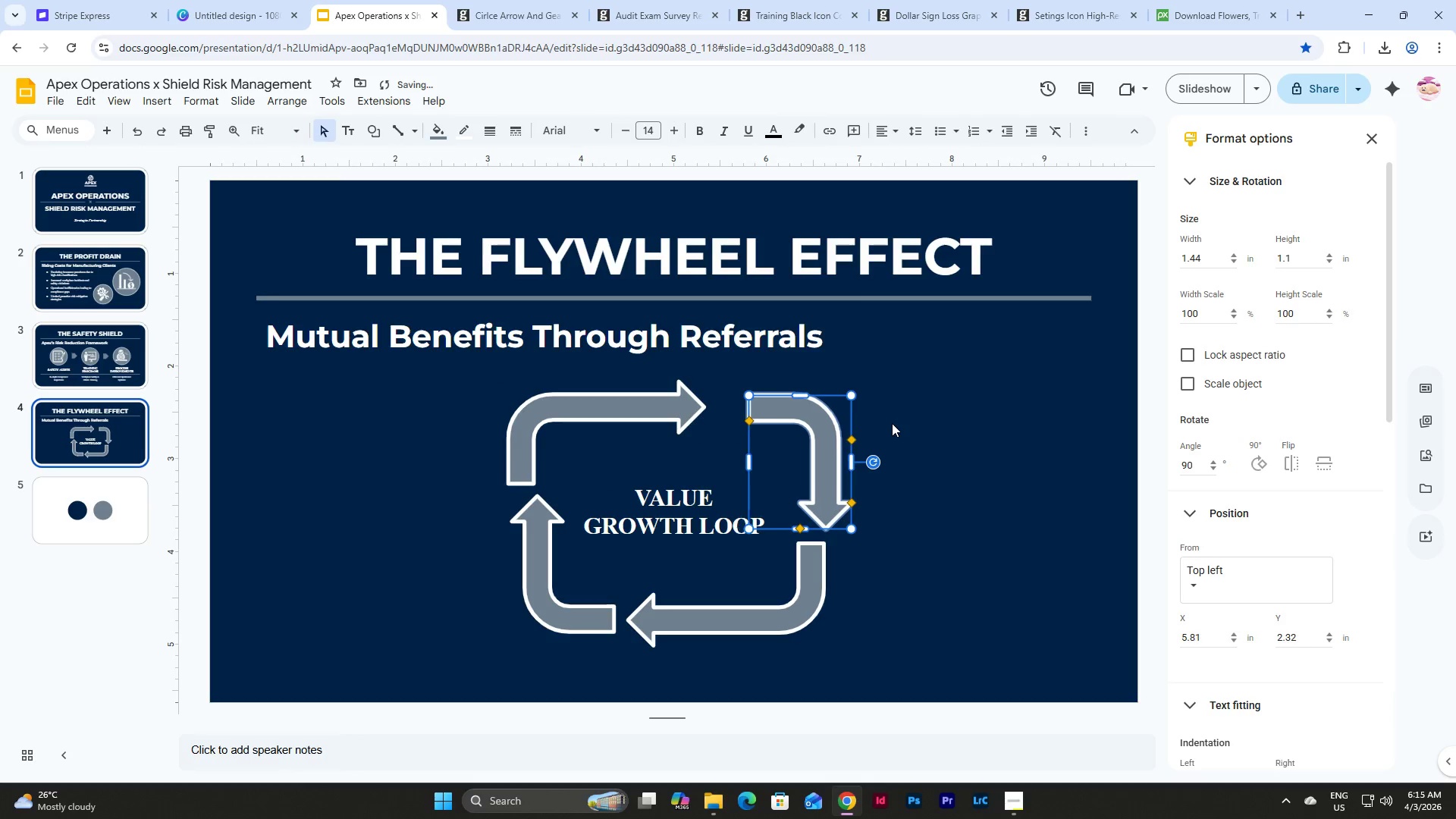 
key(Shift+ArrowRight)
 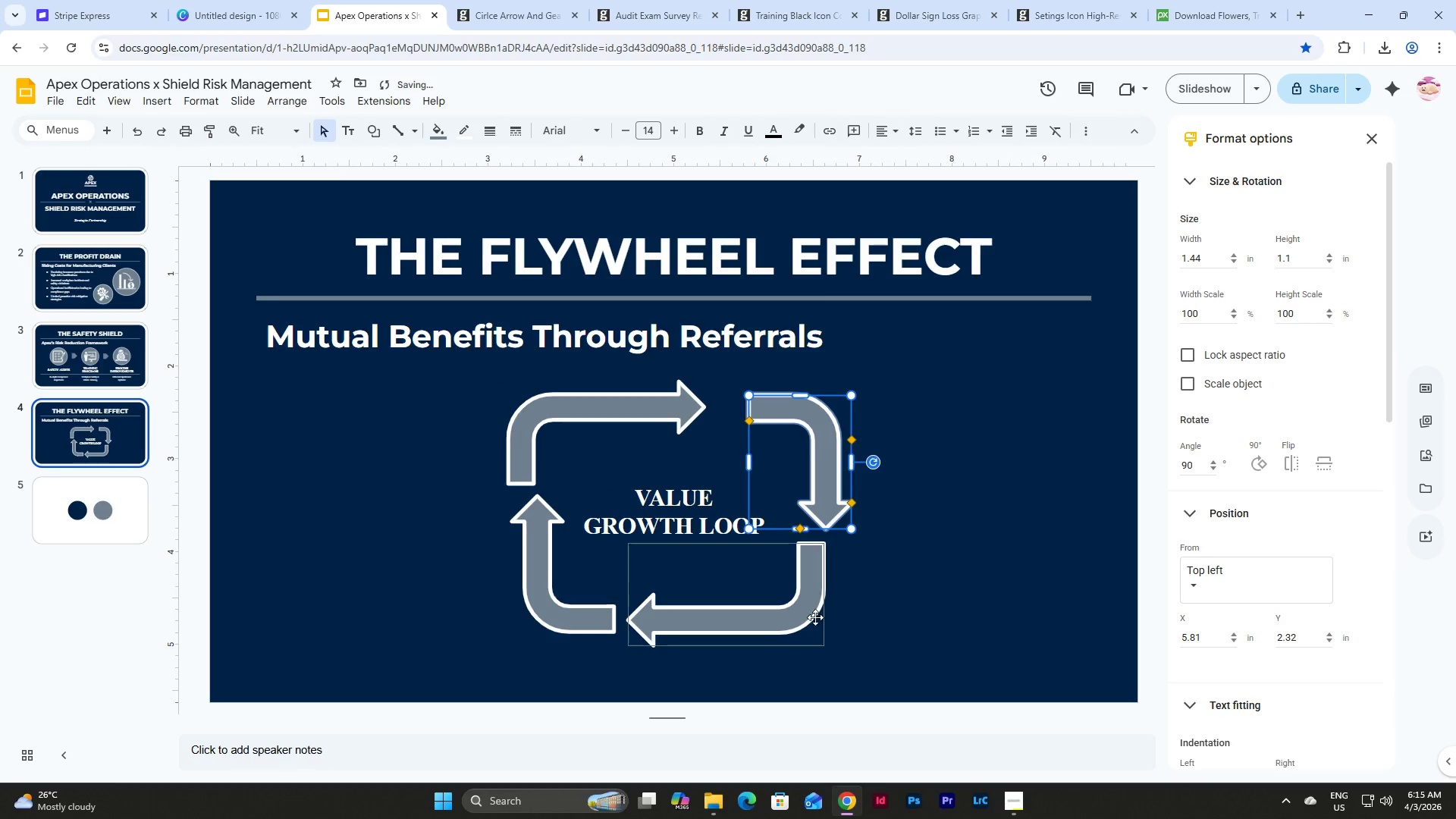 
left_click([807, 612])
 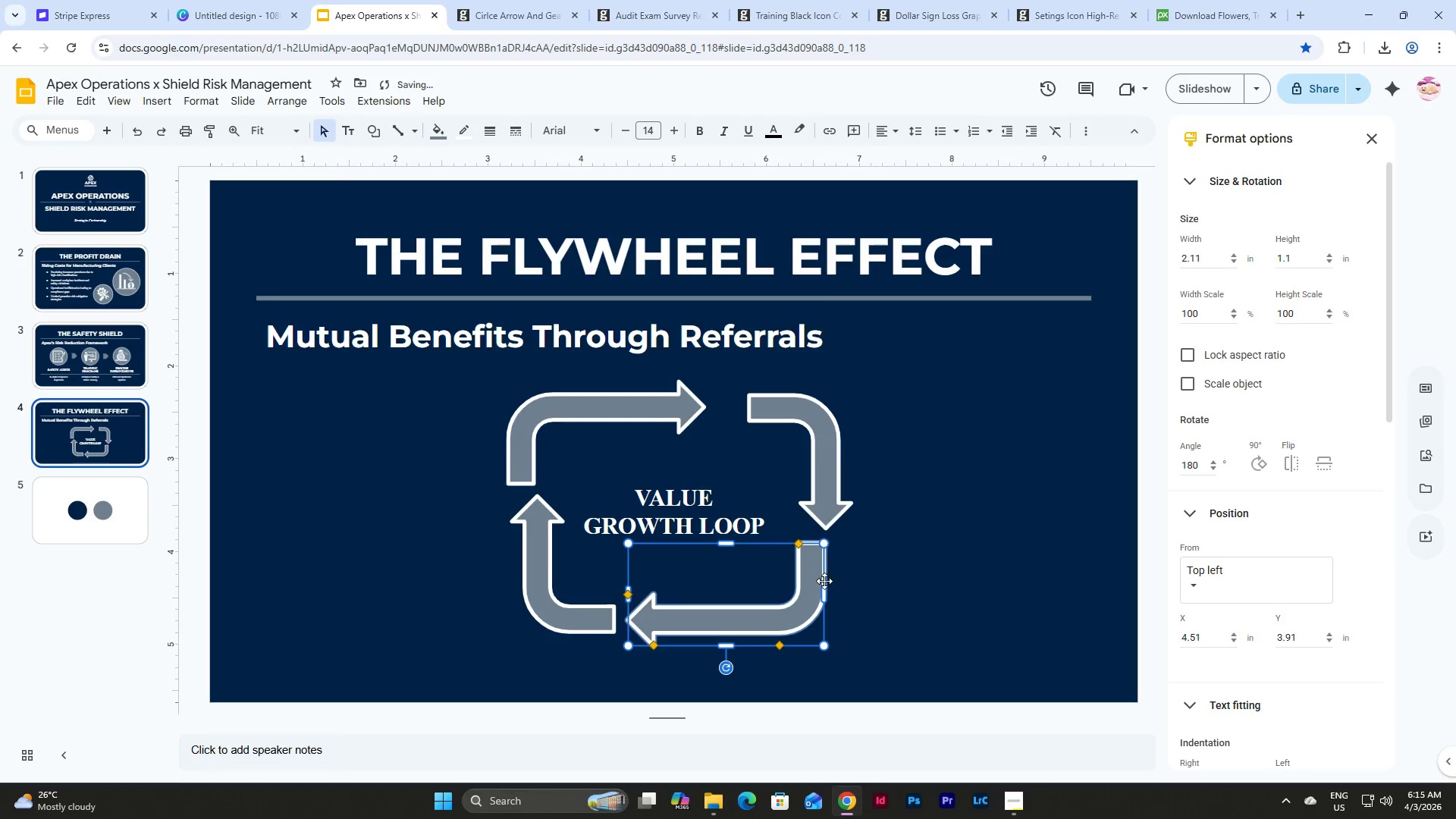 
key(Shift+ArrowRight)
 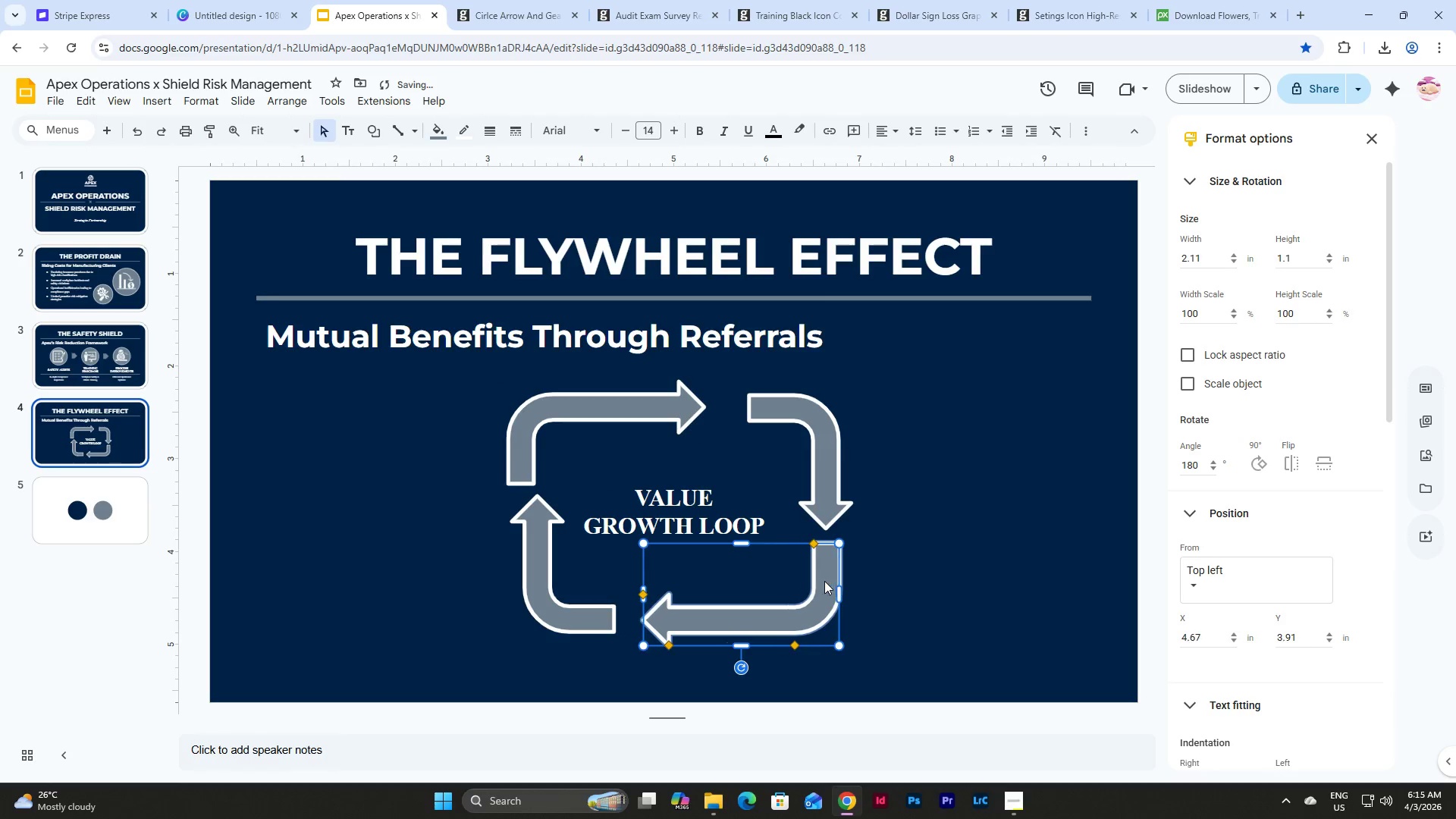 
key(Shift+ArrowRight)
 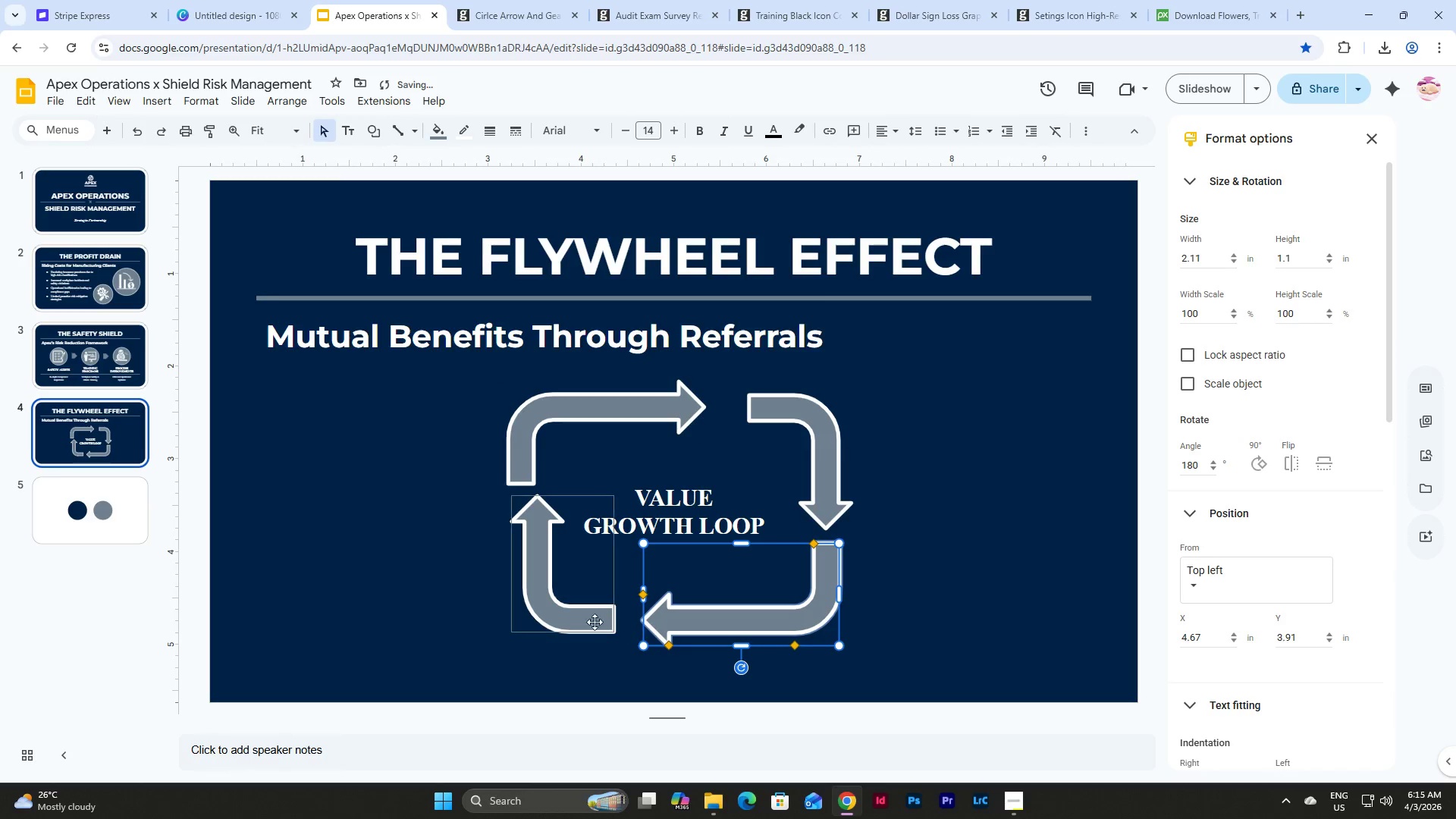 
left_click([551, 610])
 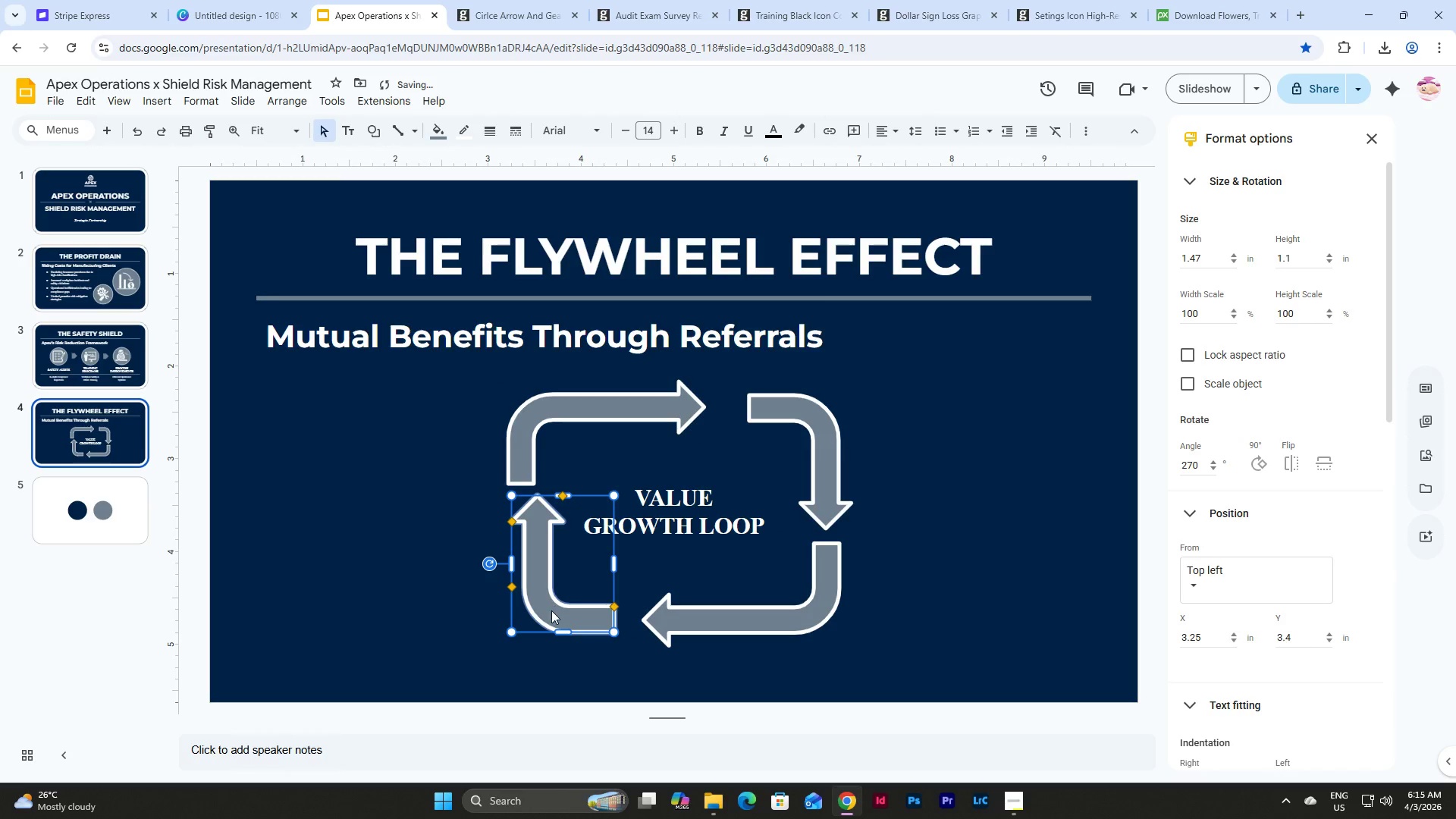 
key(Shift+ArrowLeft)
 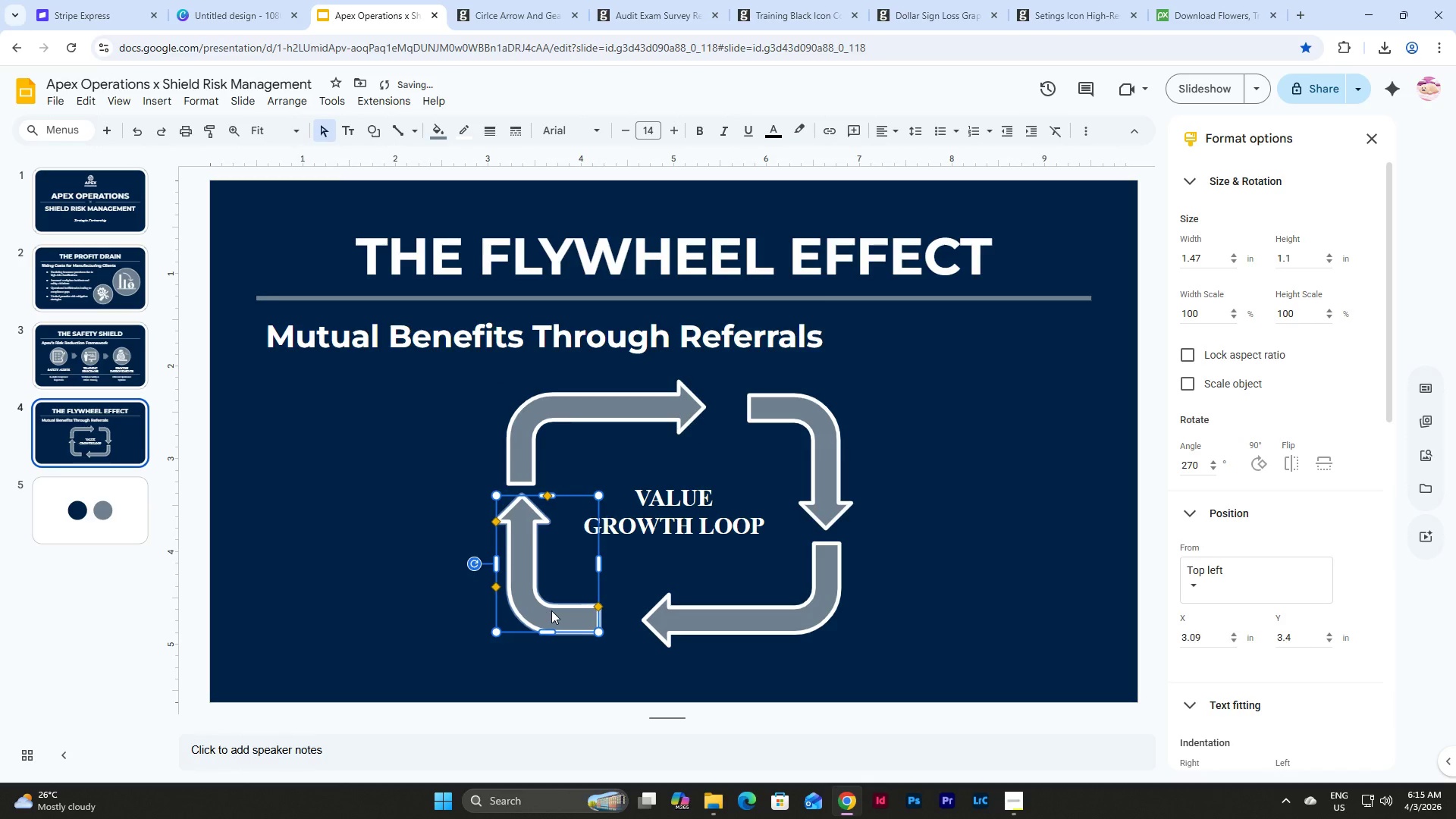 
key(Shift+ArrowLeft)
 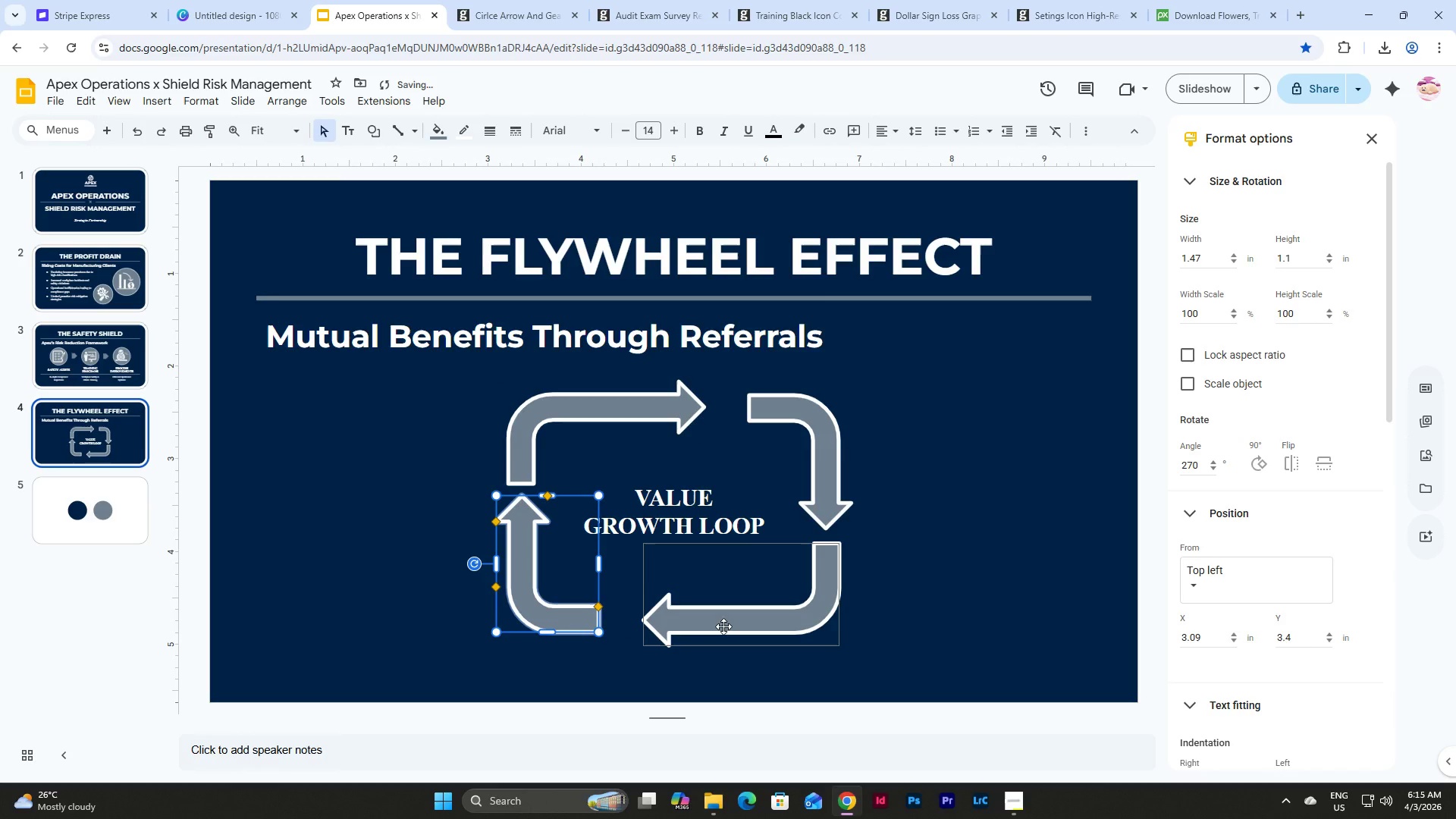 
left_click([723, 626])
 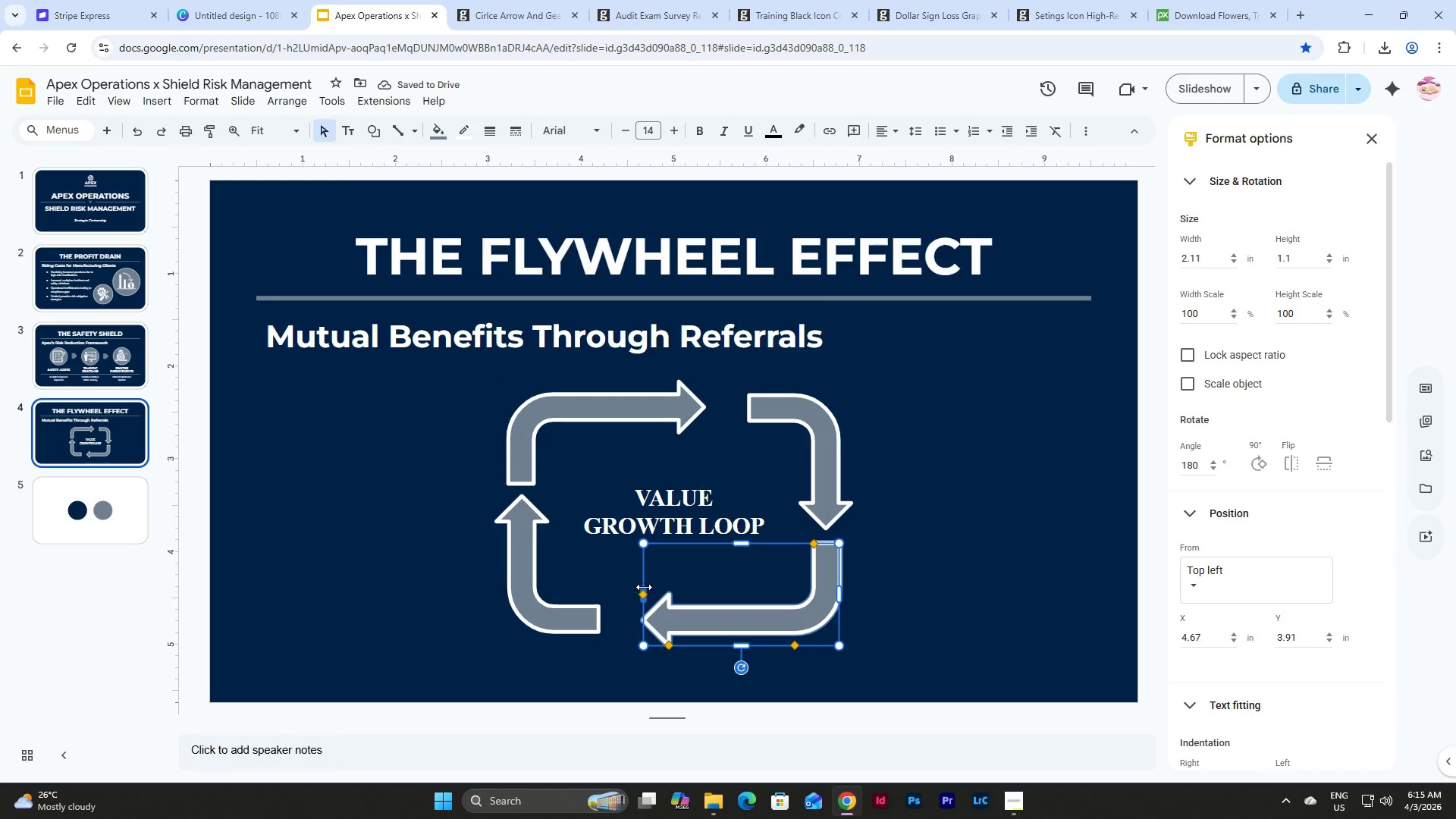 
left_click_drag(start_coordinate=[644, 586], to_coordinate=[608, 586])
 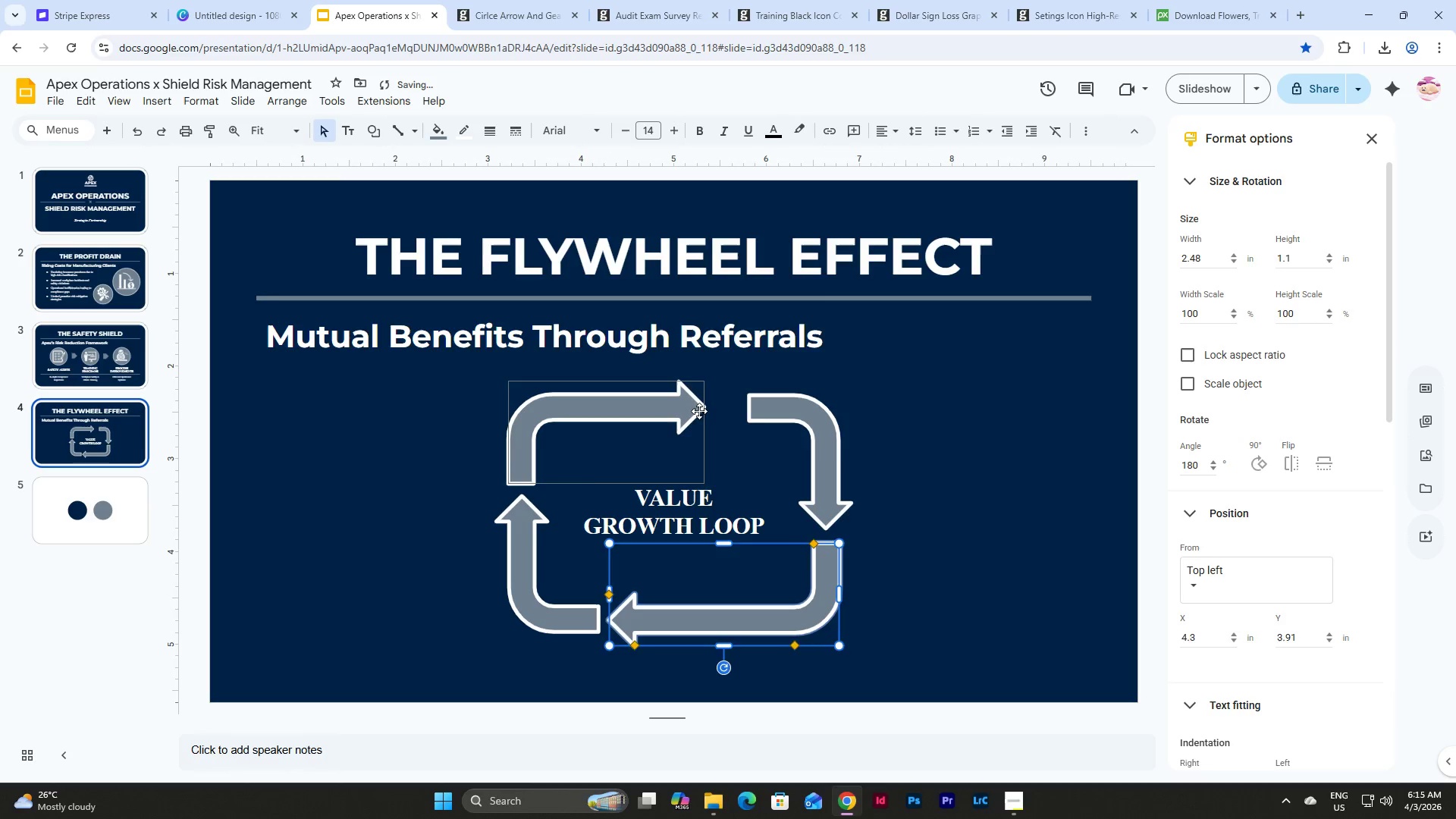 
left_click([698, 411])
 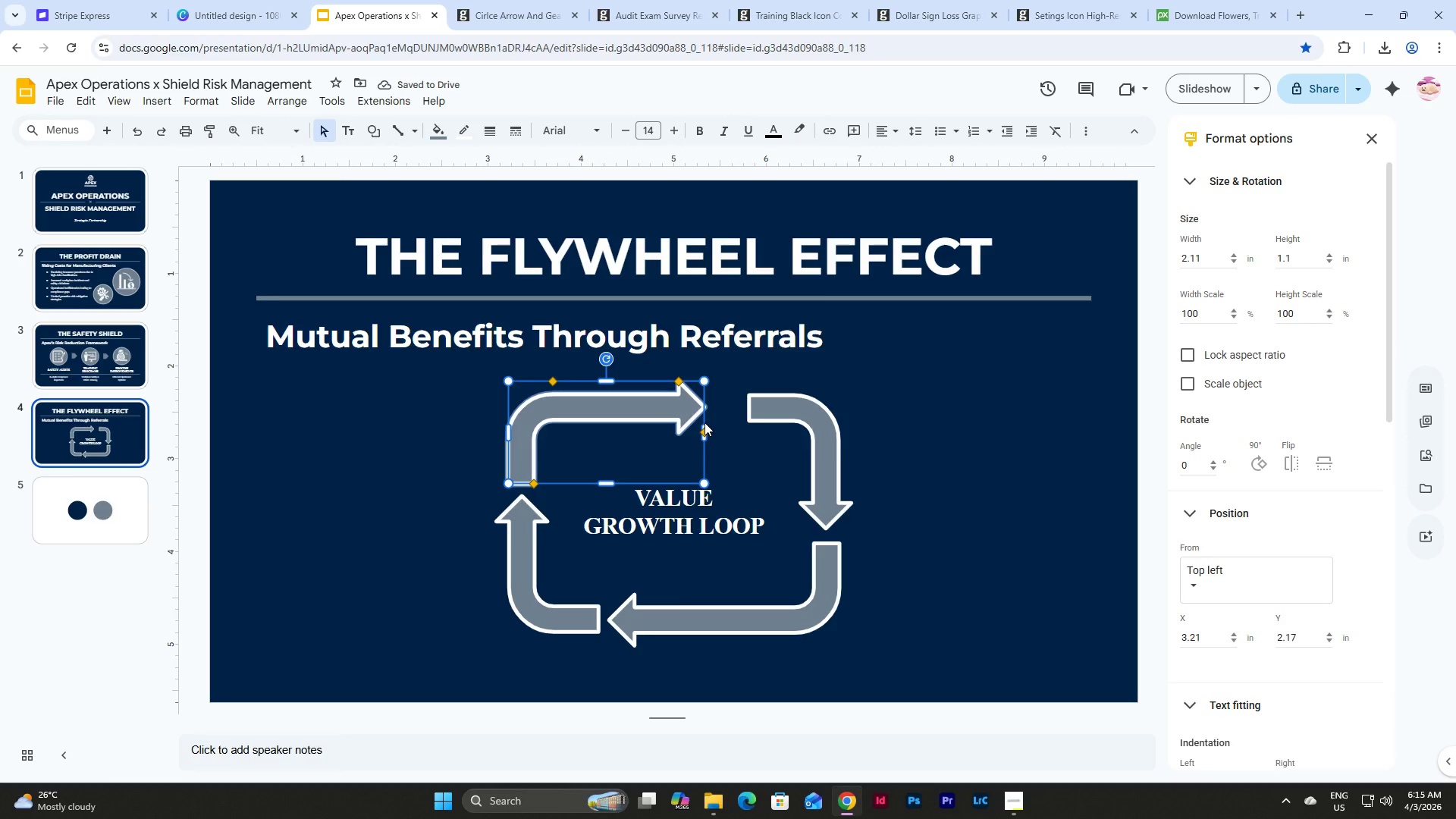 
left_click_drag(start_coordinate=[702, 426], to_coordinate=[737, 425])
 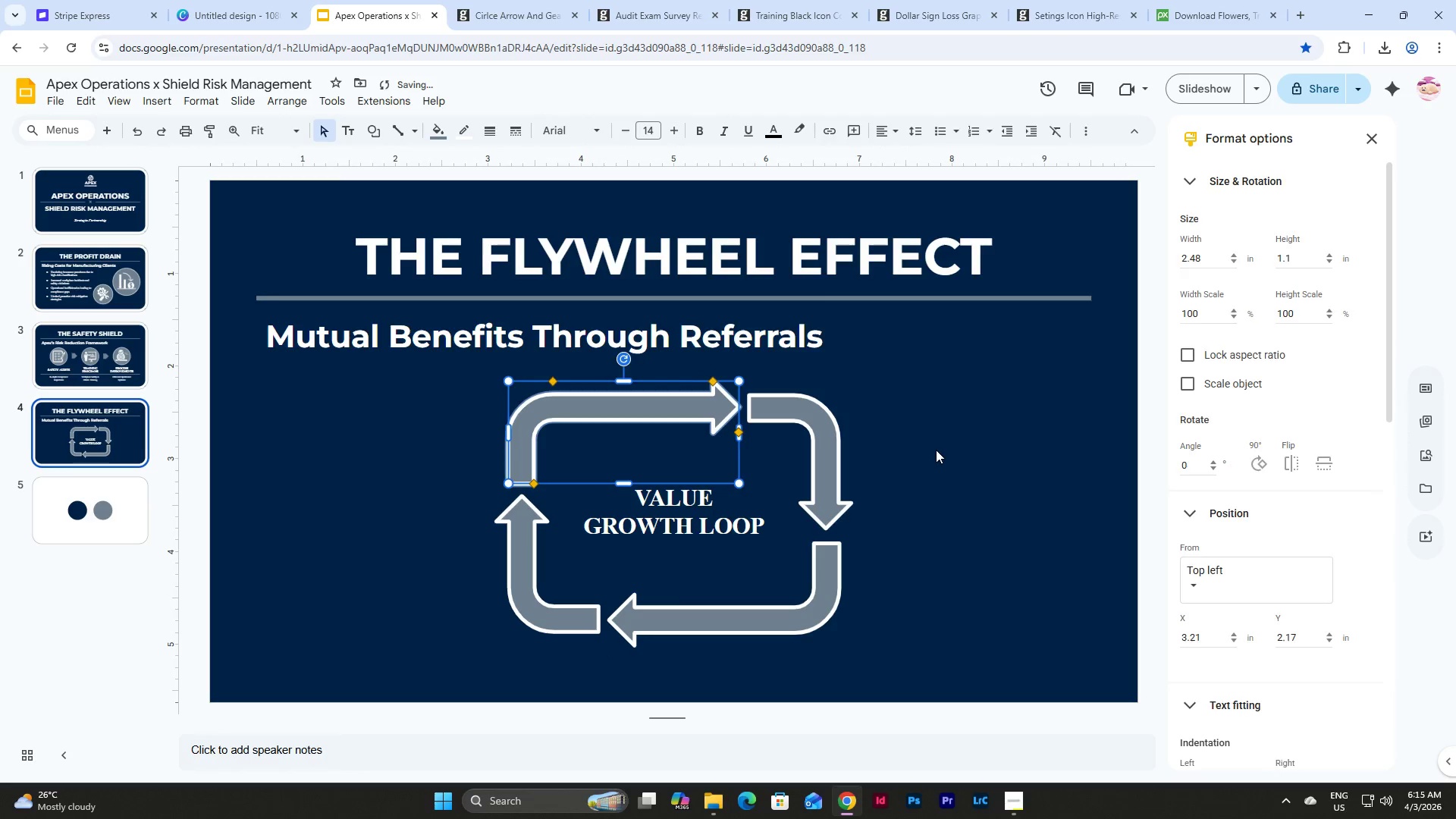 
left_click([936, 450])
 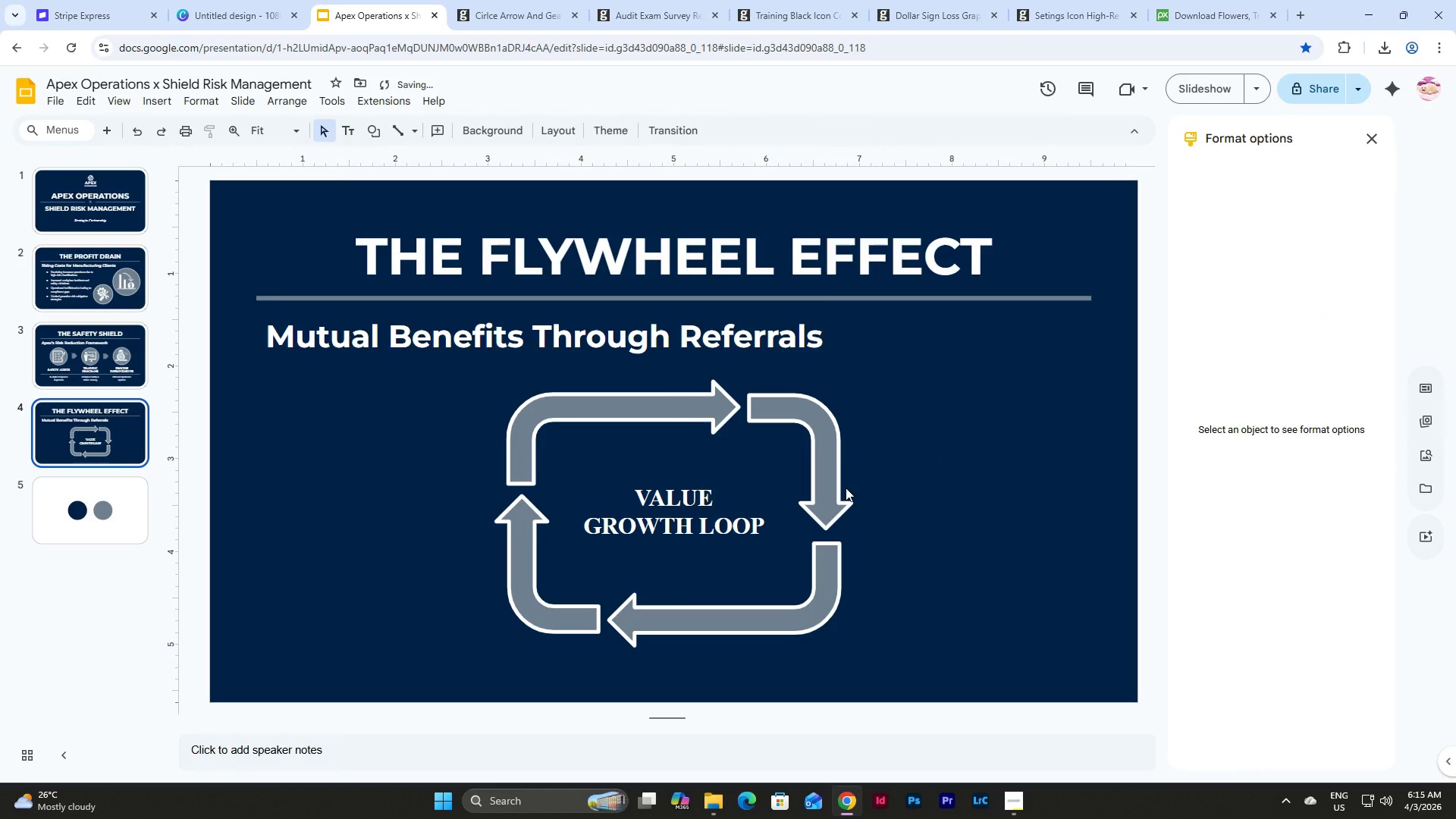 
left_click([832, 494])
 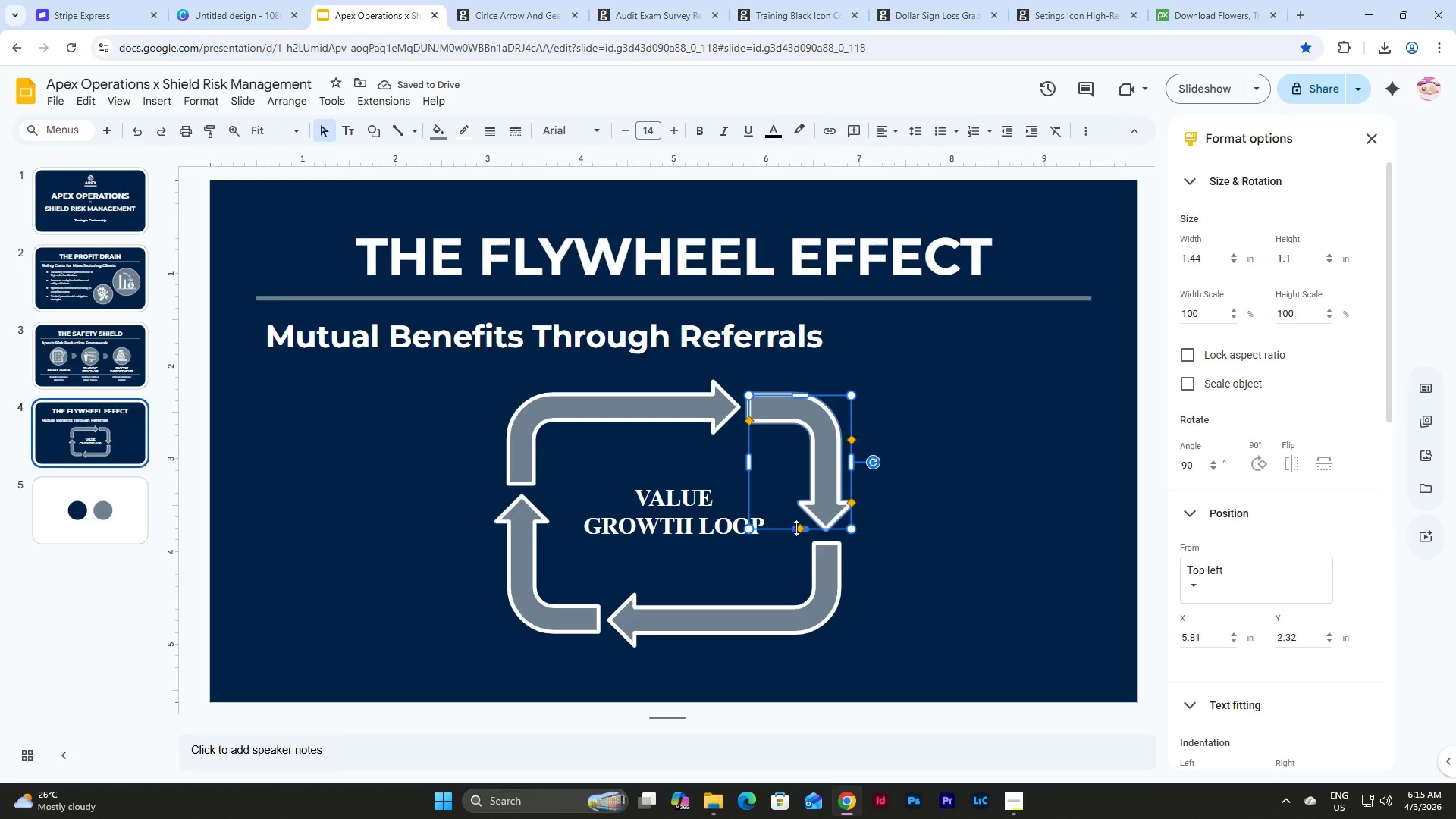 
left_click_drag(start_coordinate=[795, 528], to_coordinate=[795, 532])
 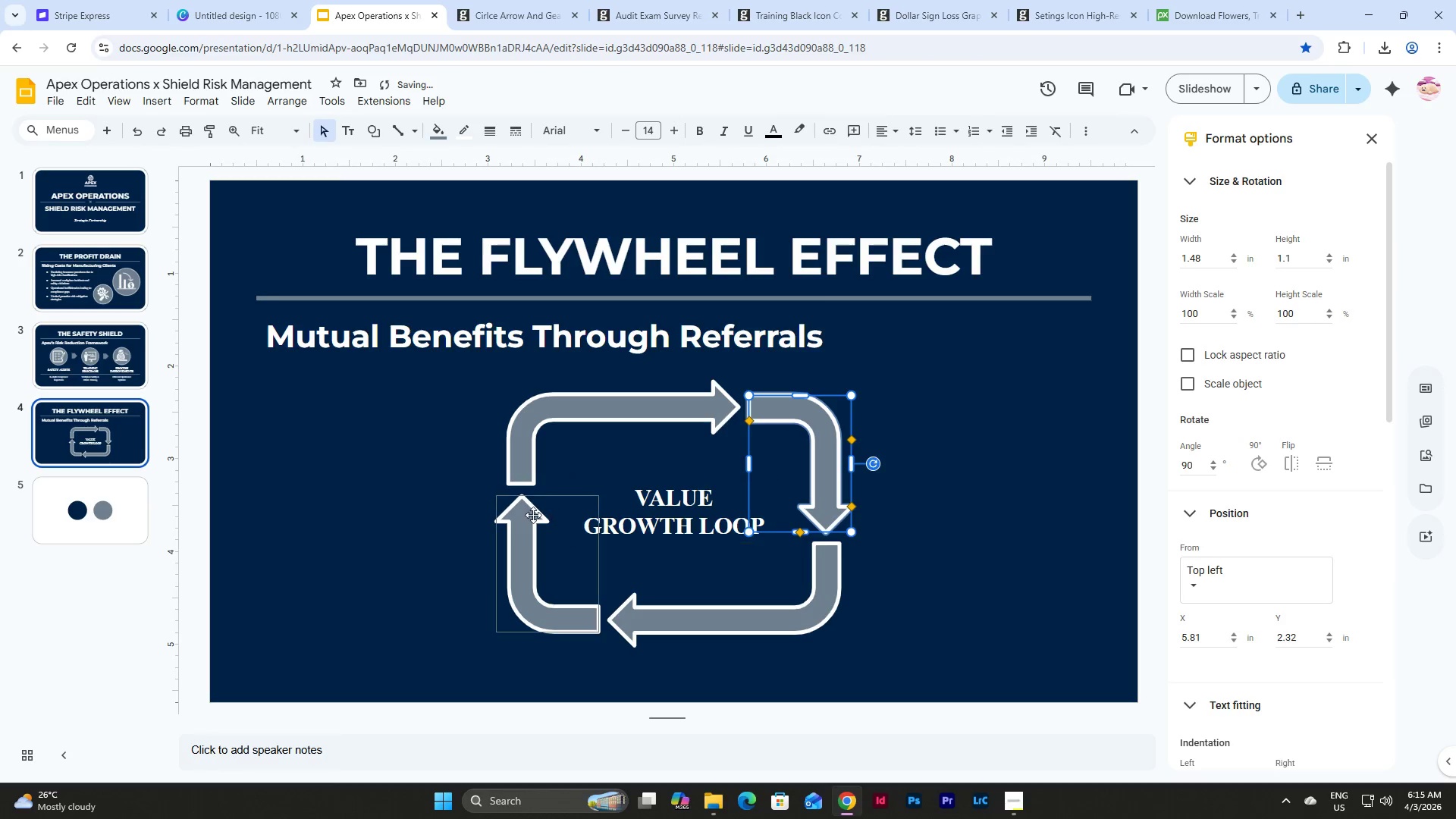 
left_click([521, 515])
 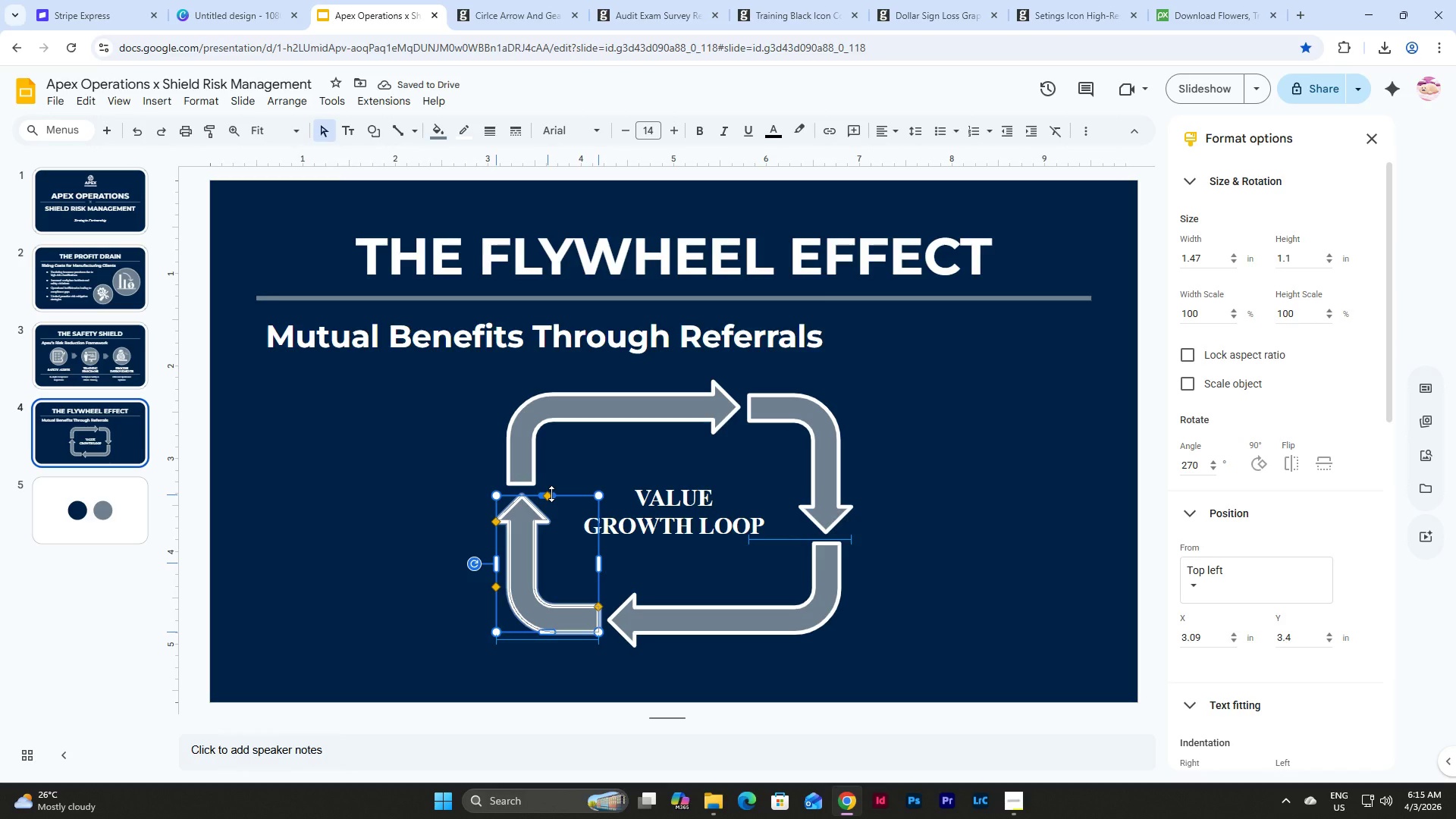 
left_click([406, 544])
 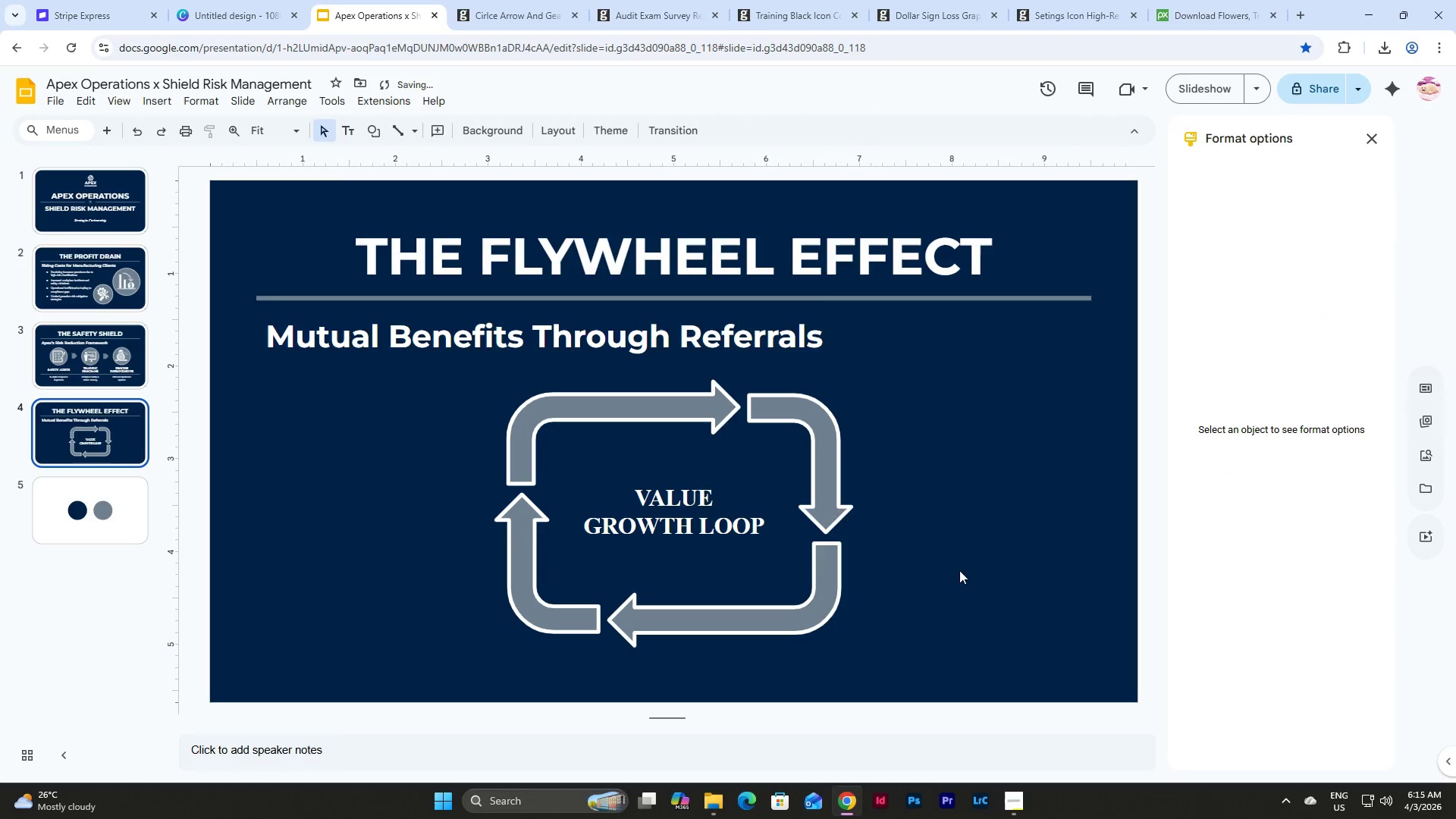 
left_click([967, 565])
 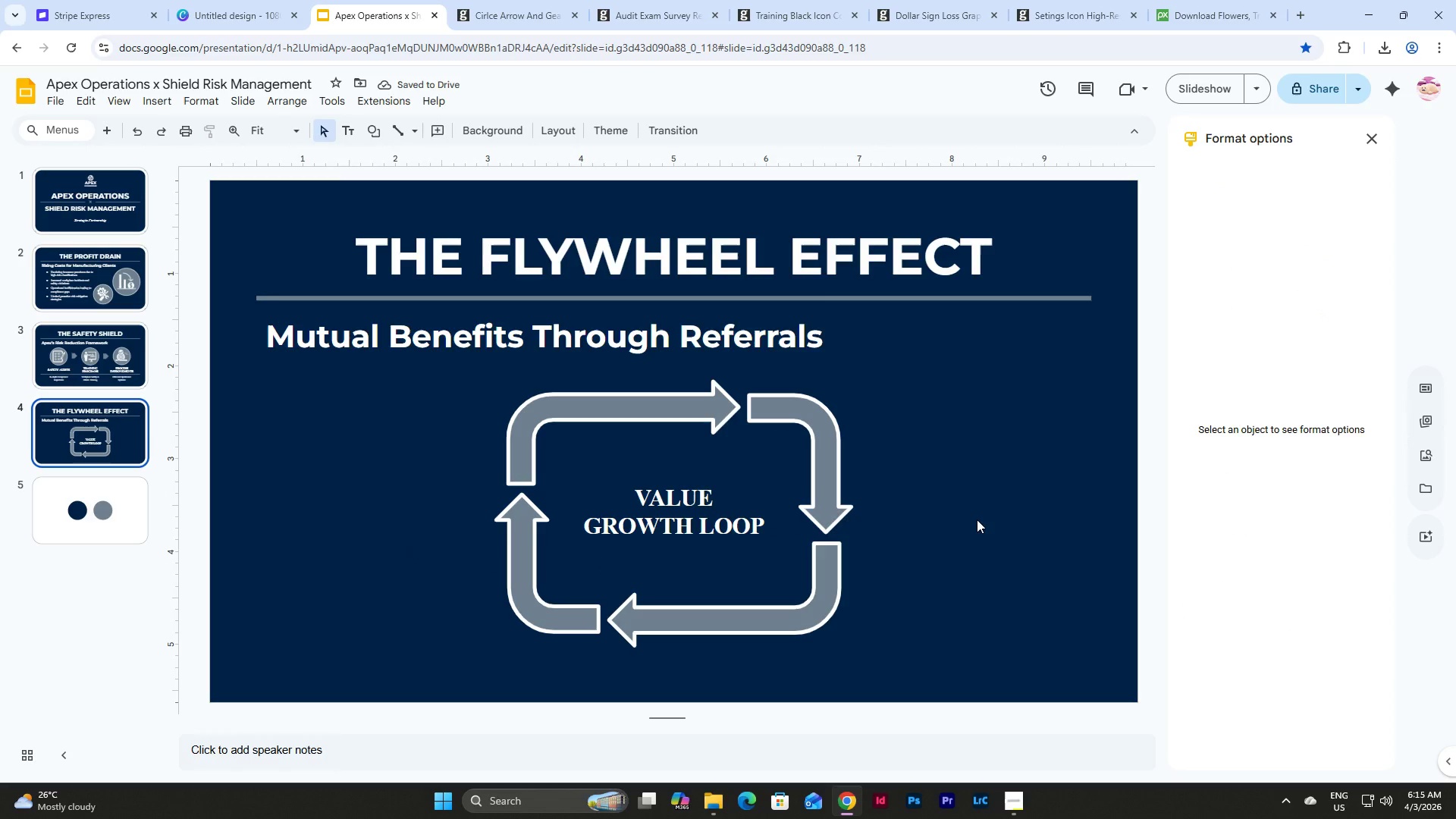 
left_click([679, 512])
 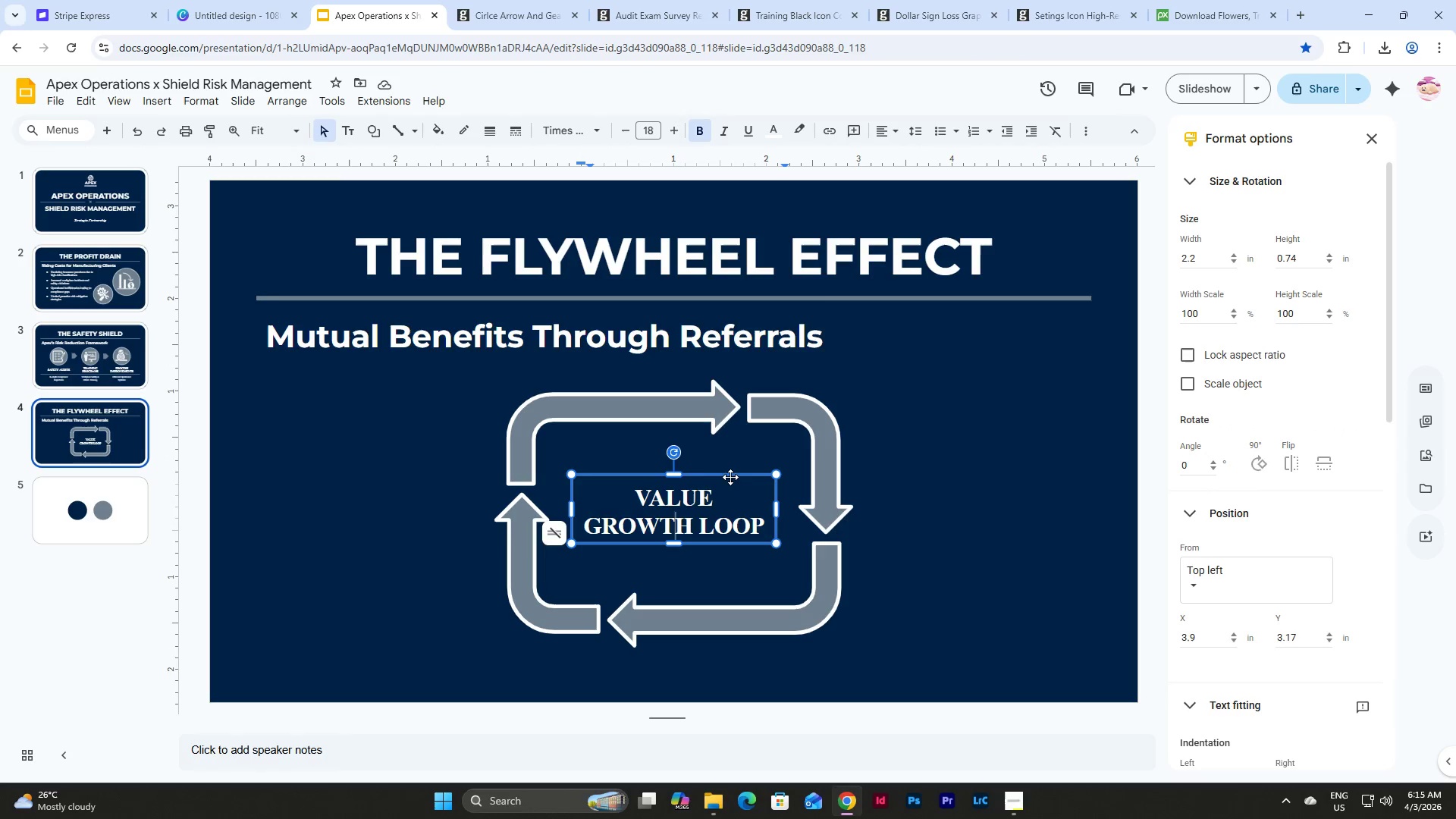 
left_click([731, 473])
 